 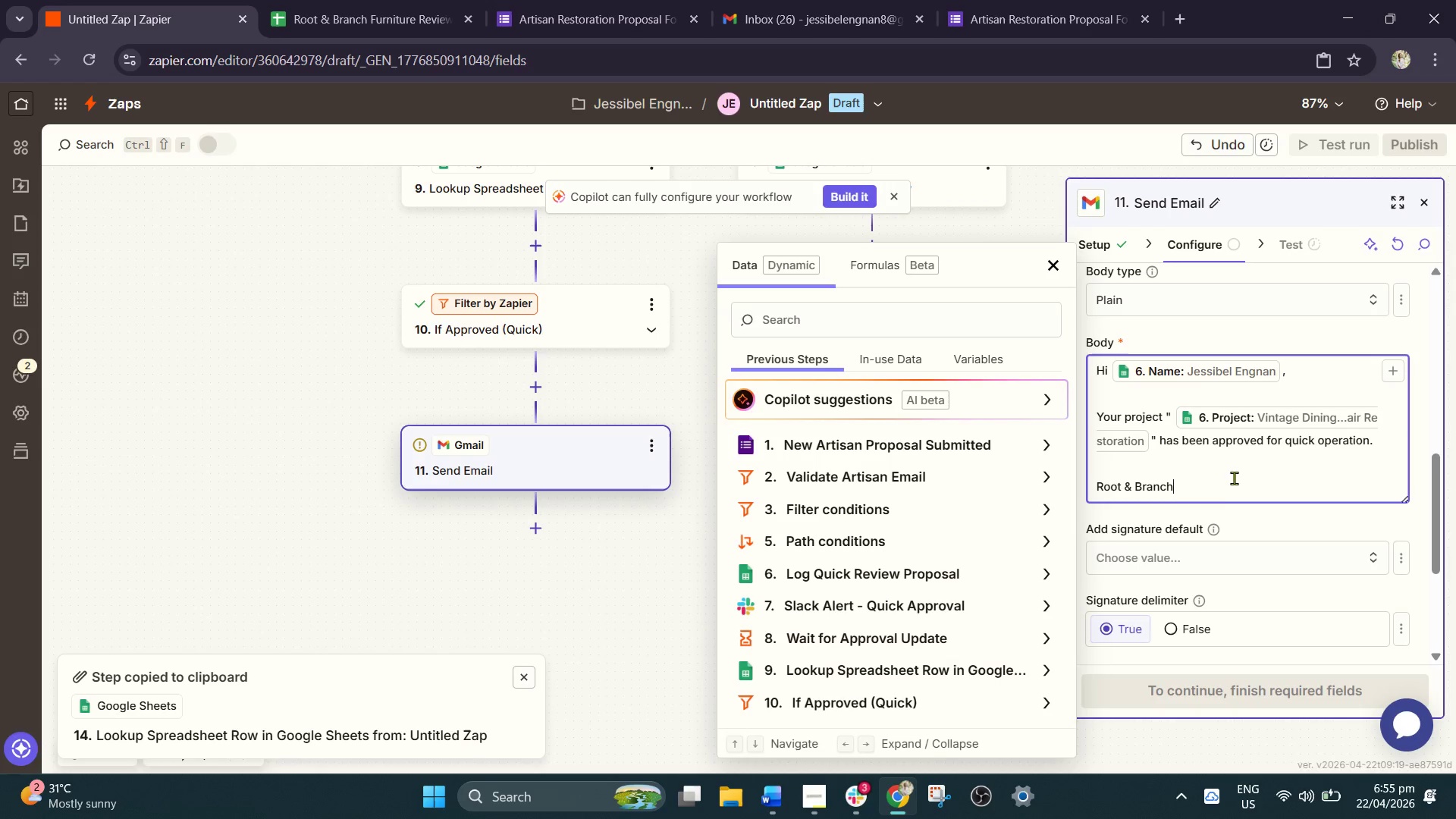 
scroll: coordinate [1217, 517], scroll_direction: down, amount: 3.0
 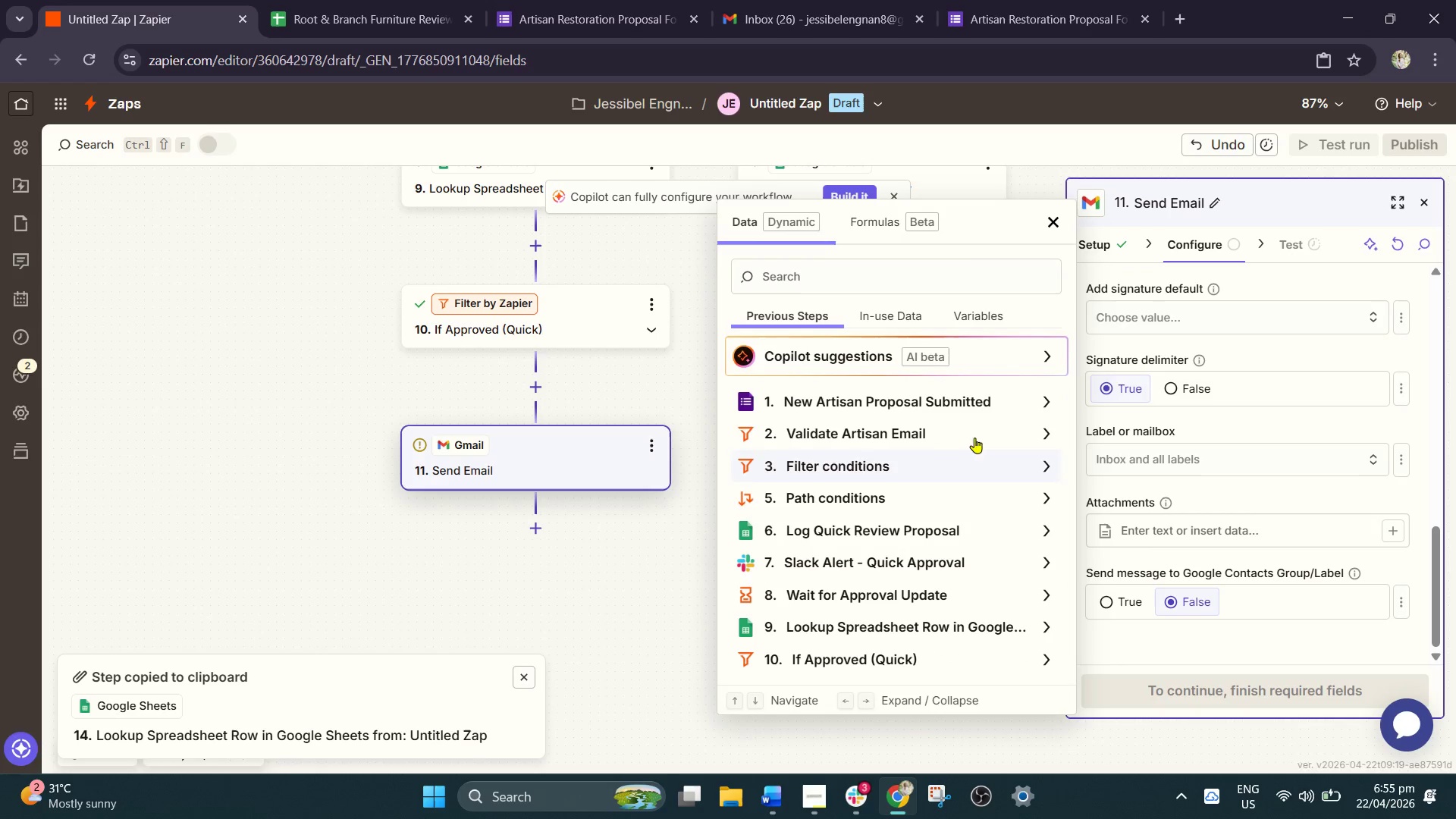 
left_click([653, 560])
 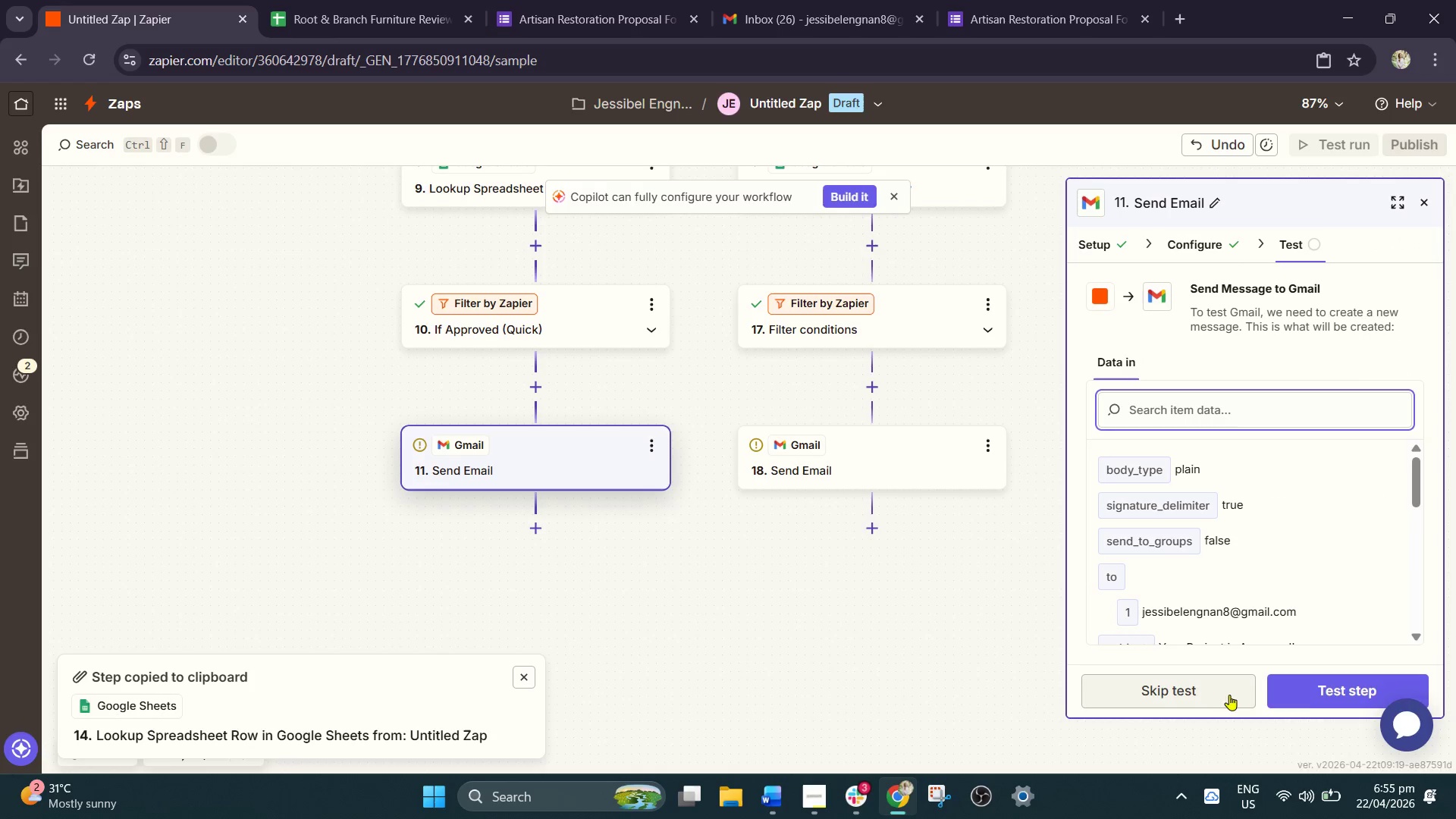 
left_click([1325, 691])
 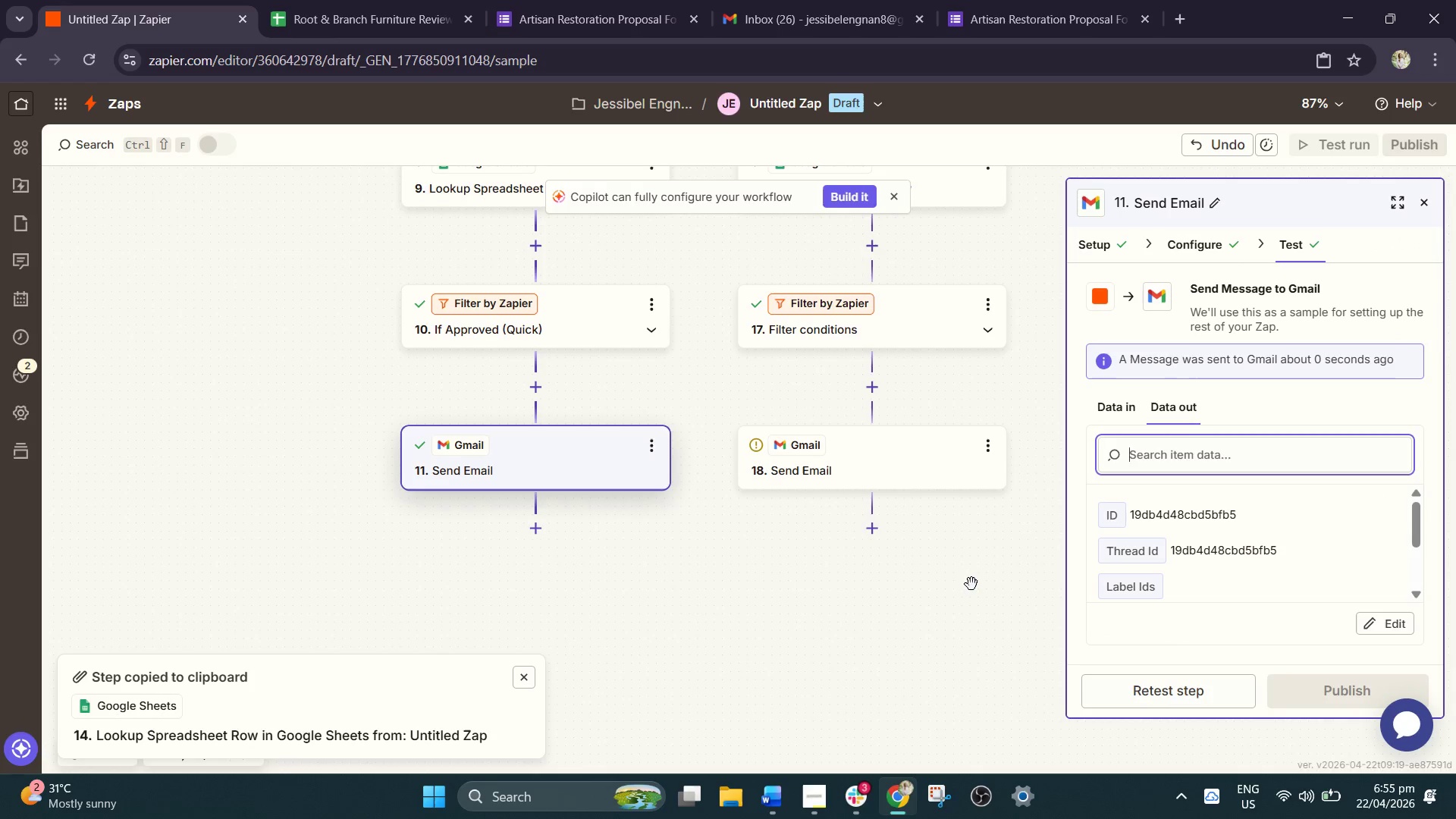 
wait(10.08)
 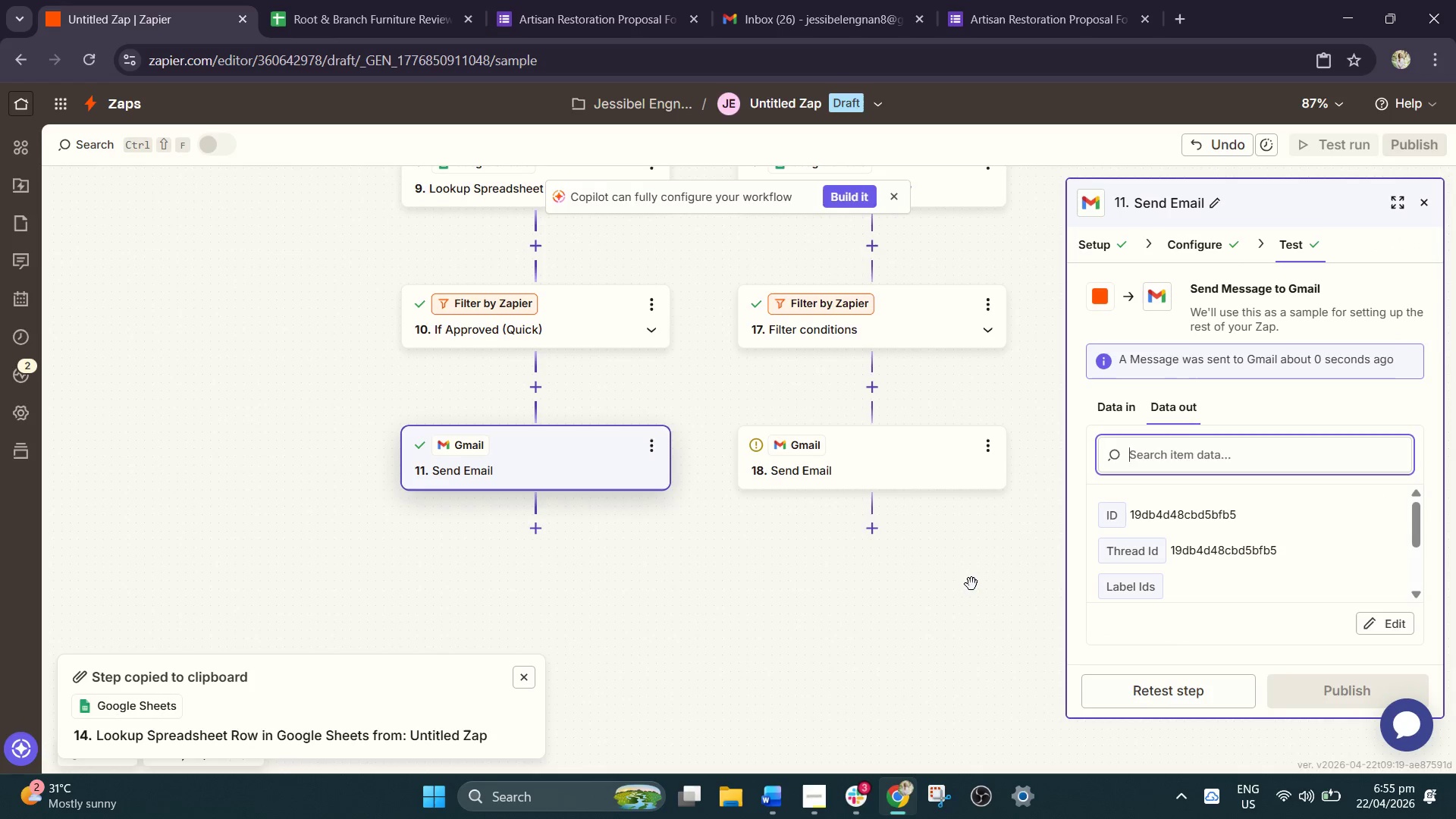 
scroll: coordinate [748, 497], scroll_direction: up, amount: 1.0
 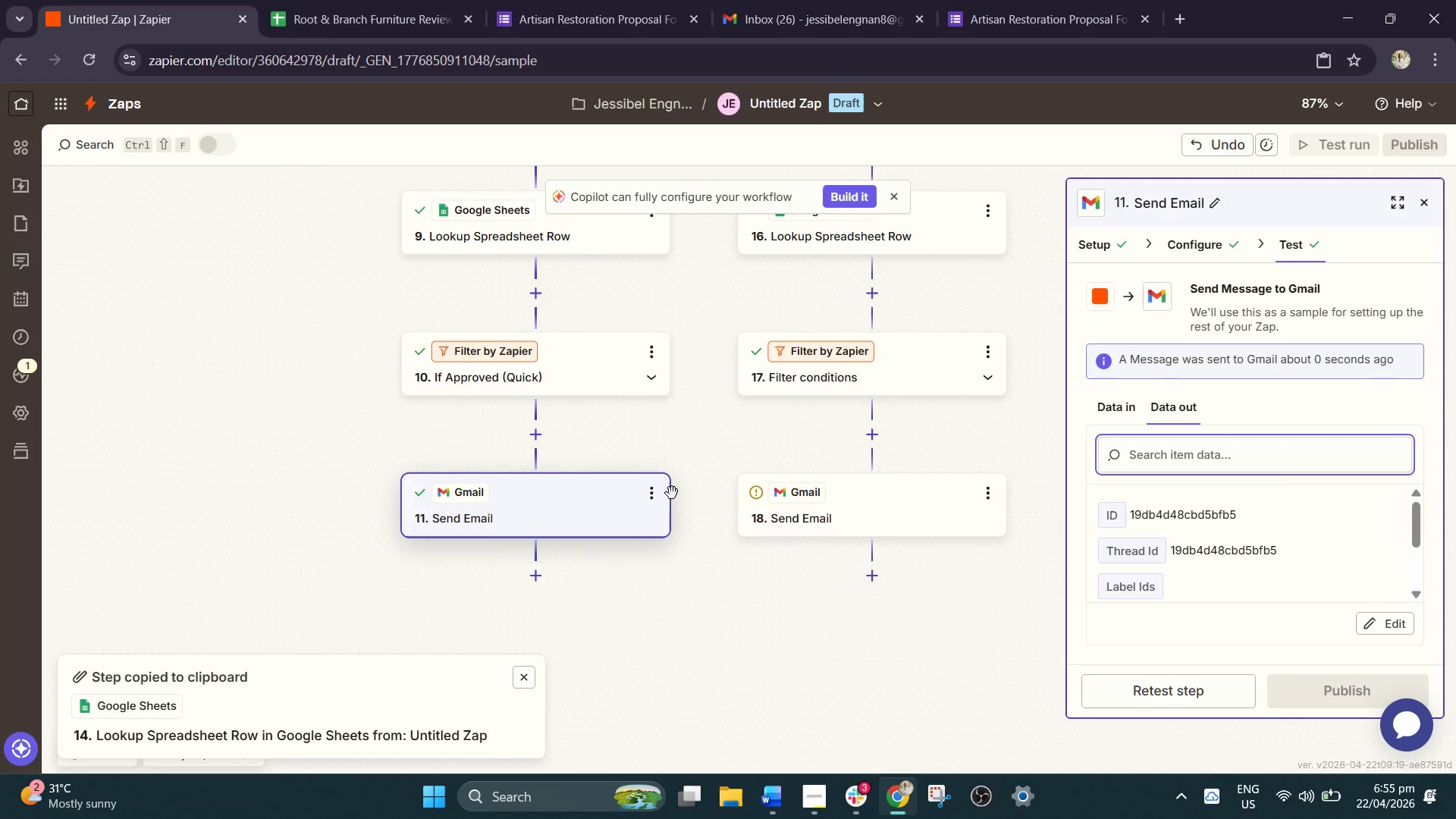 
left_click([651, 500])
 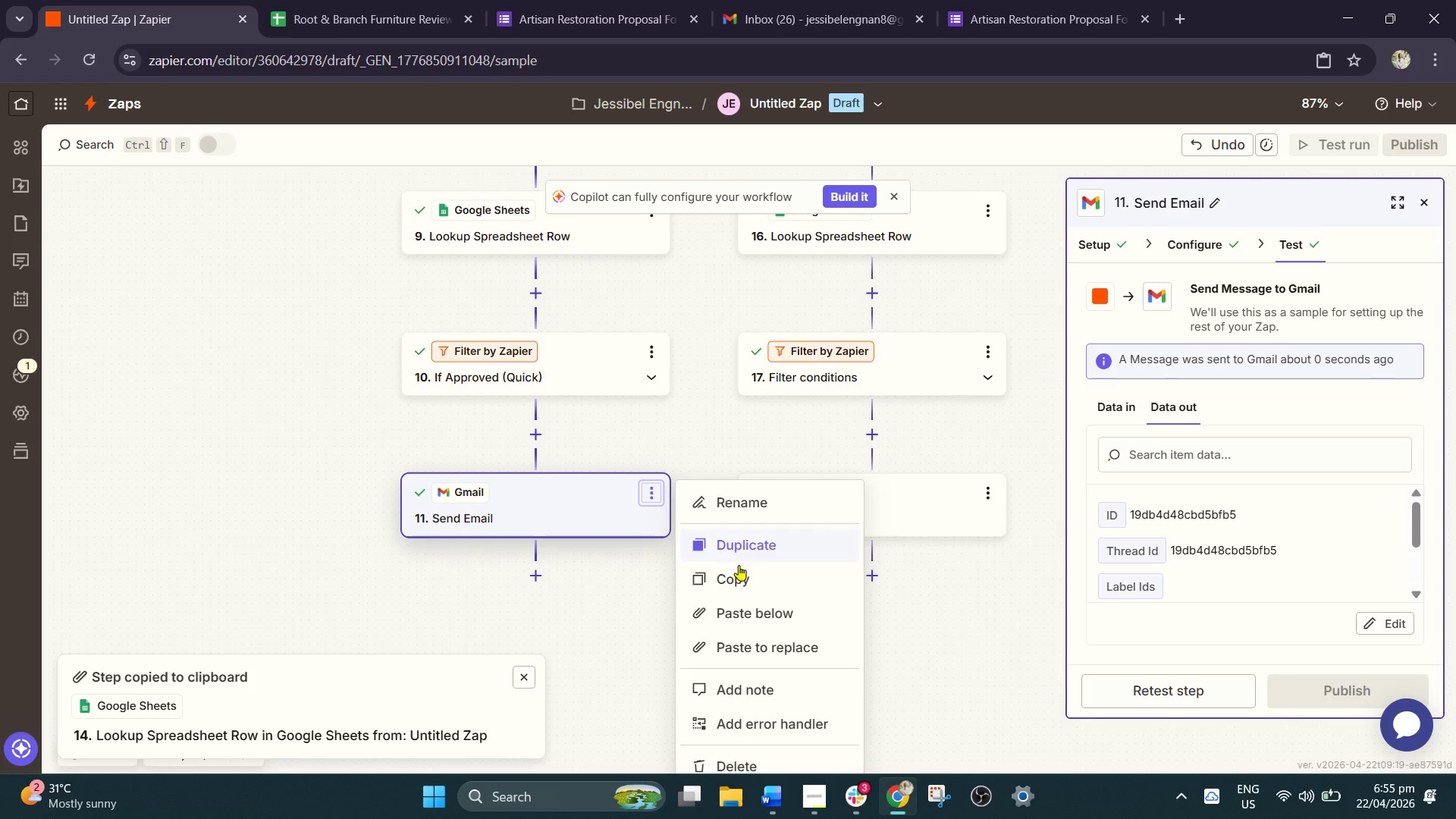 
left_click([741, 572])
 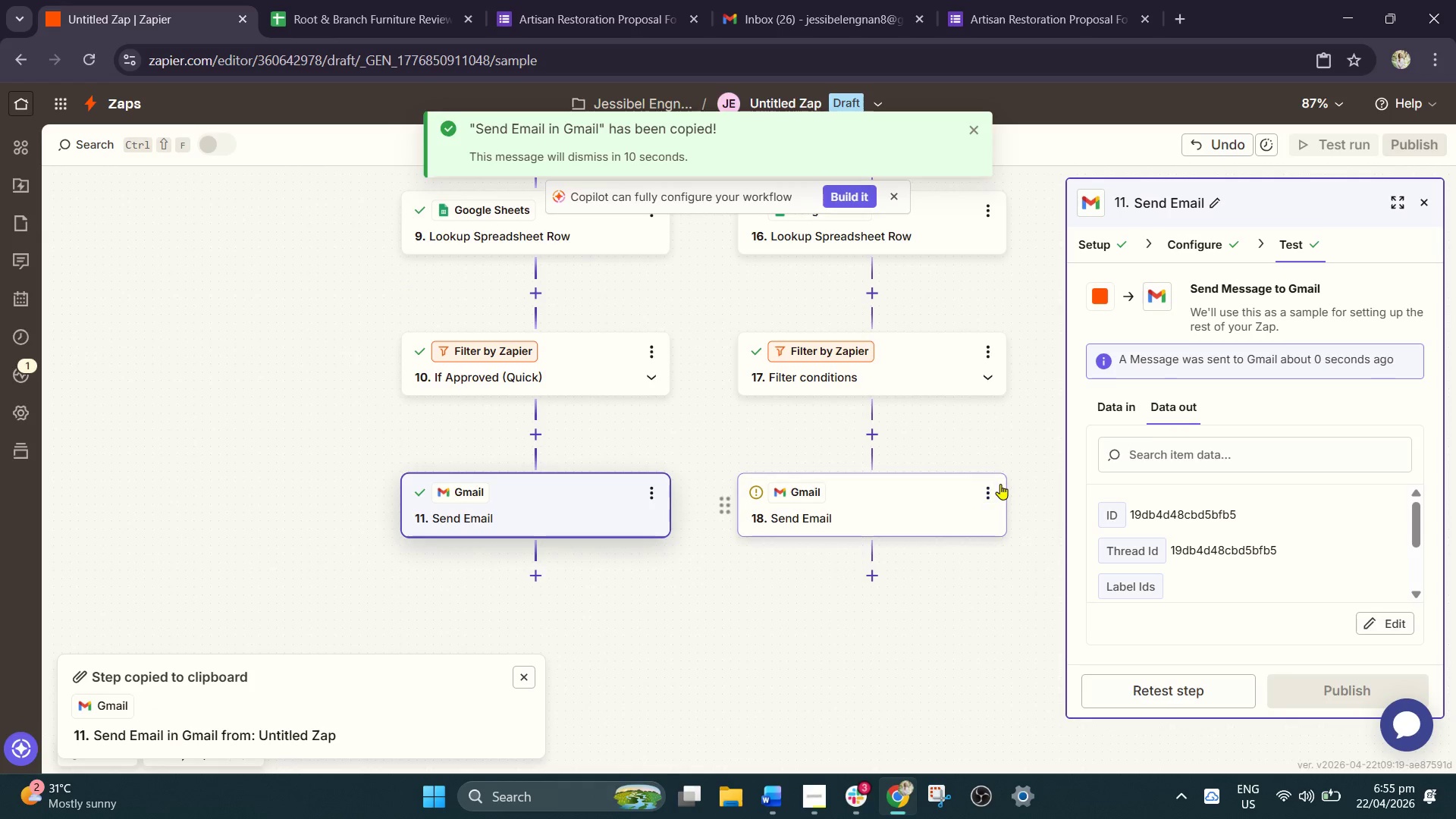 
left_click([992, 488])
 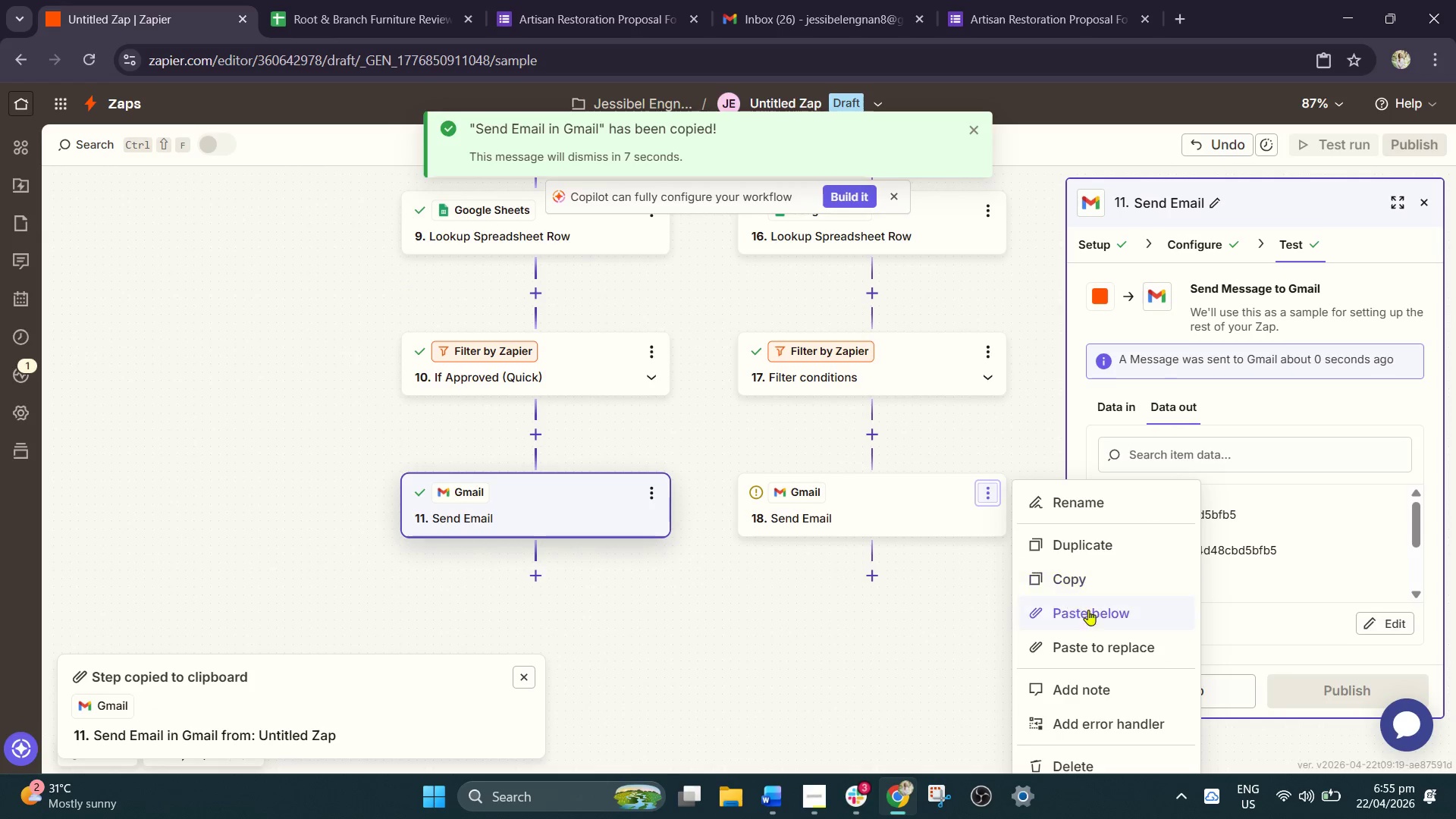 
left_click([1125, 645])
 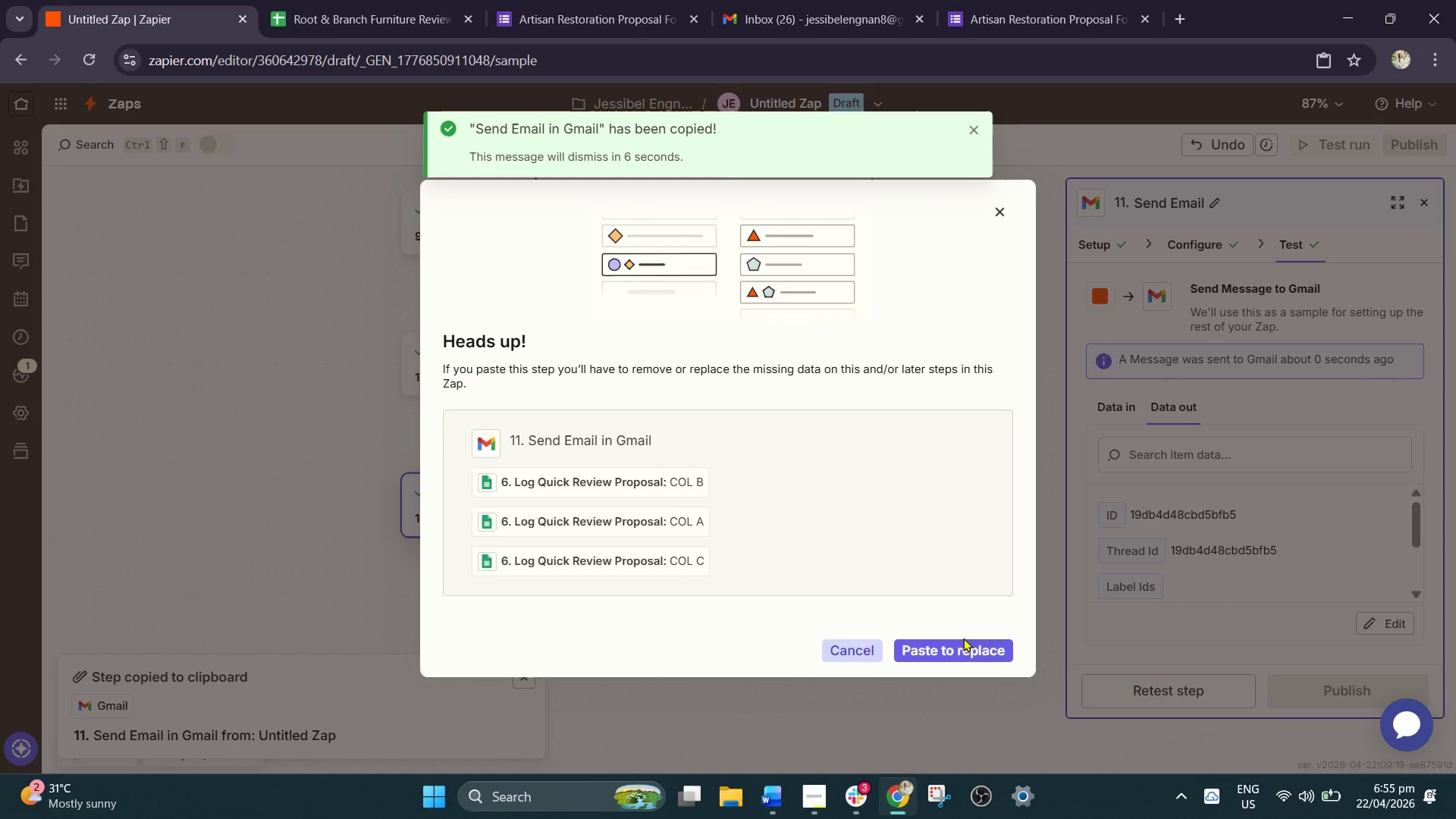 
left_click([963, 651])
 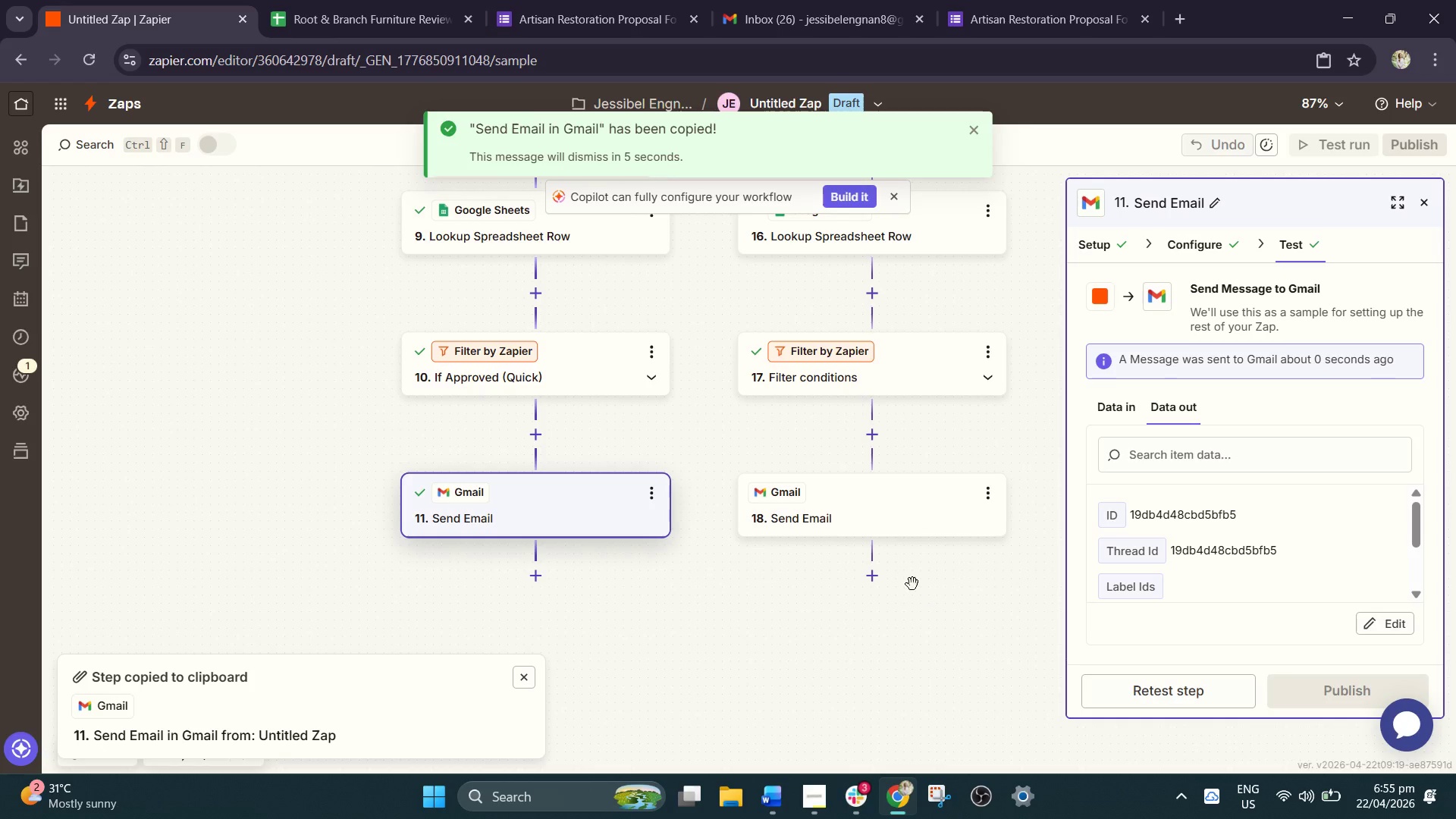 
left_click([895, 513])
 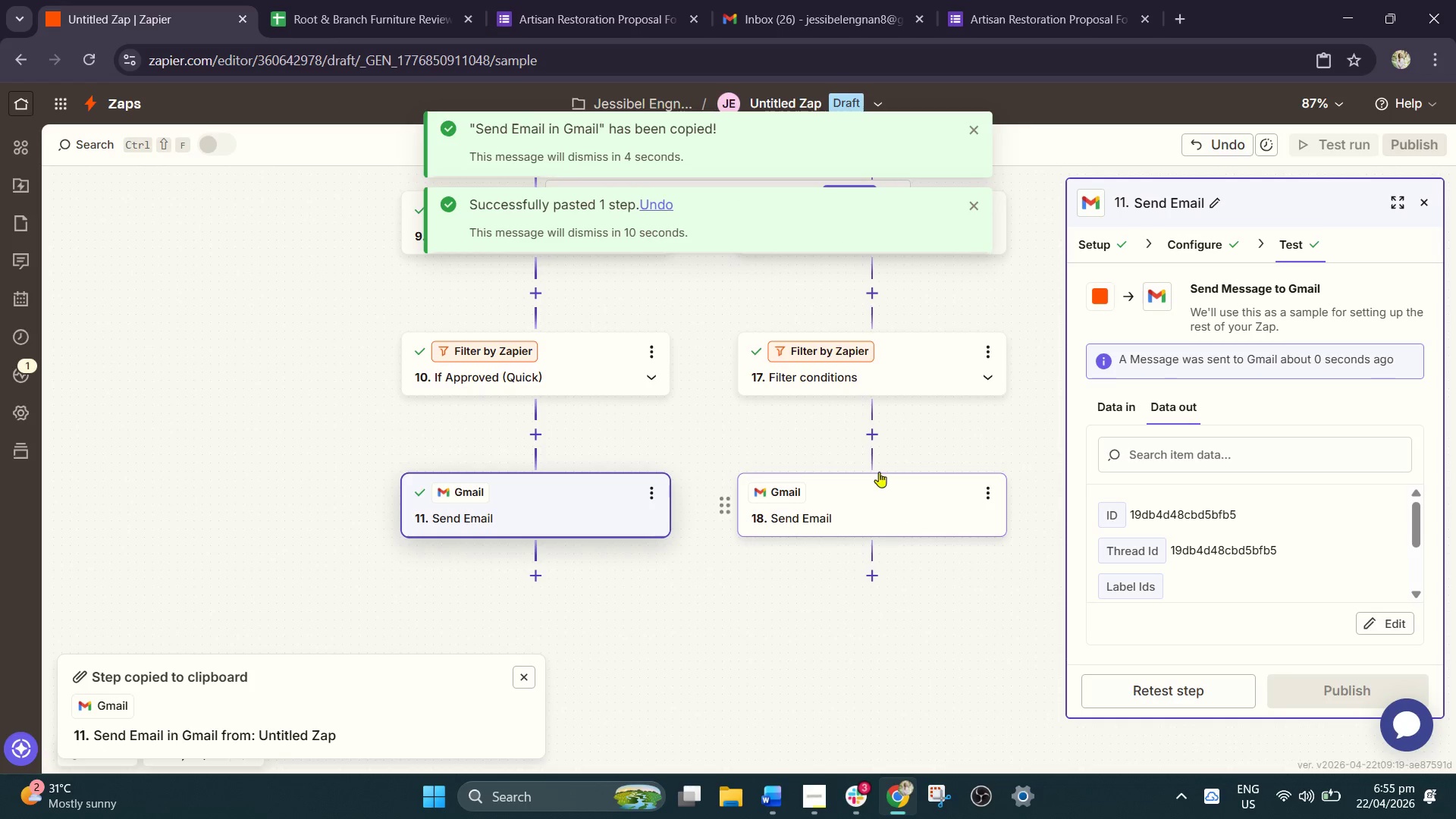 
scroll: coordinate [855, 441], scroll_direction: up, amount: 1.0
 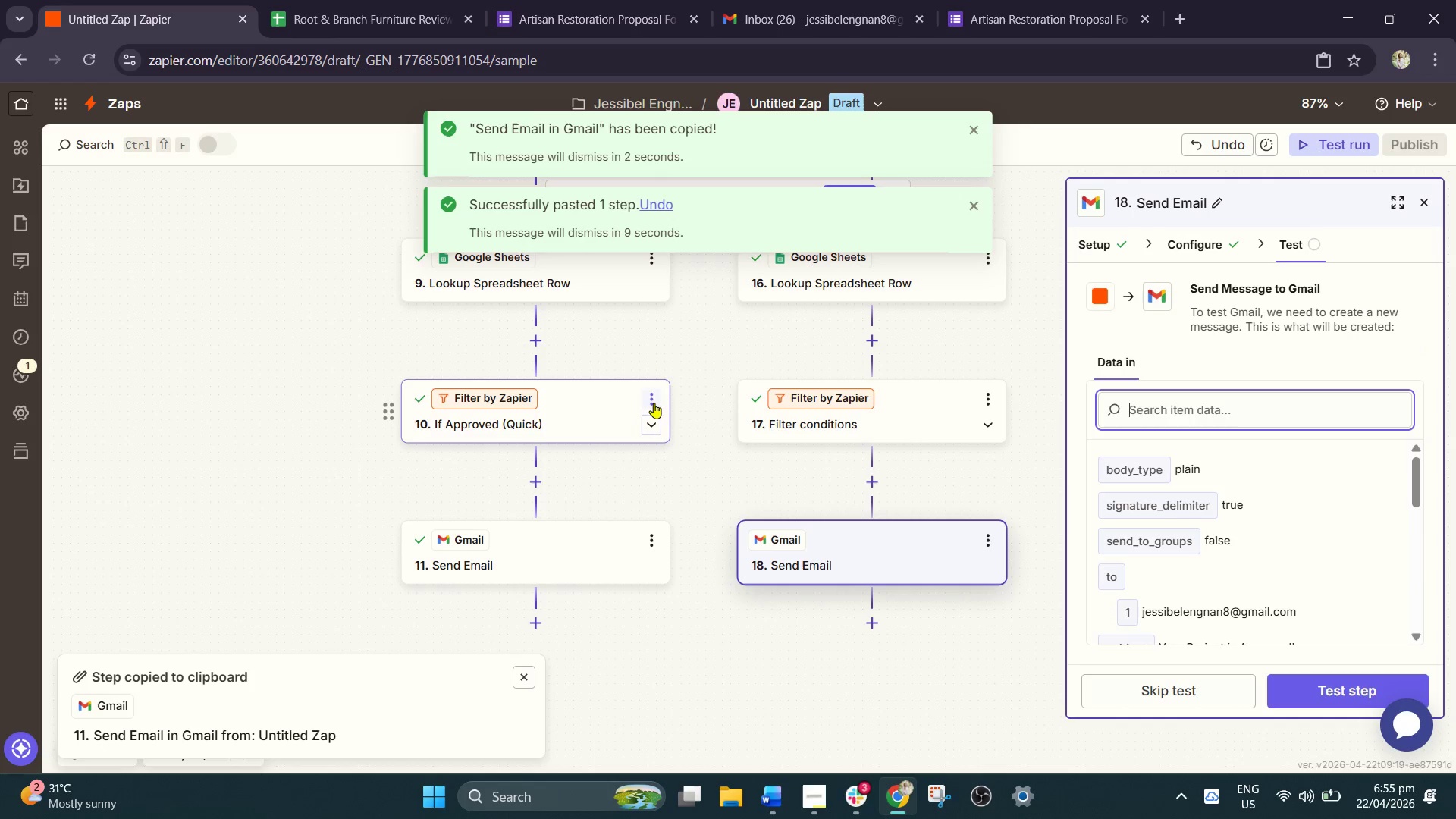 
left_click([654, 400])
 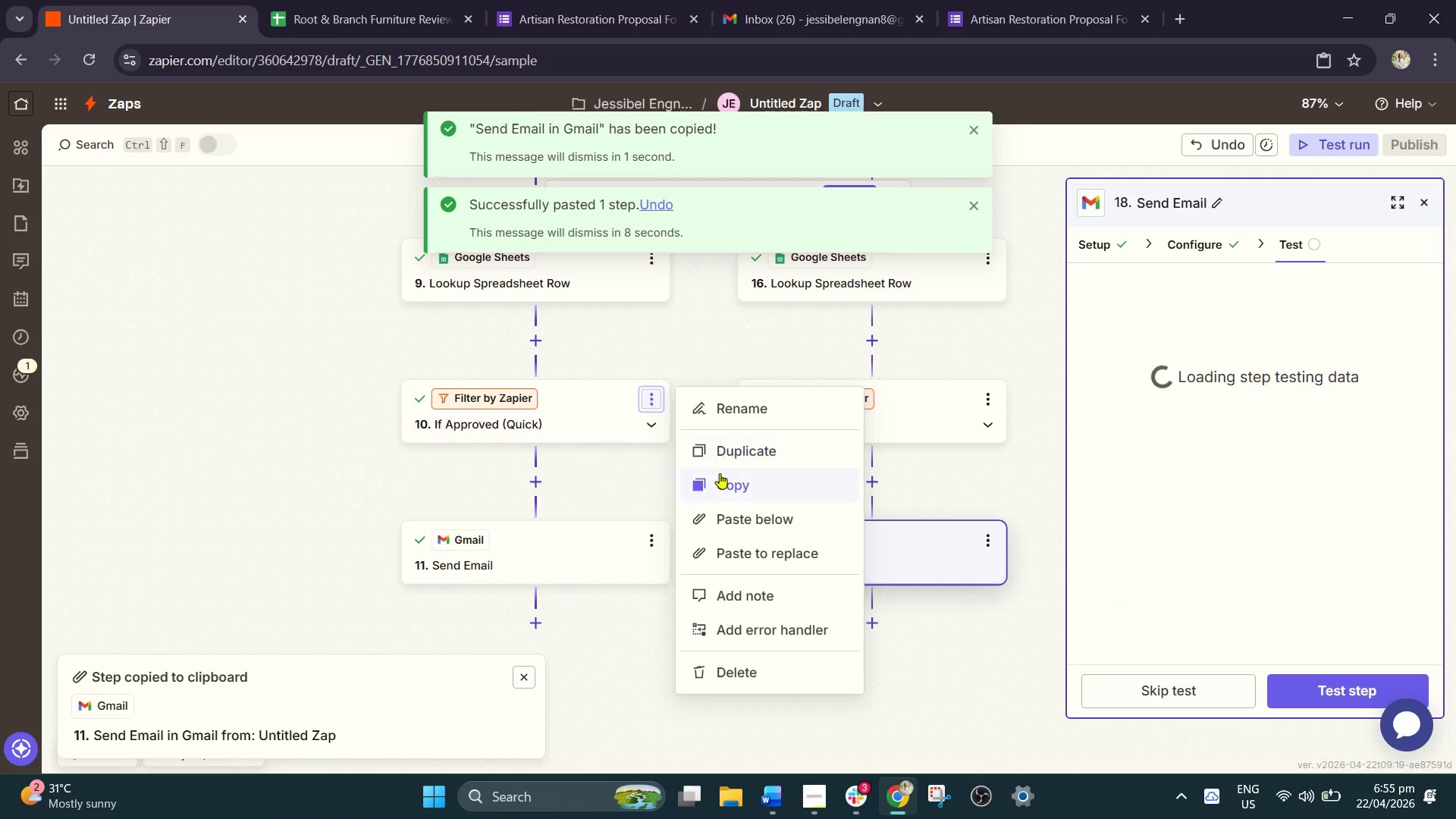 
left_click([725, 482])
 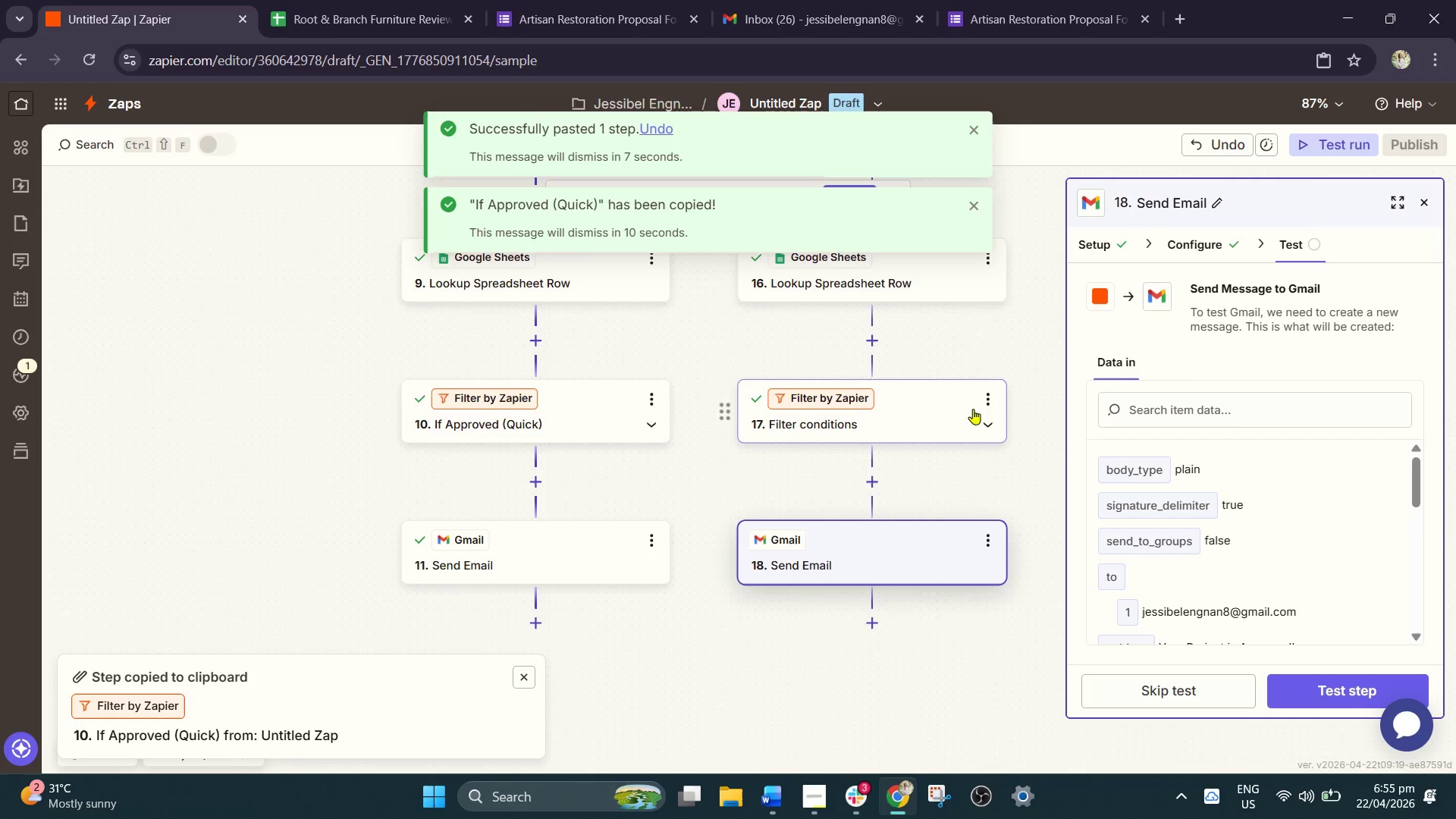 
left_click([987, 403])
 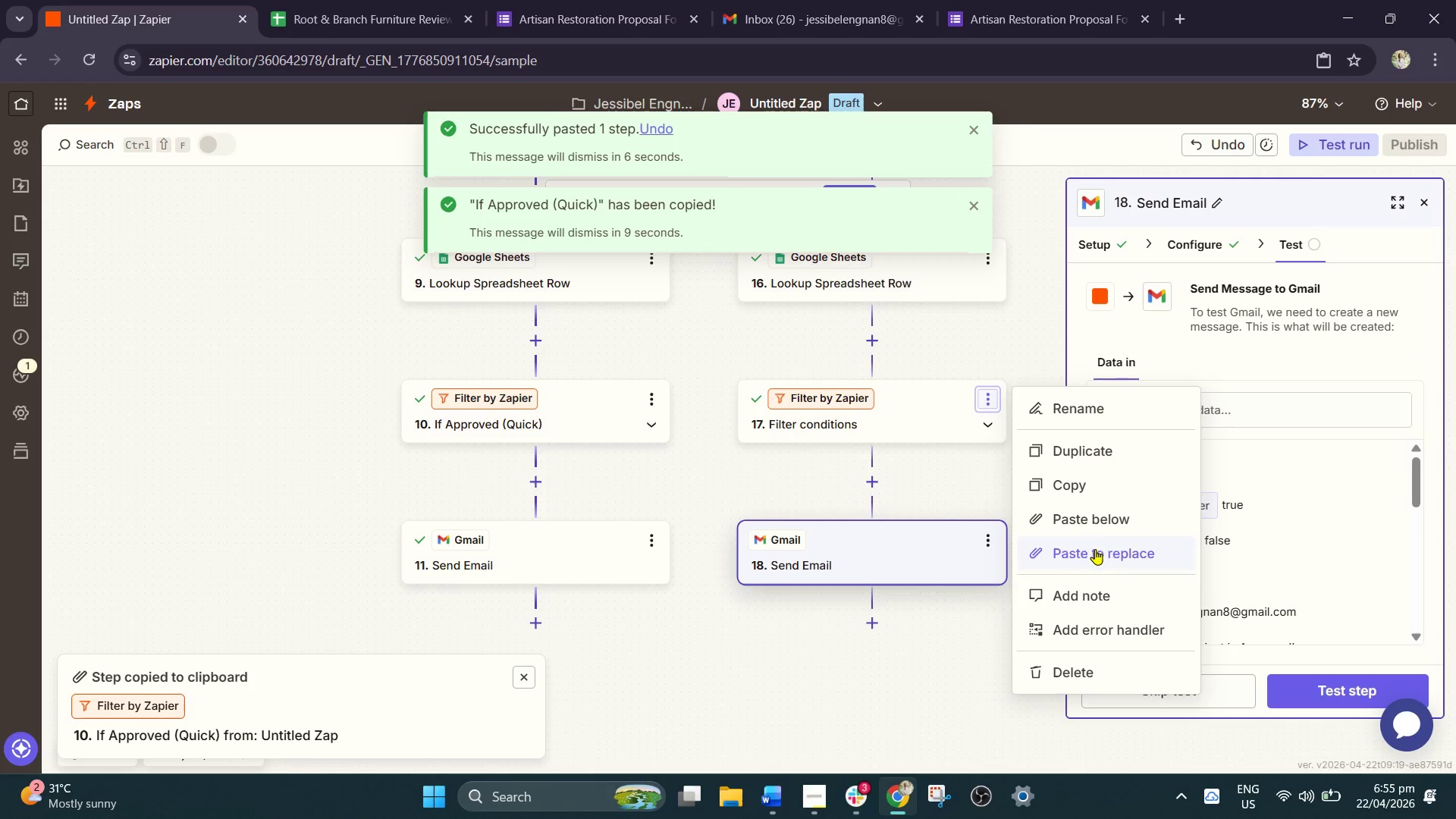 
left_click([1100, 554])
 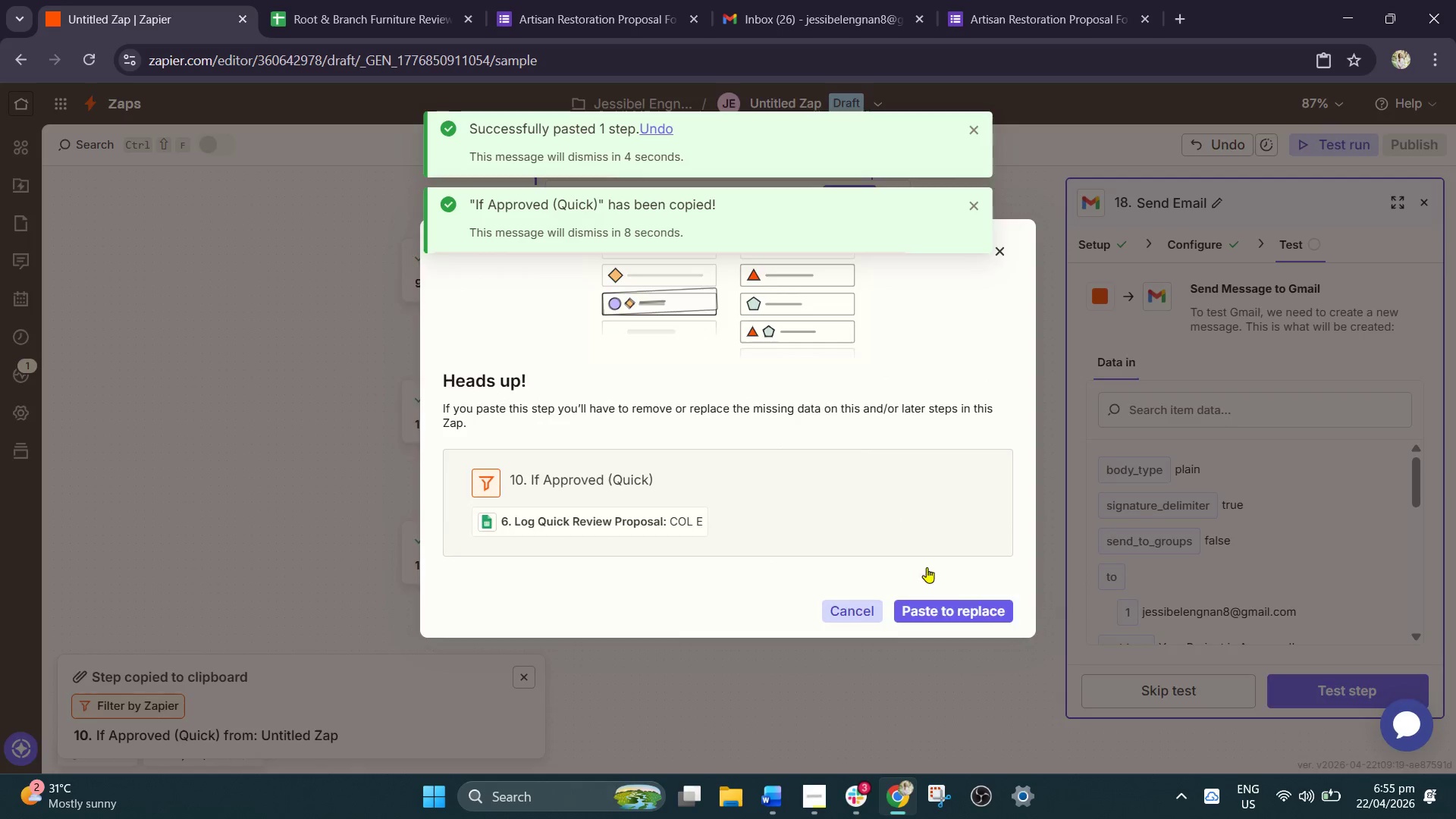 
scroll: coordinate [874, 495], scroll_direction: up, amount: 1.0
 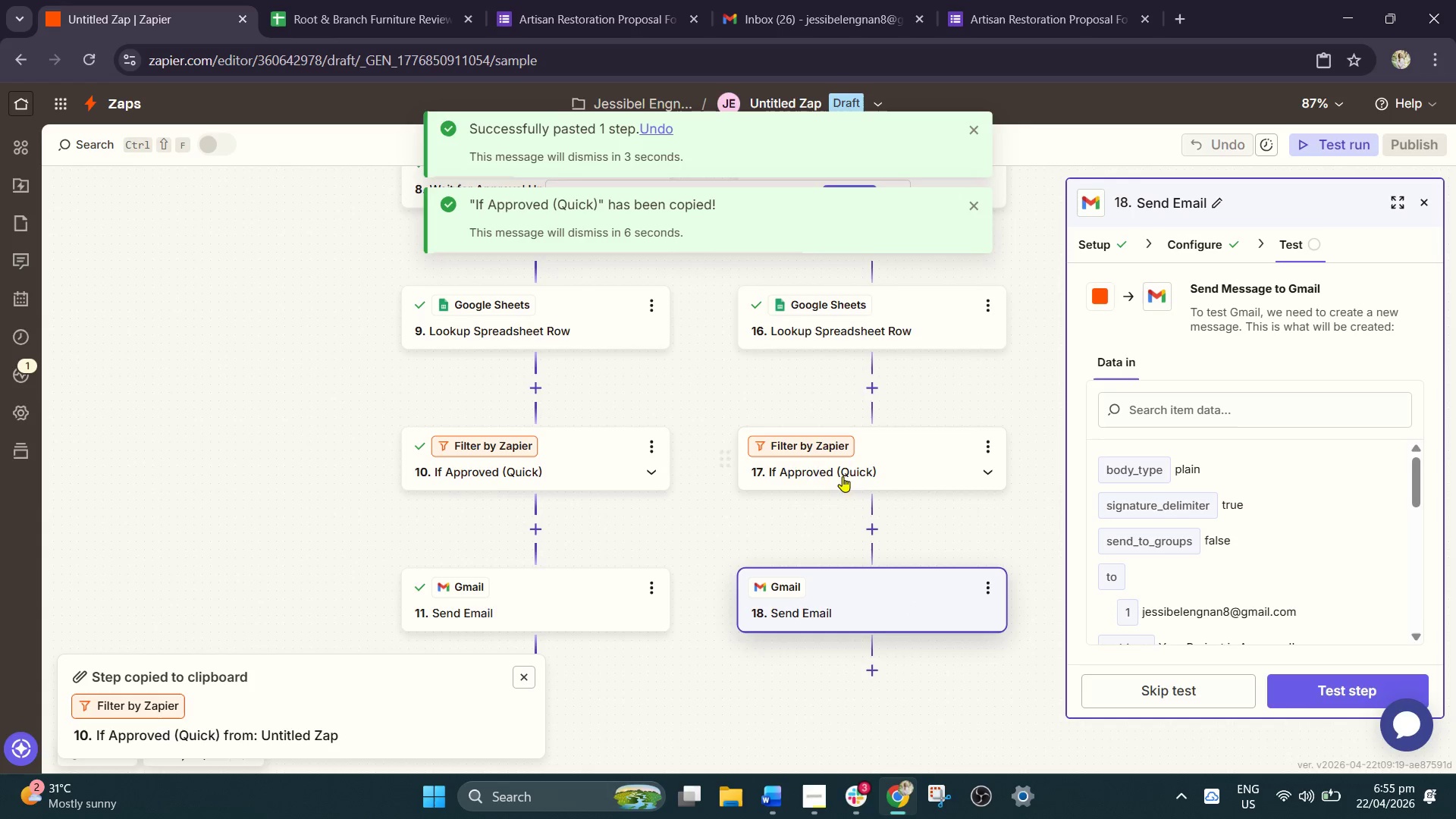 
left_click([844, 475])
 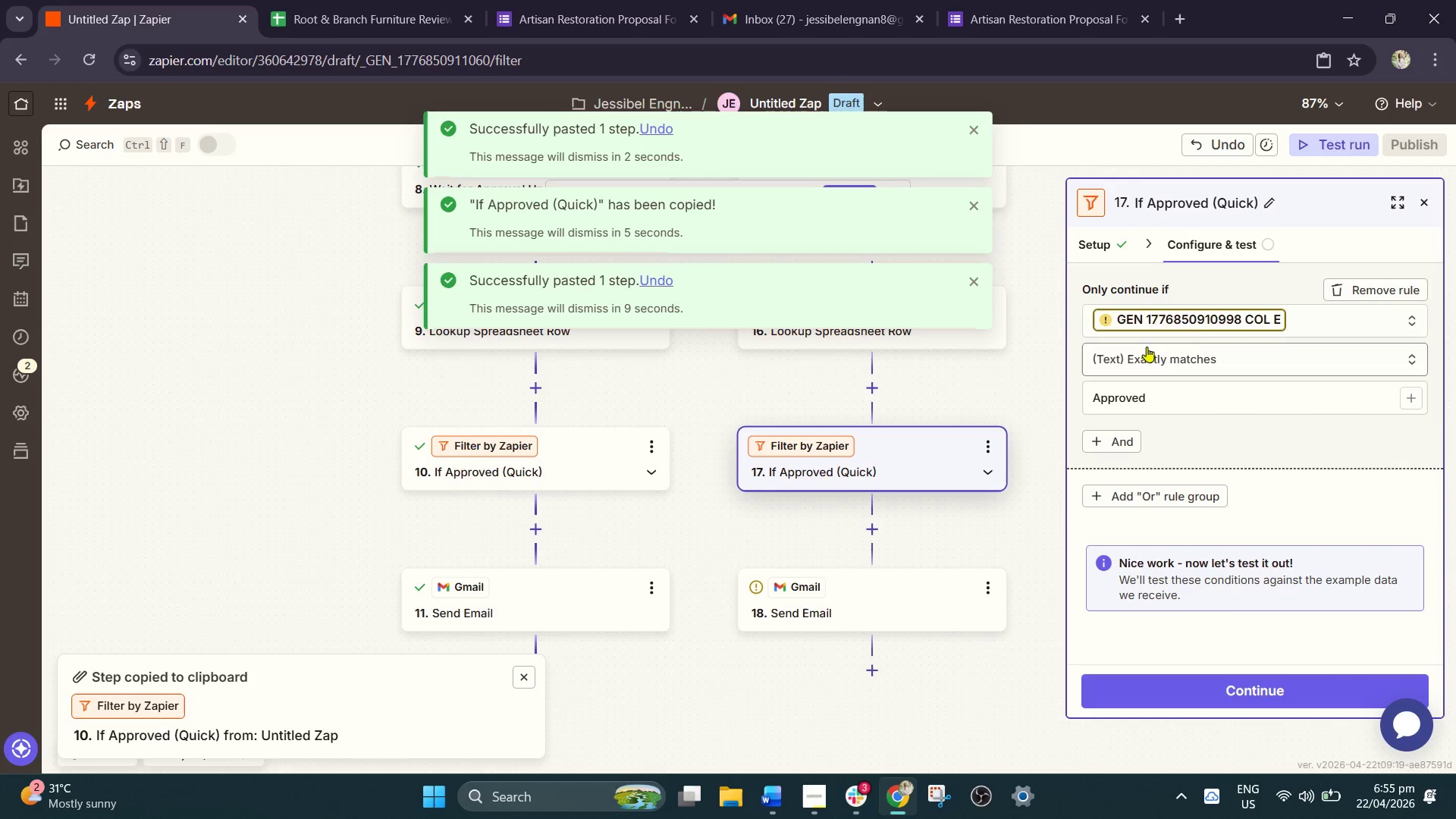 
left_click([1297, 315])
 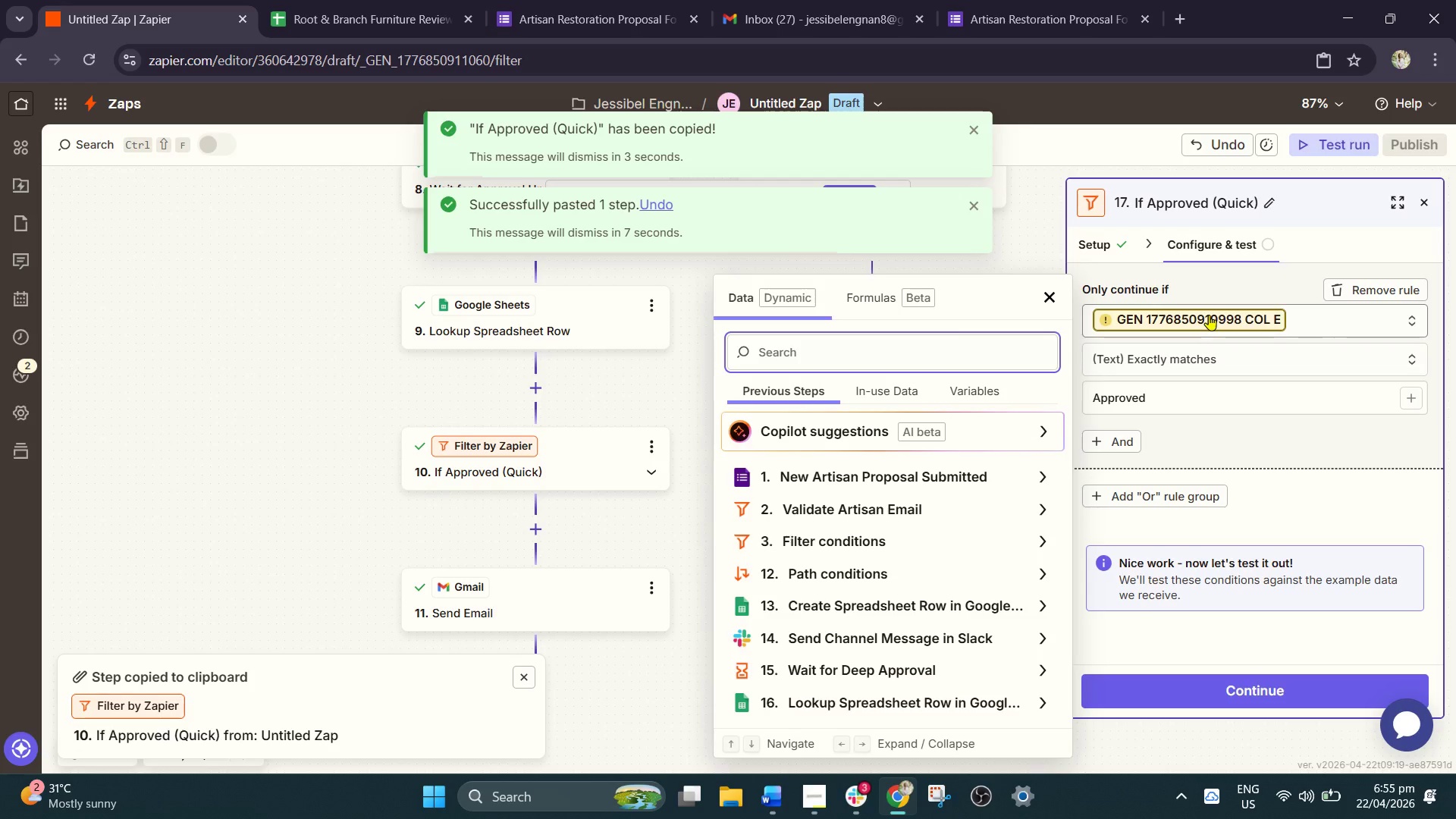 
left_click_drag(start_coordinate=[1395, 291], to_coordinate=[1356, 343])
 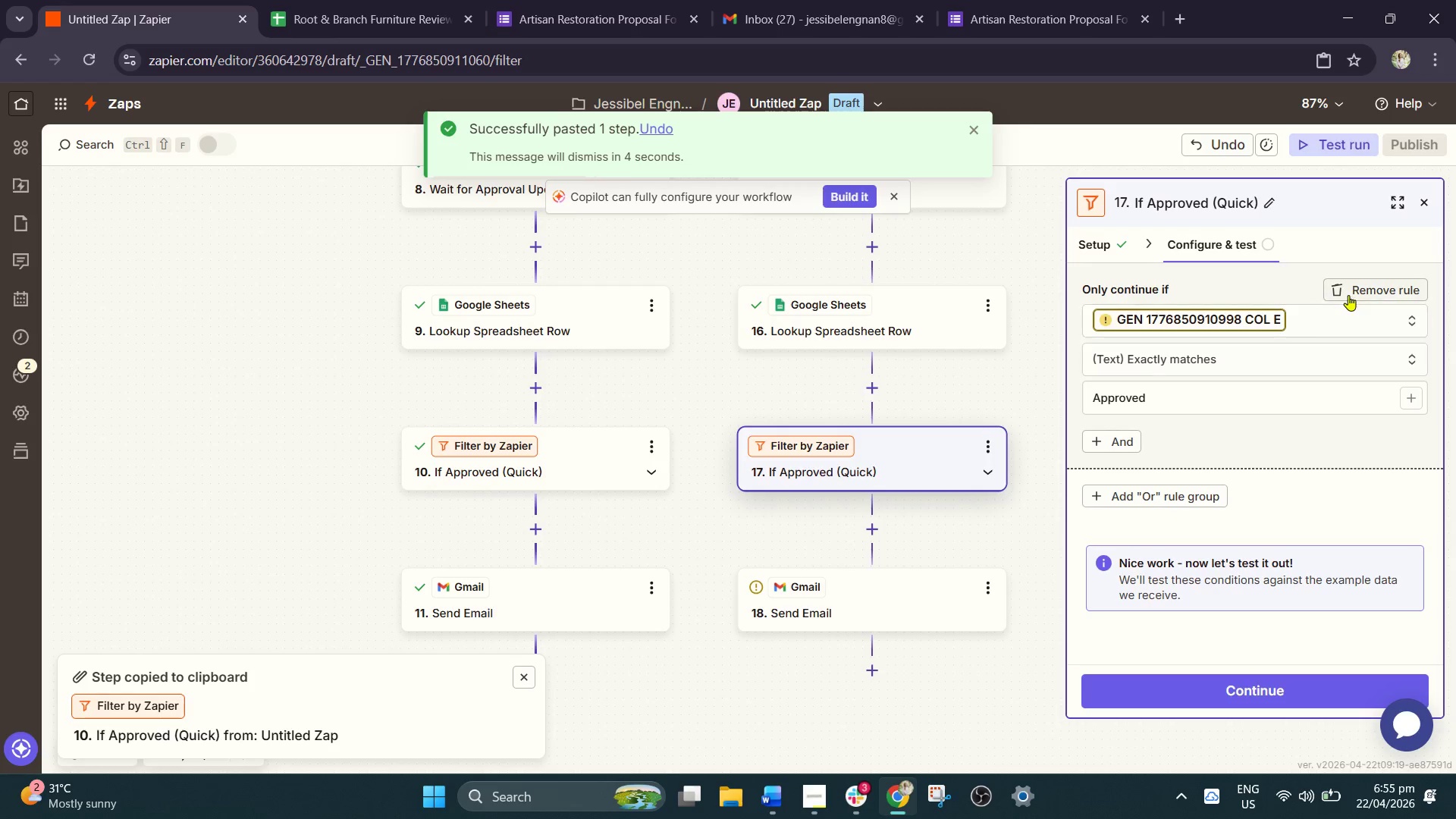 
left_click([1357, 288])
 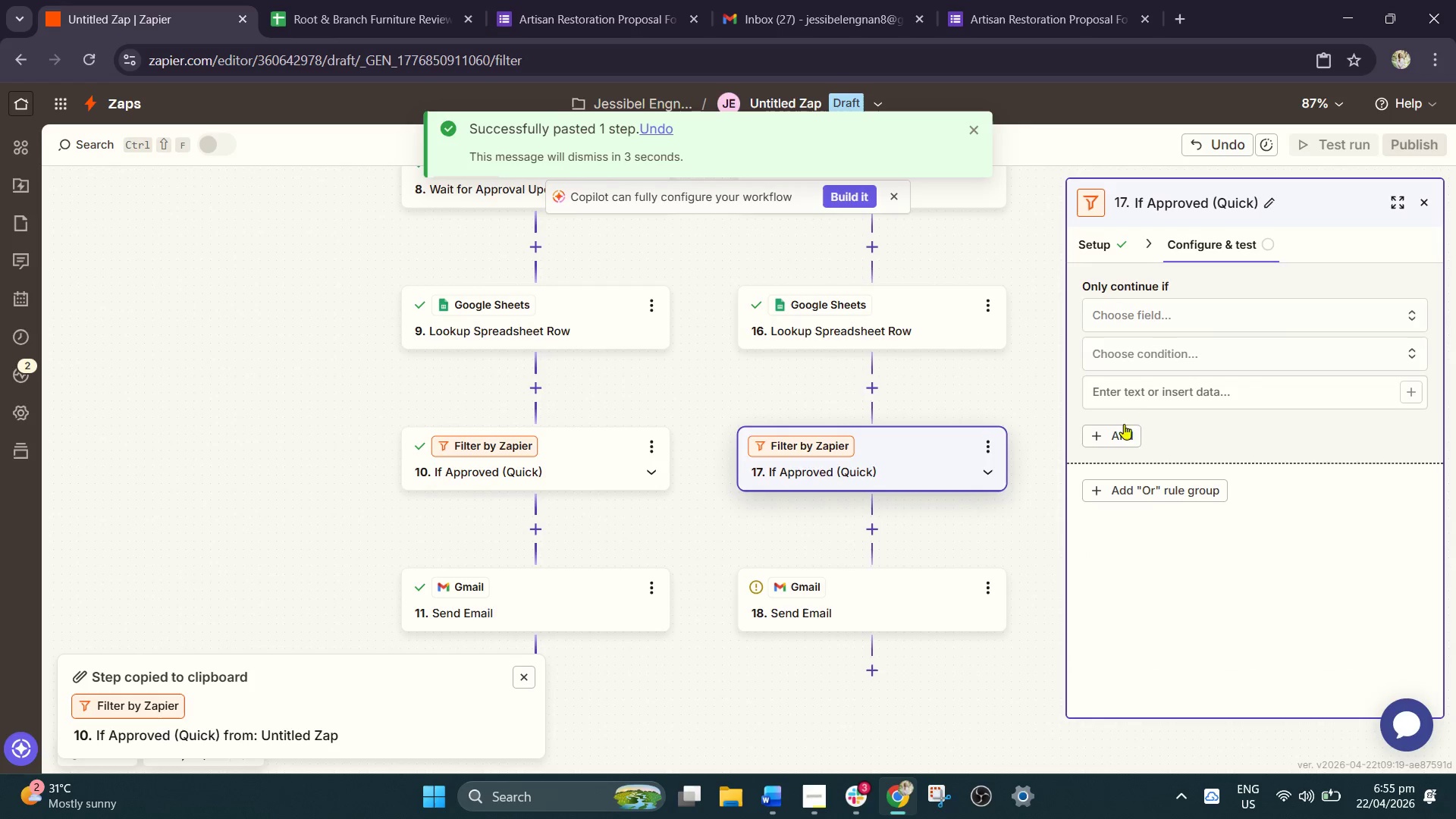 
left_click([1158, 323])
 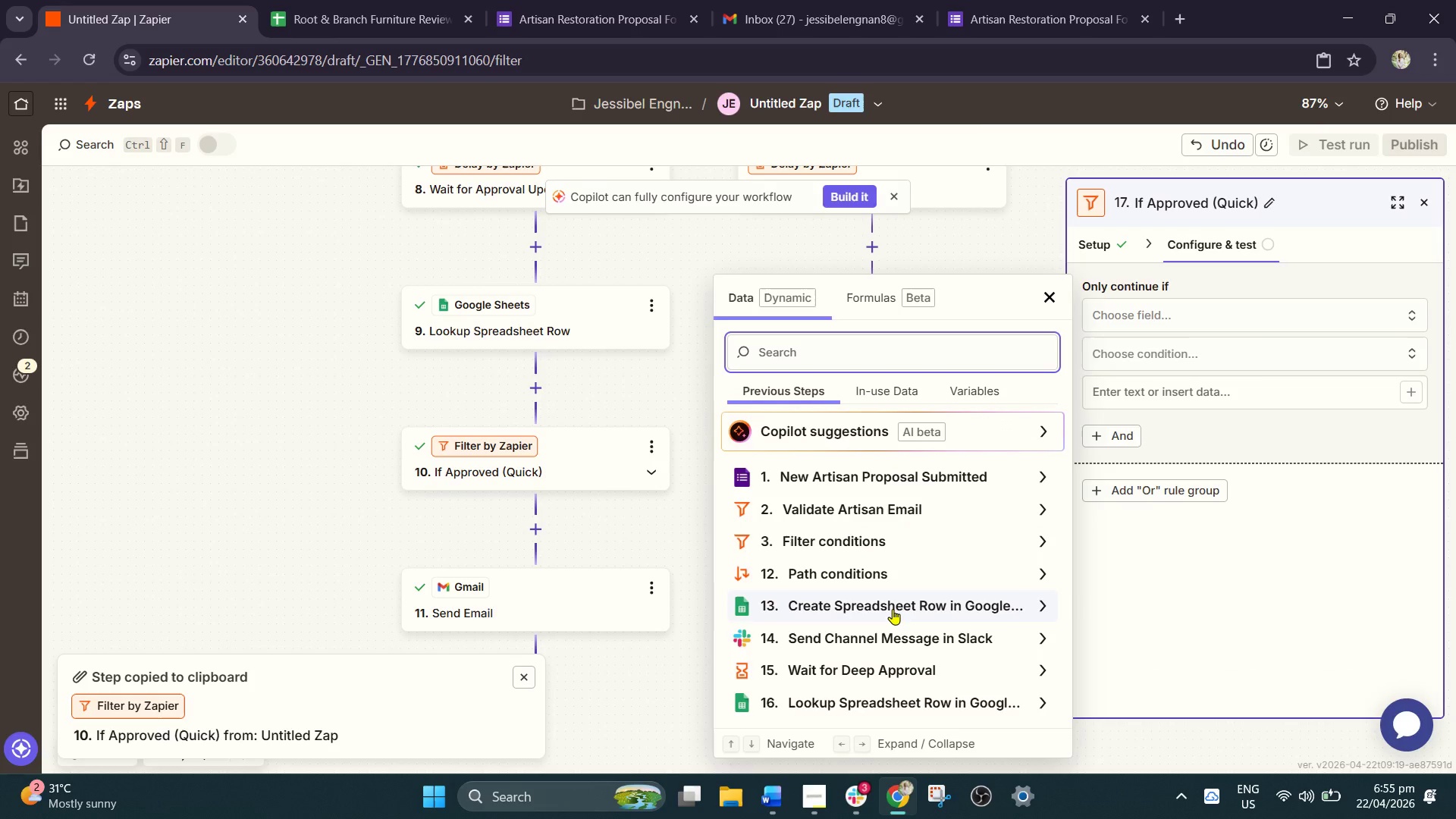 
left_click([893, 609])
 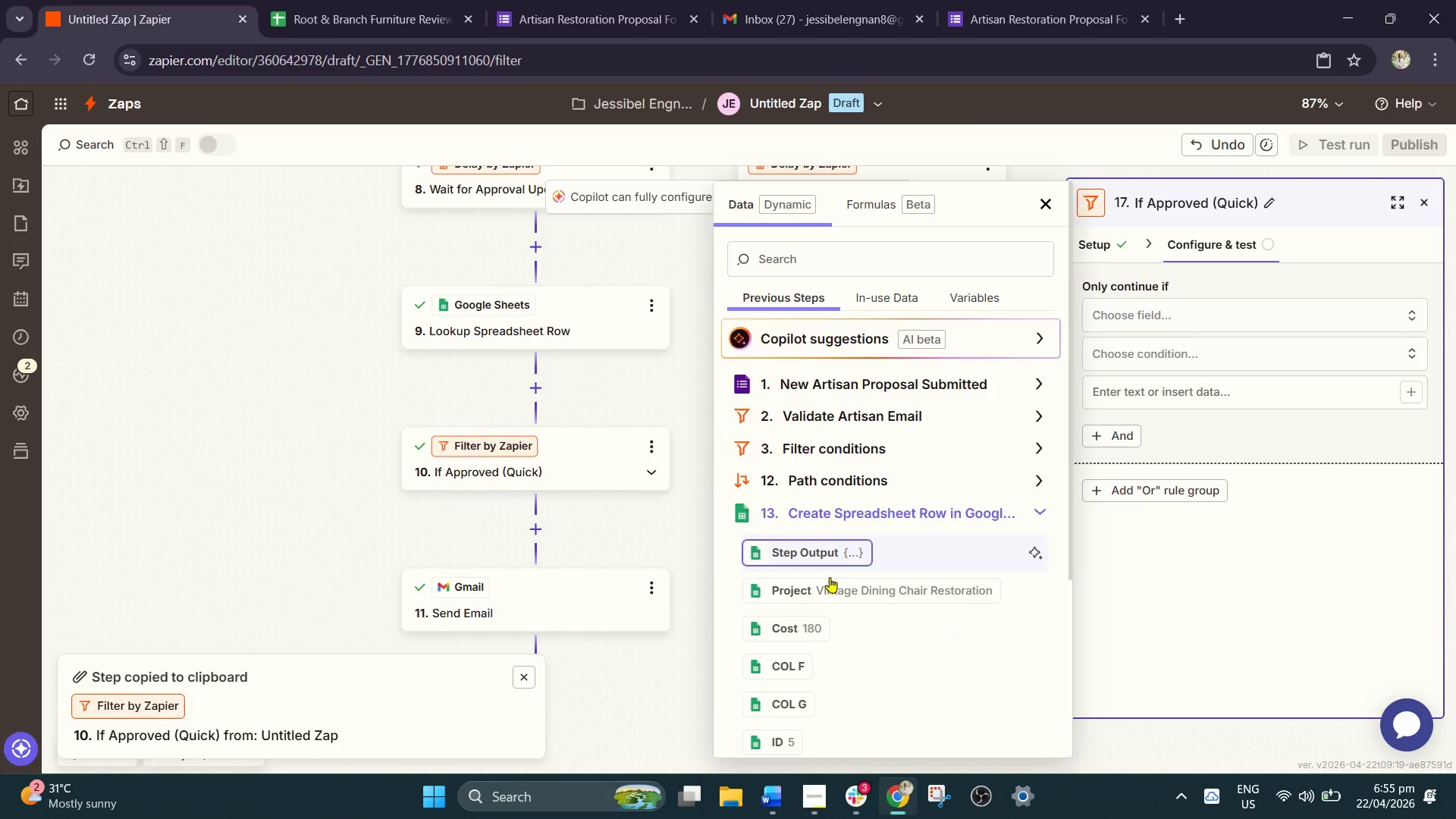 
scroll: coordinate [806, 657], scroll_direction: down, amount: 3.0
 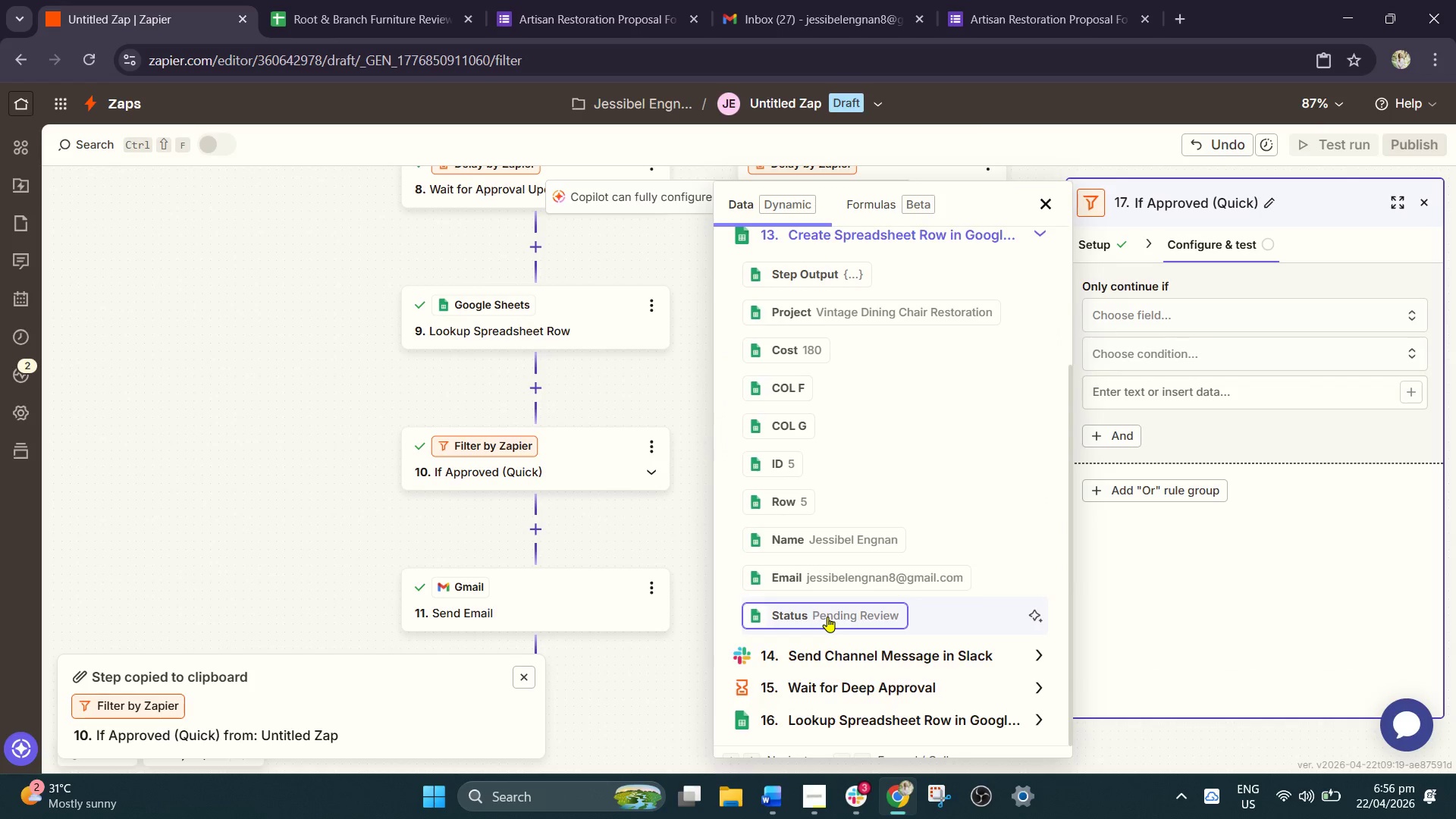 
left_click([827, 617])
 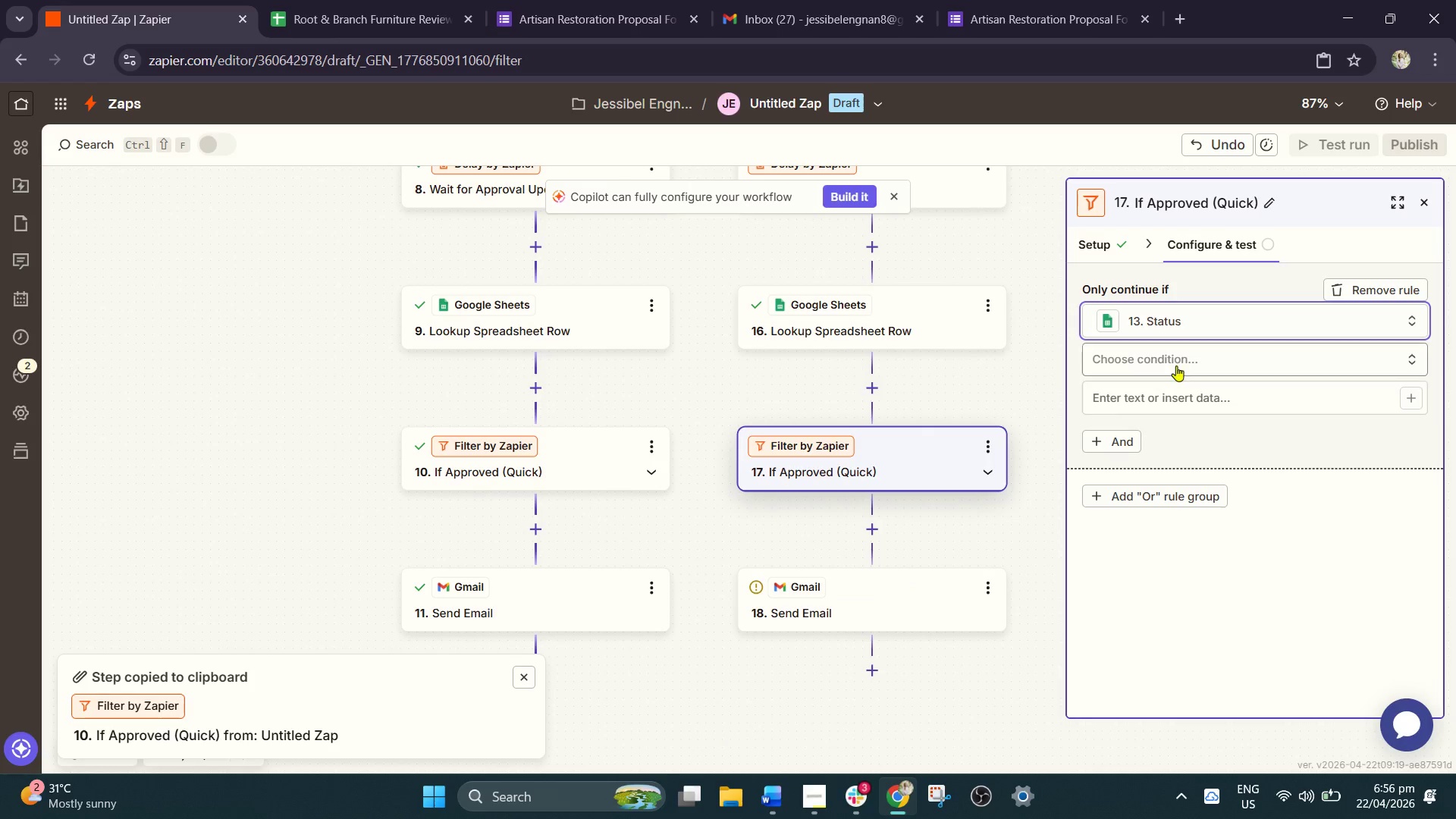 
left_click([1181, 357])
 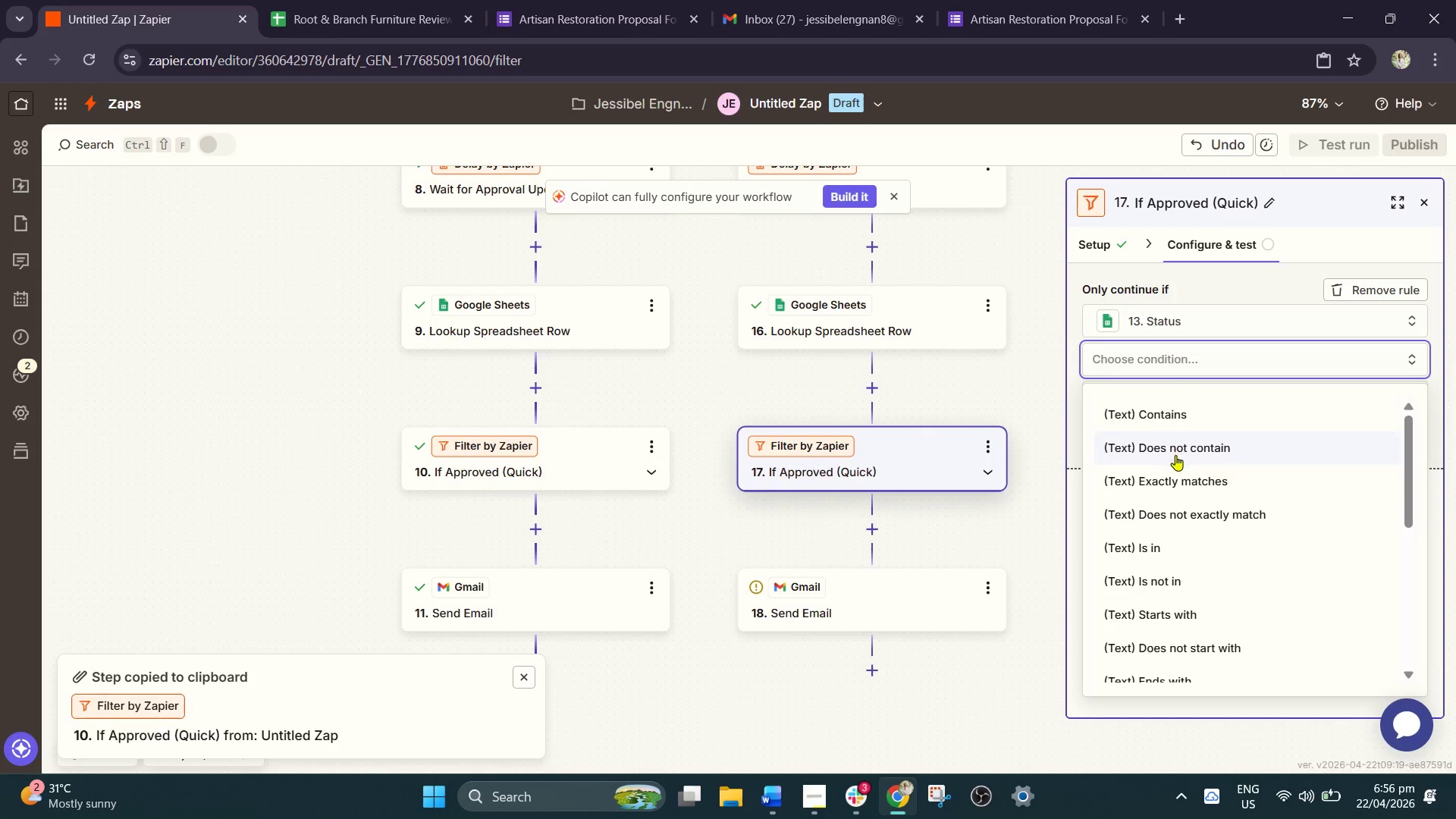 
left_click([1176, 482])
 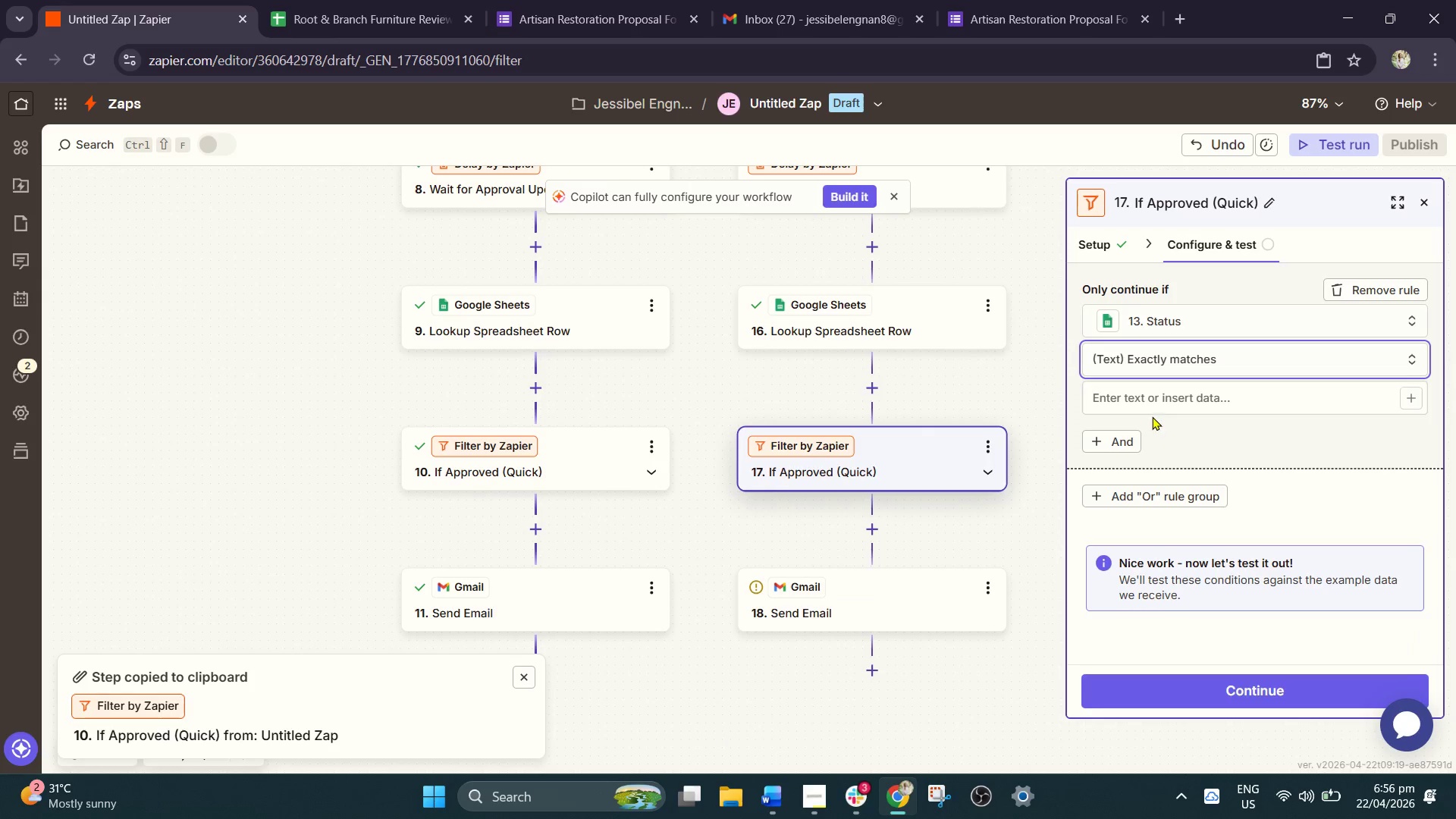 
left_click([1152, 405])
 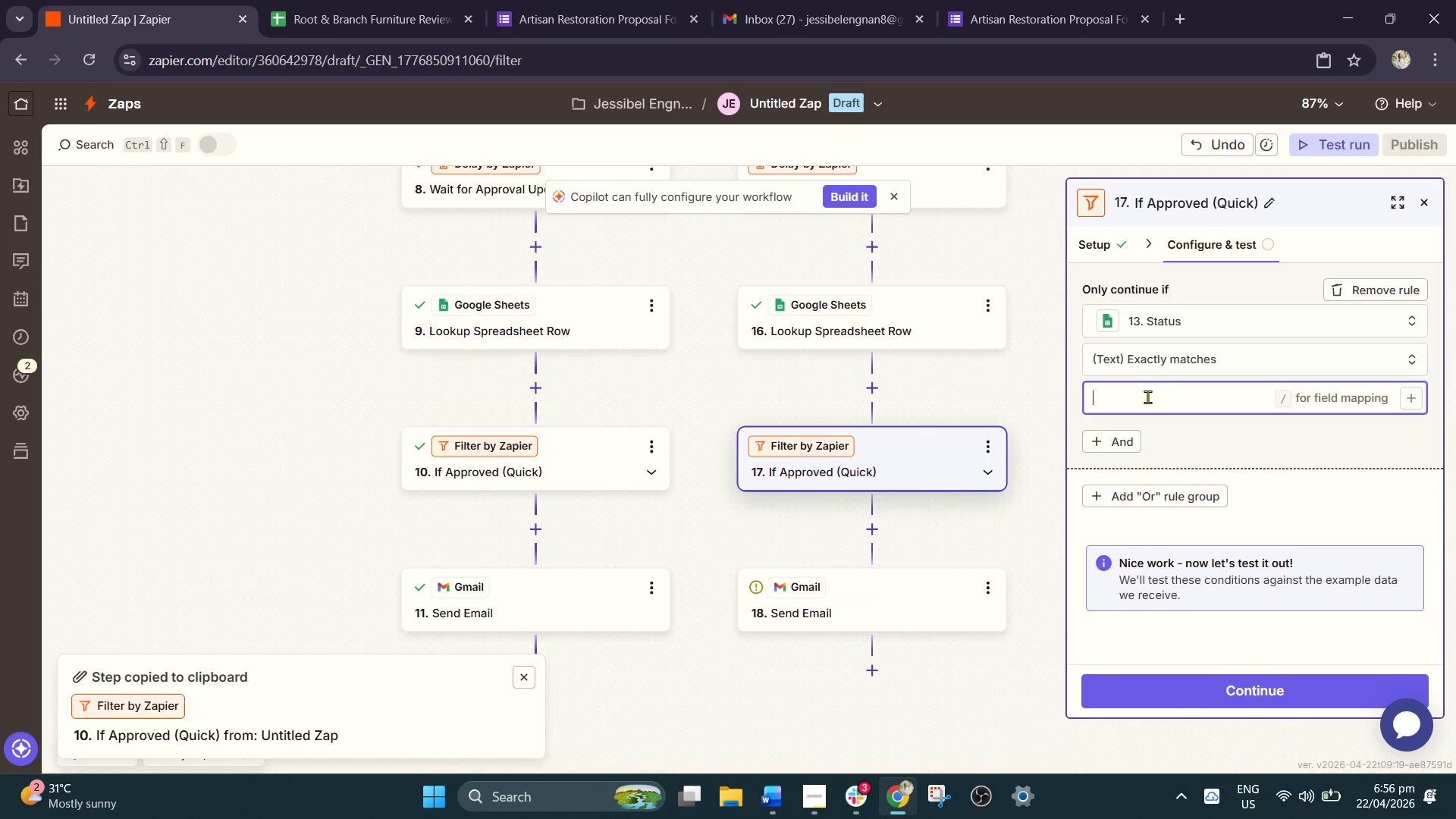 
type(Approved)
 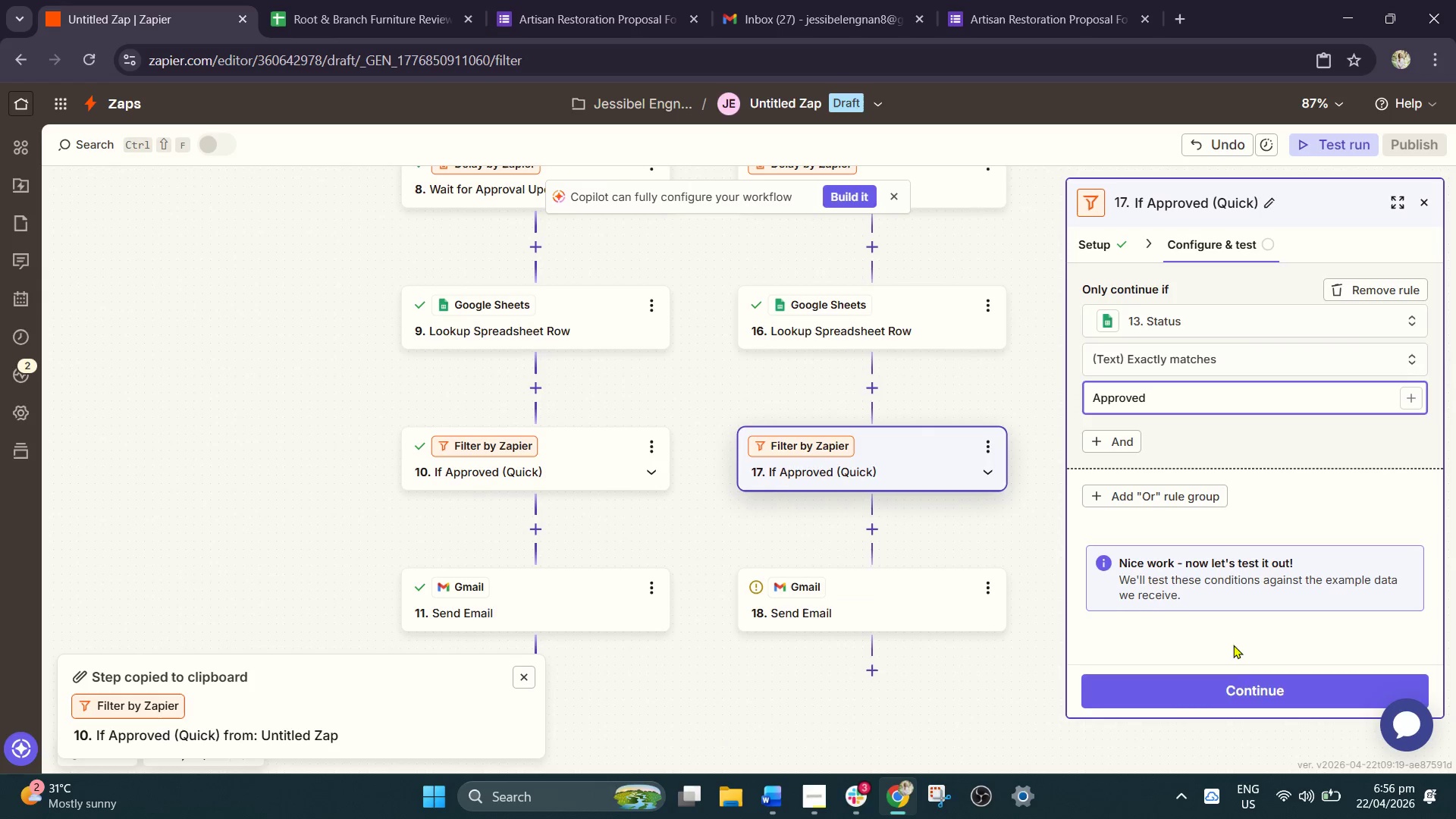 
left_click([1232, 676])
 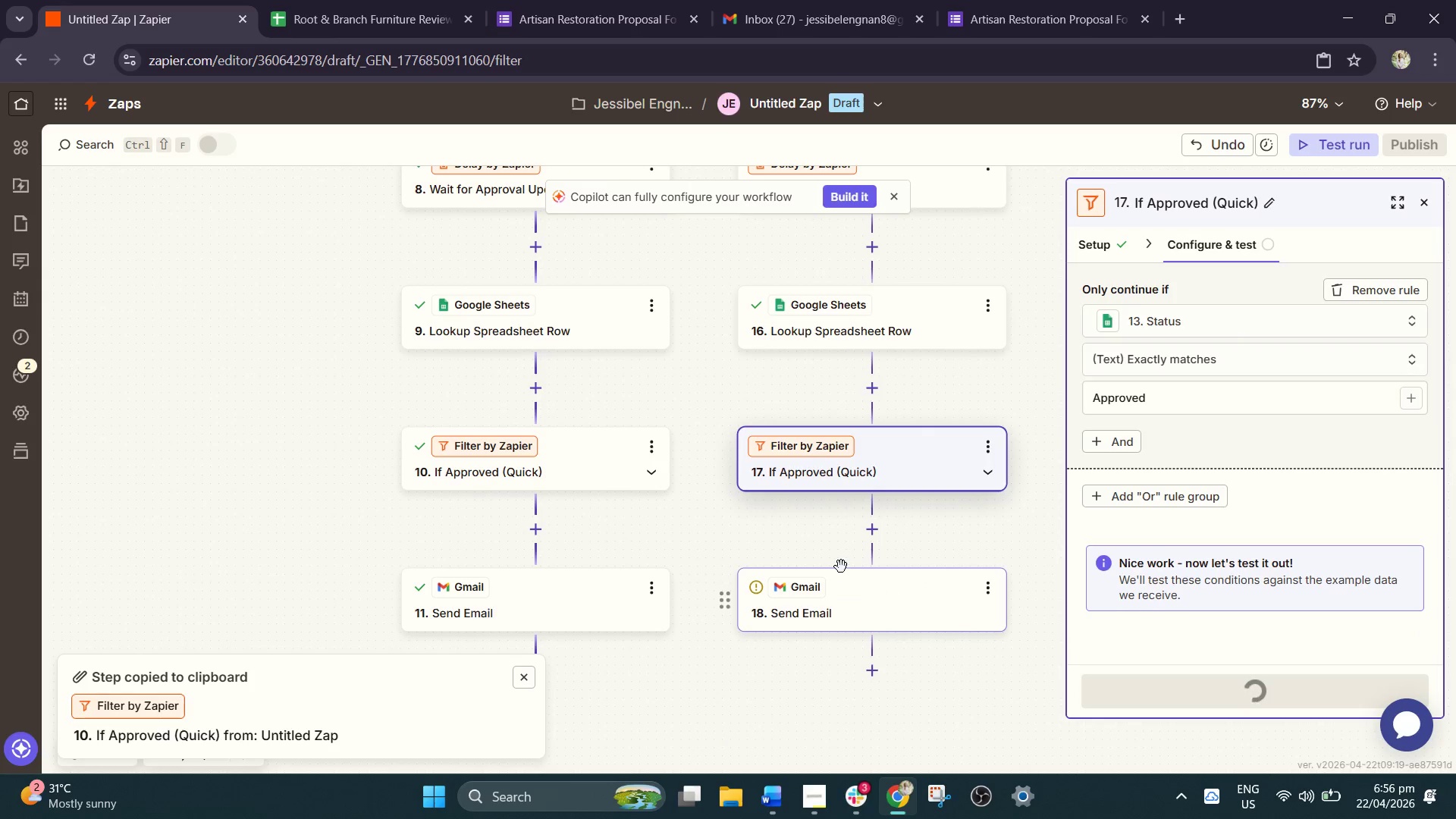 
wait(6.73)
 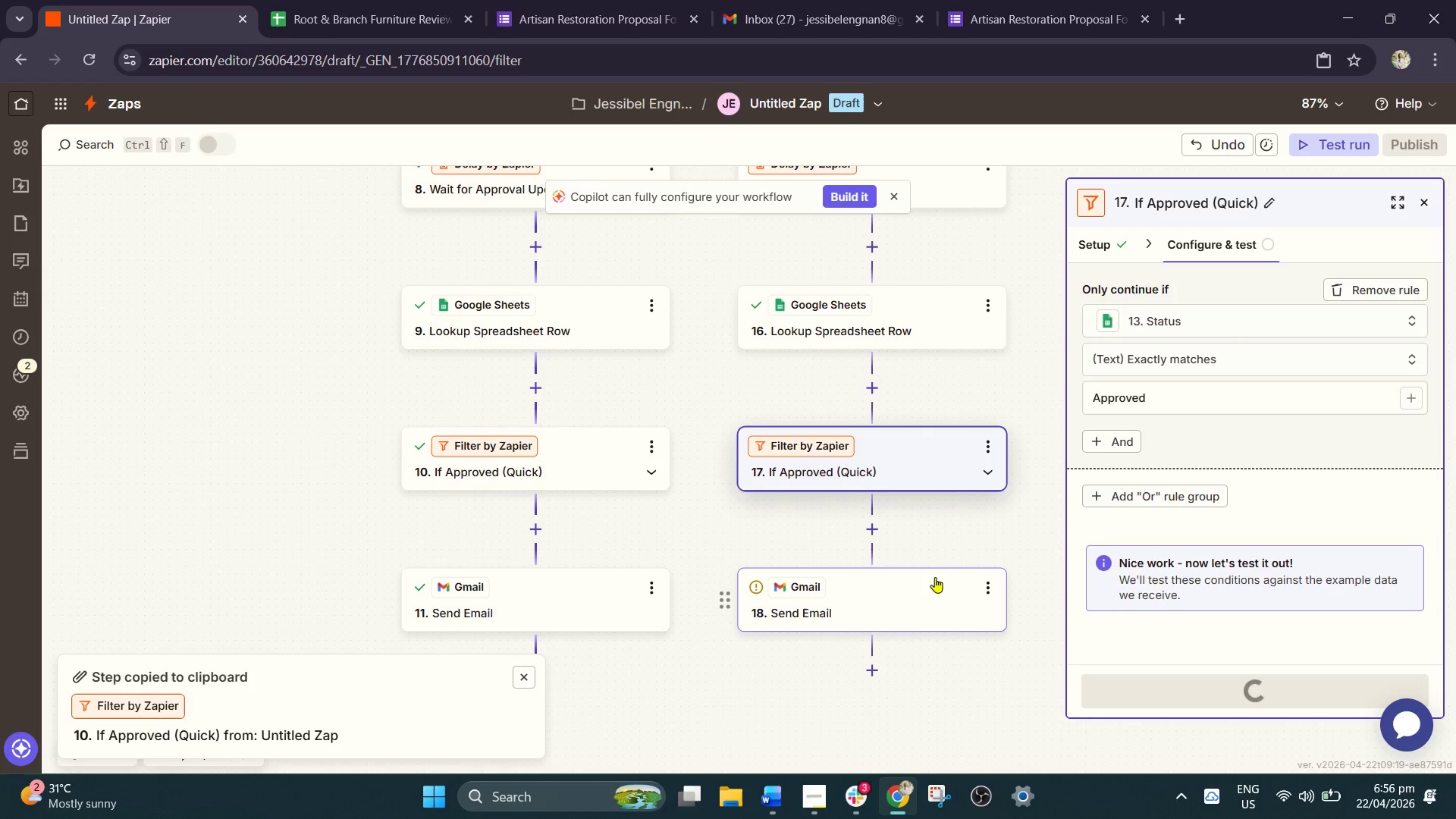 
left_click([989, 447])
 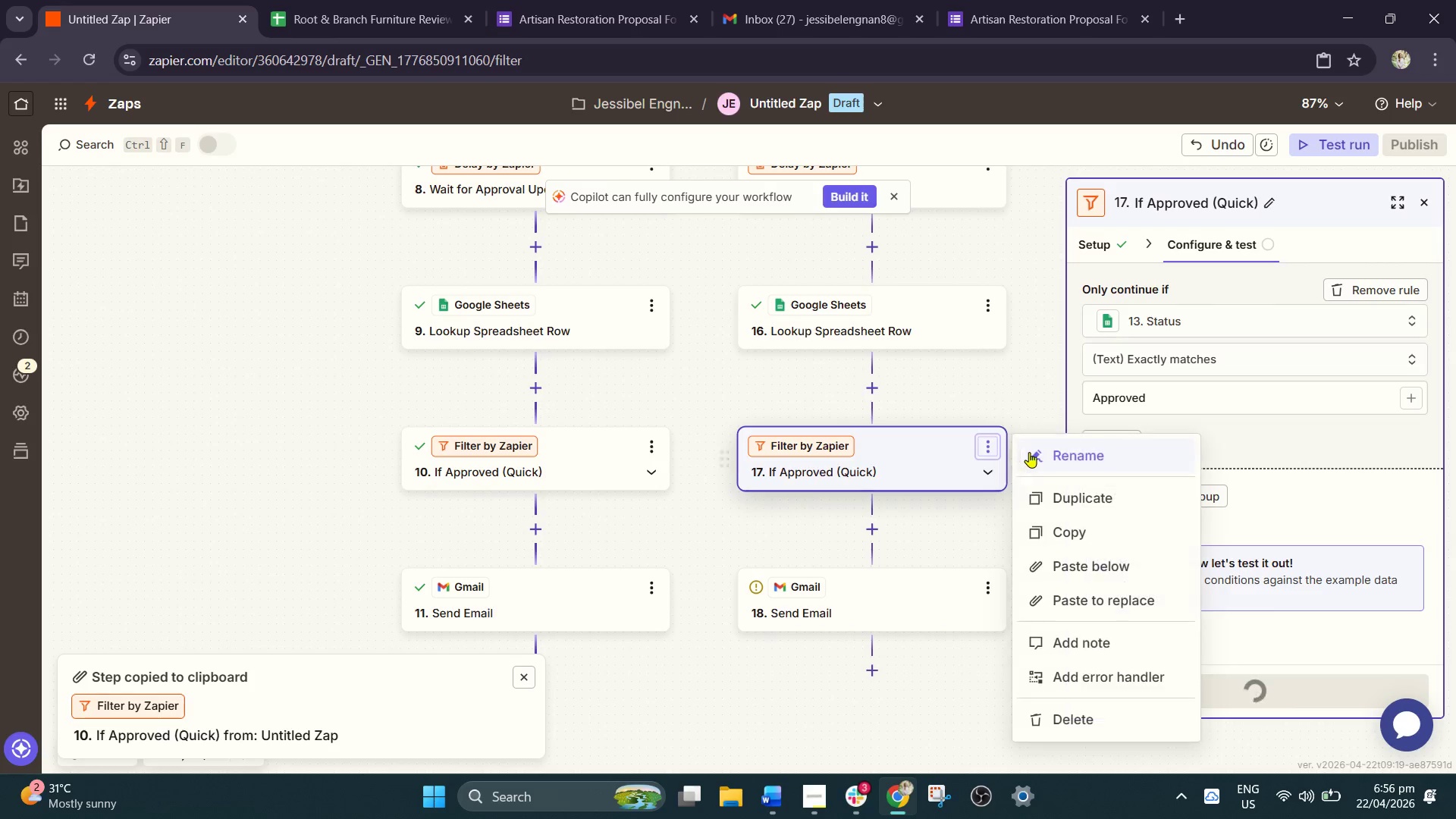 
left_click([1040, 453])
 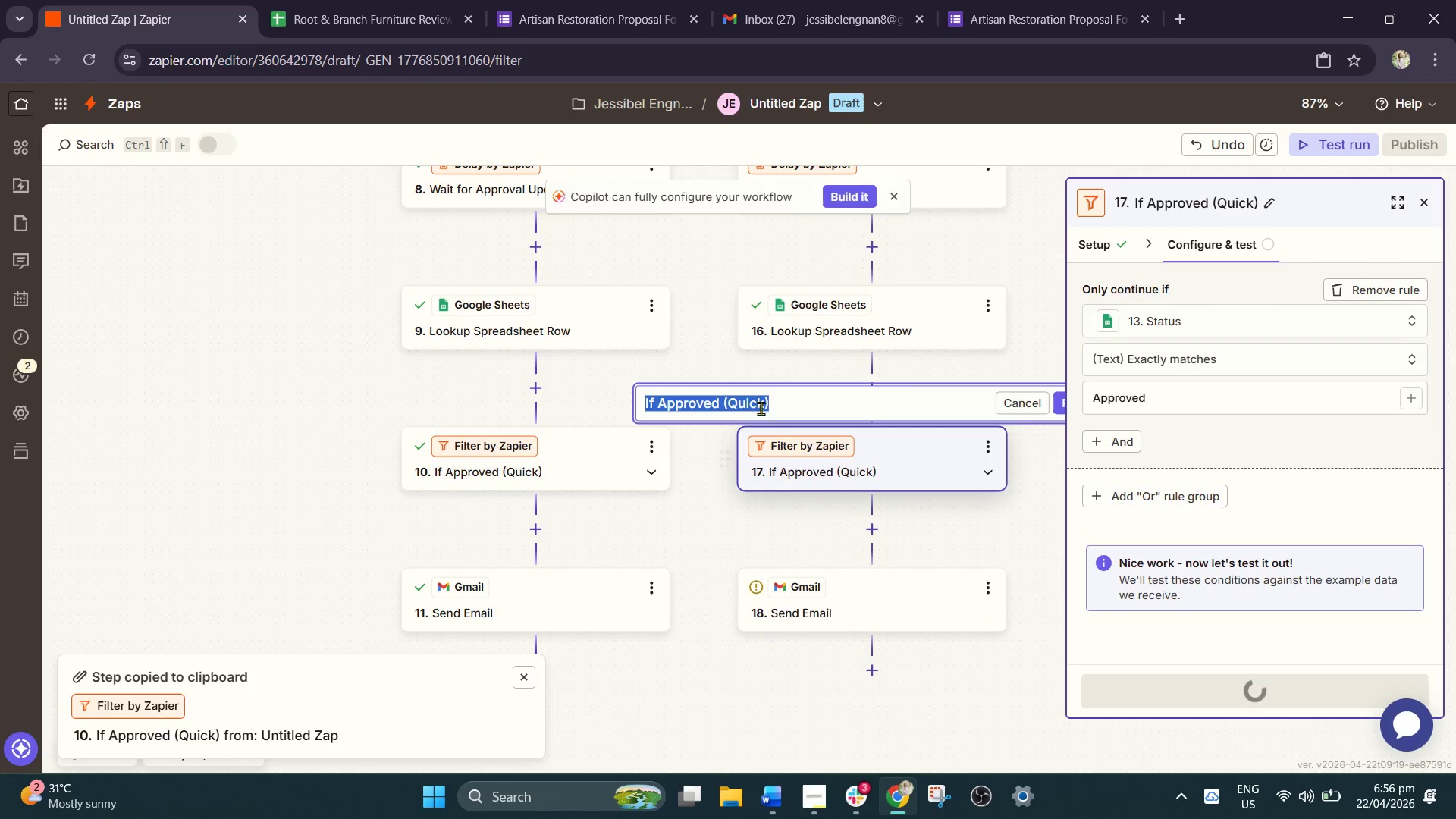 
left_click([768, 404])
 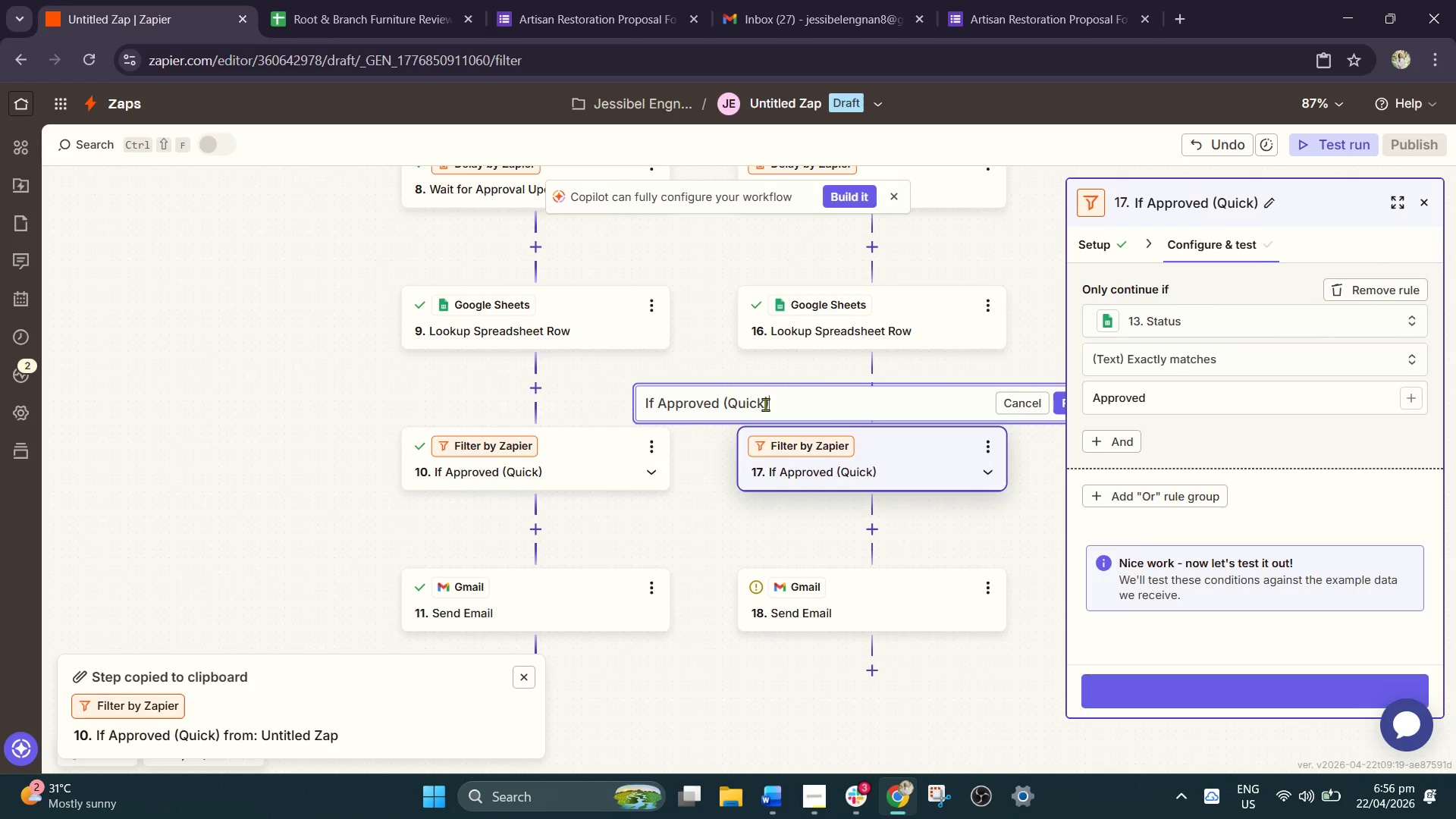 
left_click_drag(start_coordinate=[764, 404], to_coordinate=[732, 408])
 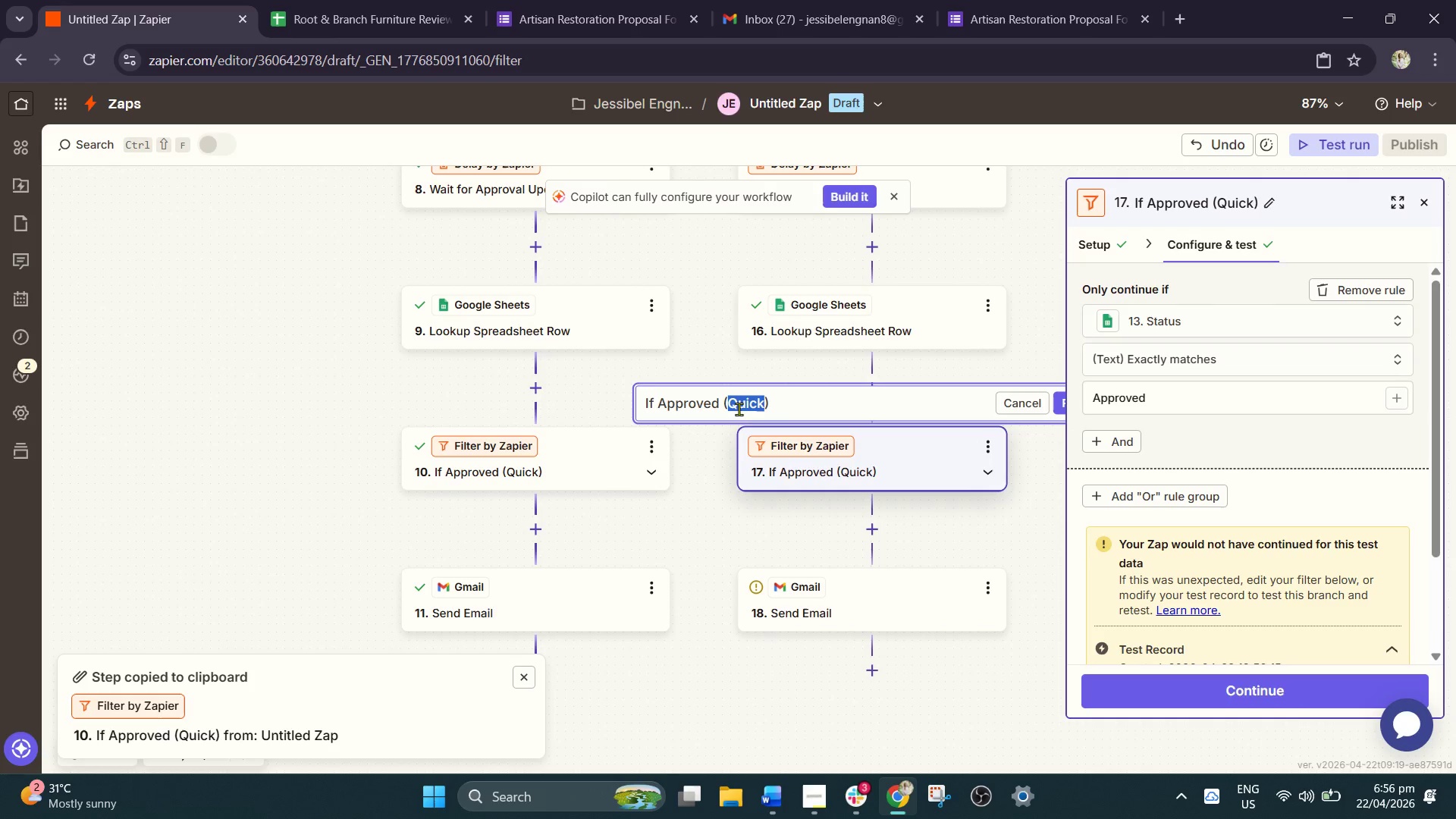 
type(Deep)
 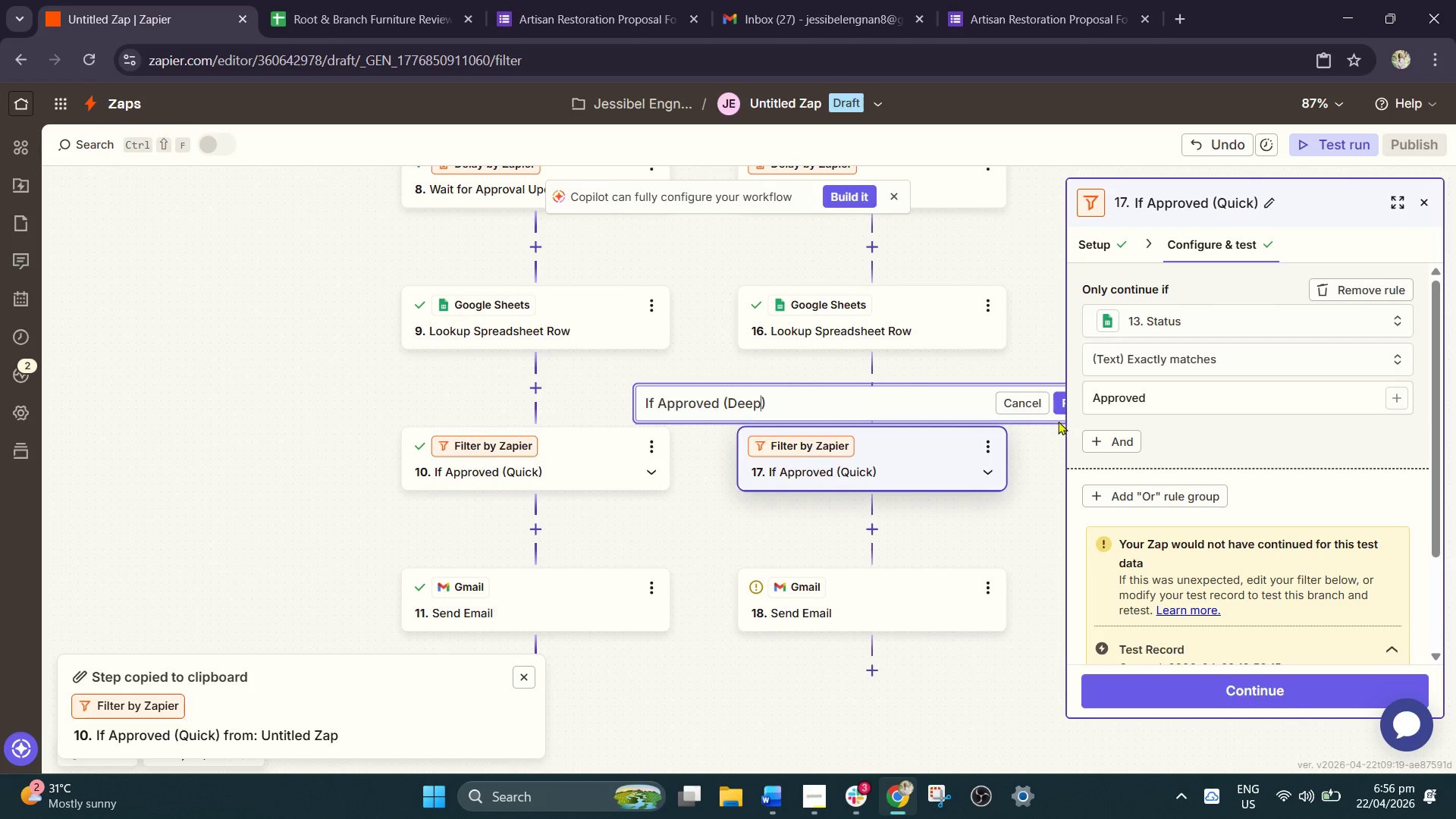 
left_click([1064, 411])
 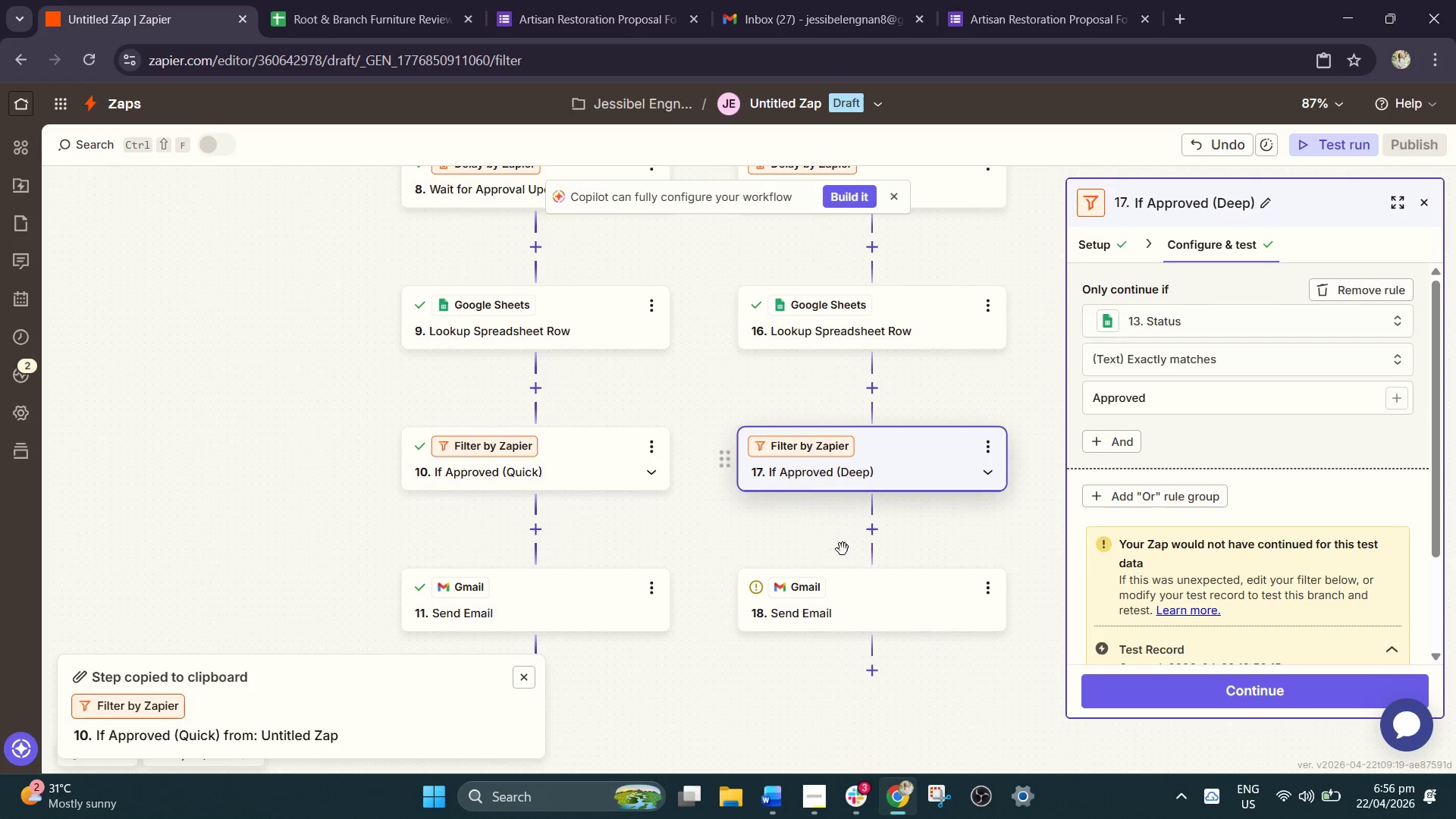 
left_click([811, 585])
 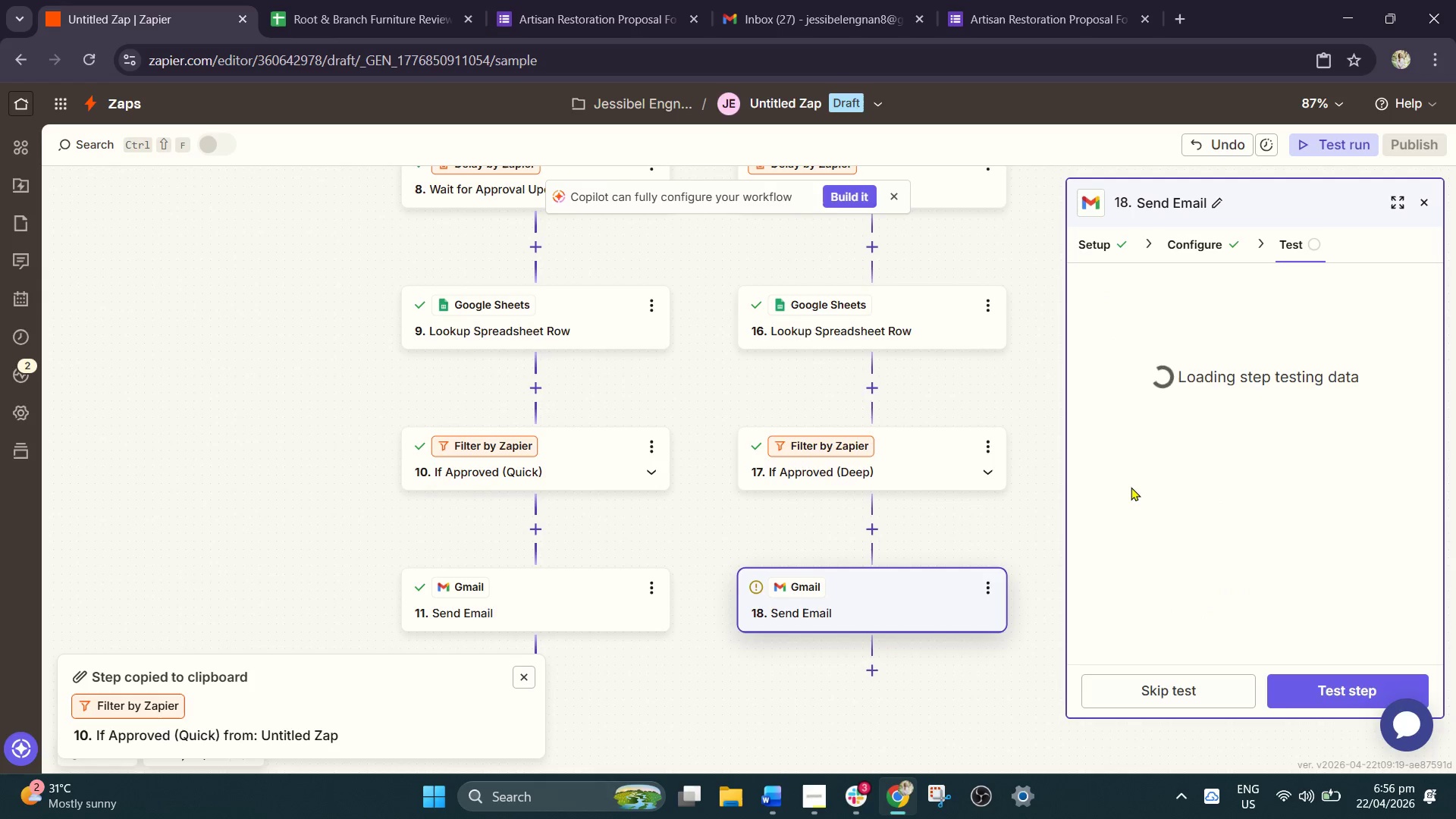 
scroll: coordinate [1226, 572], scroll_direction: down, amount: 4.0
 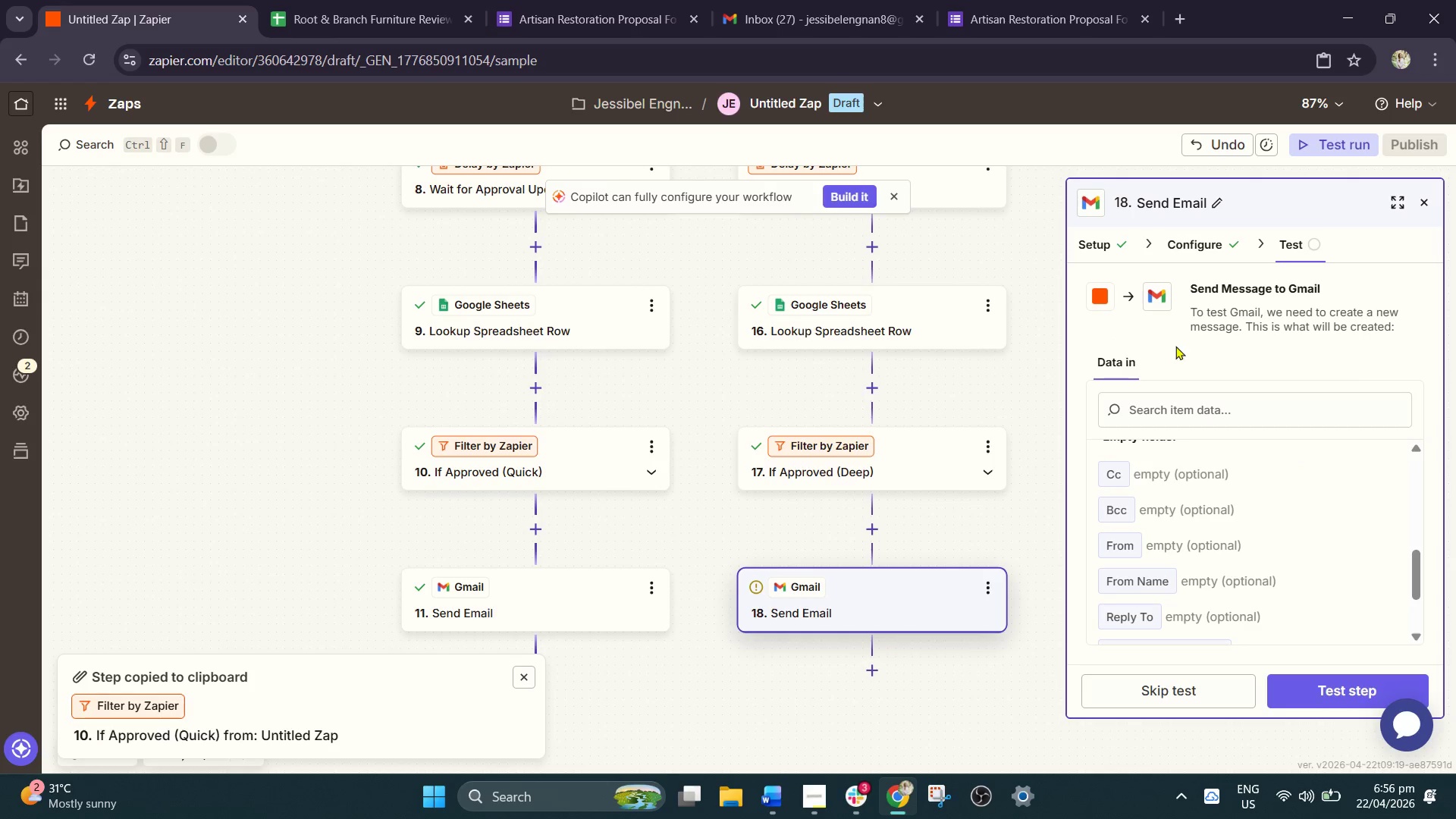 
left_click([1197, 245])
 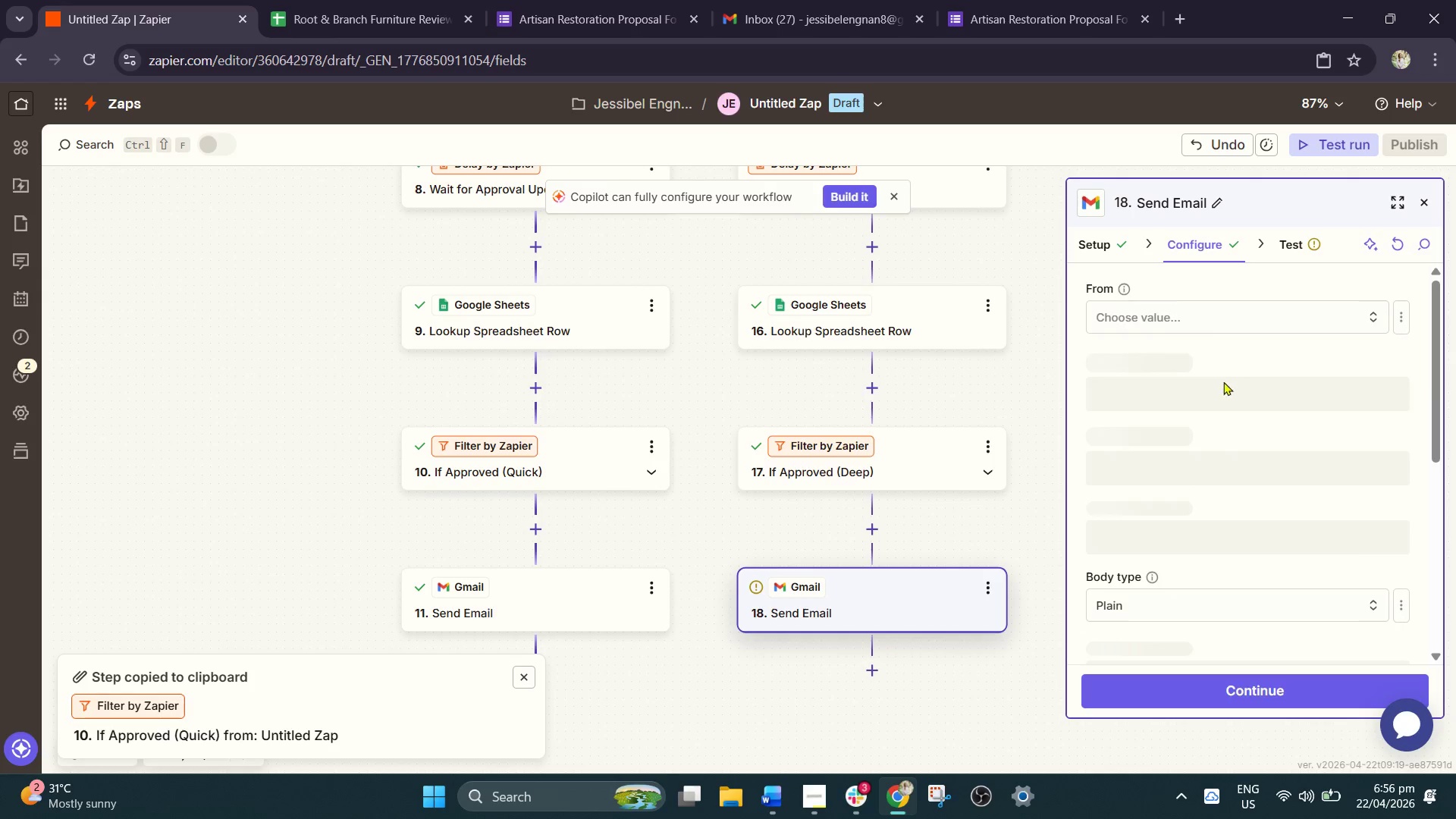 
scroll: coordinate [1235, 457], scroll_direction: up, amount: 1.0
 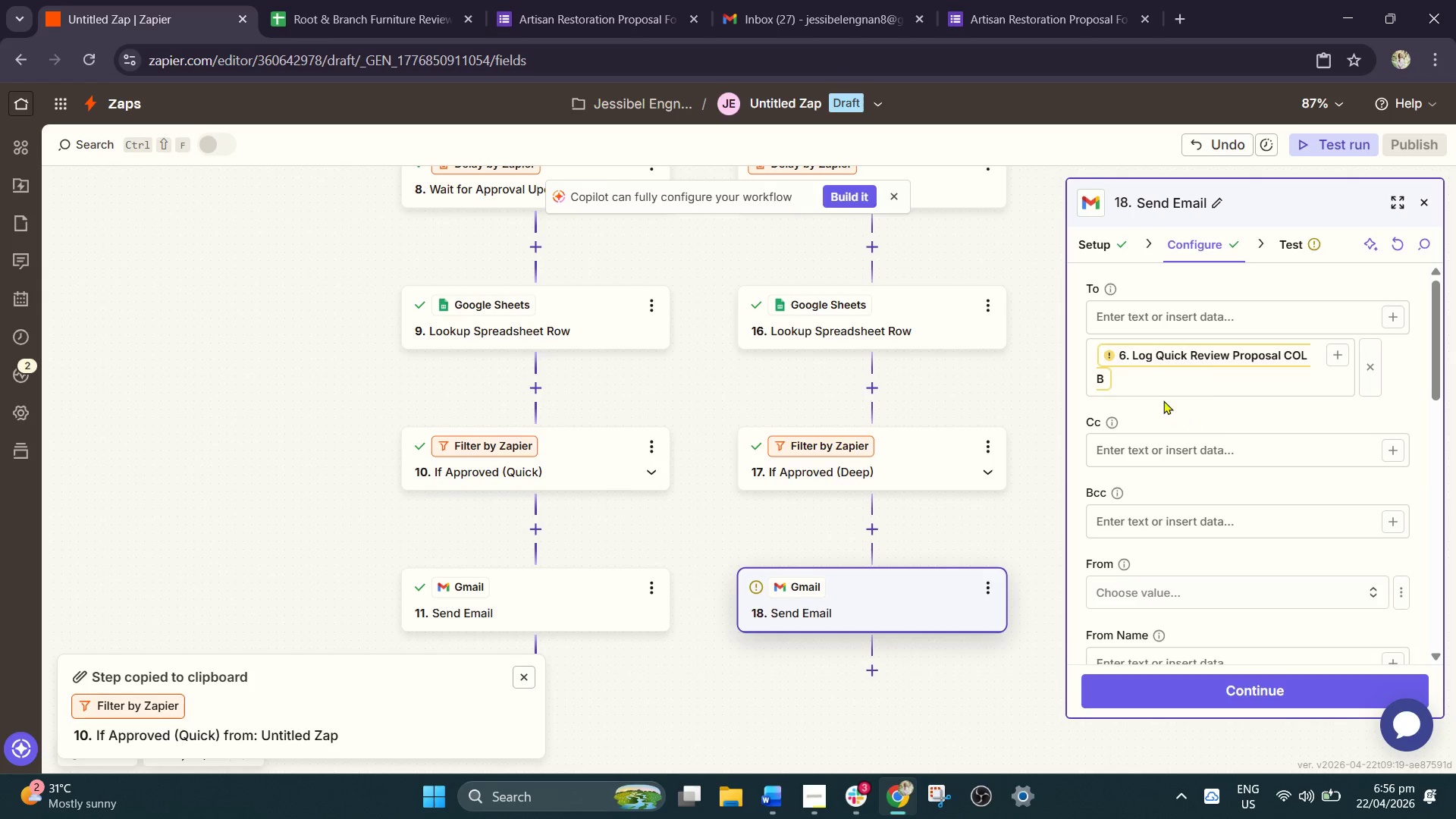 
left_click([1153, 385])
 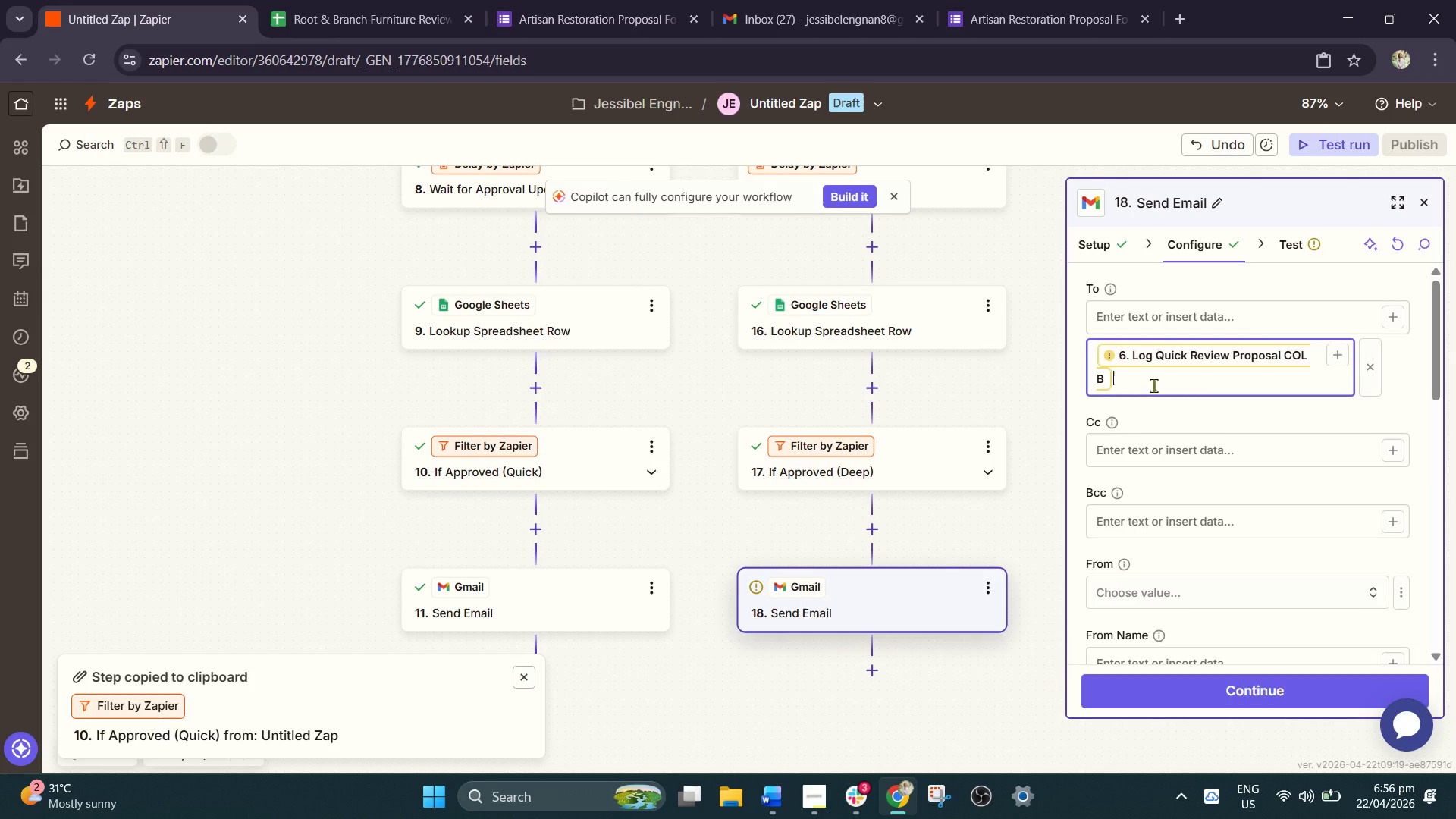 
key(Backspace)
 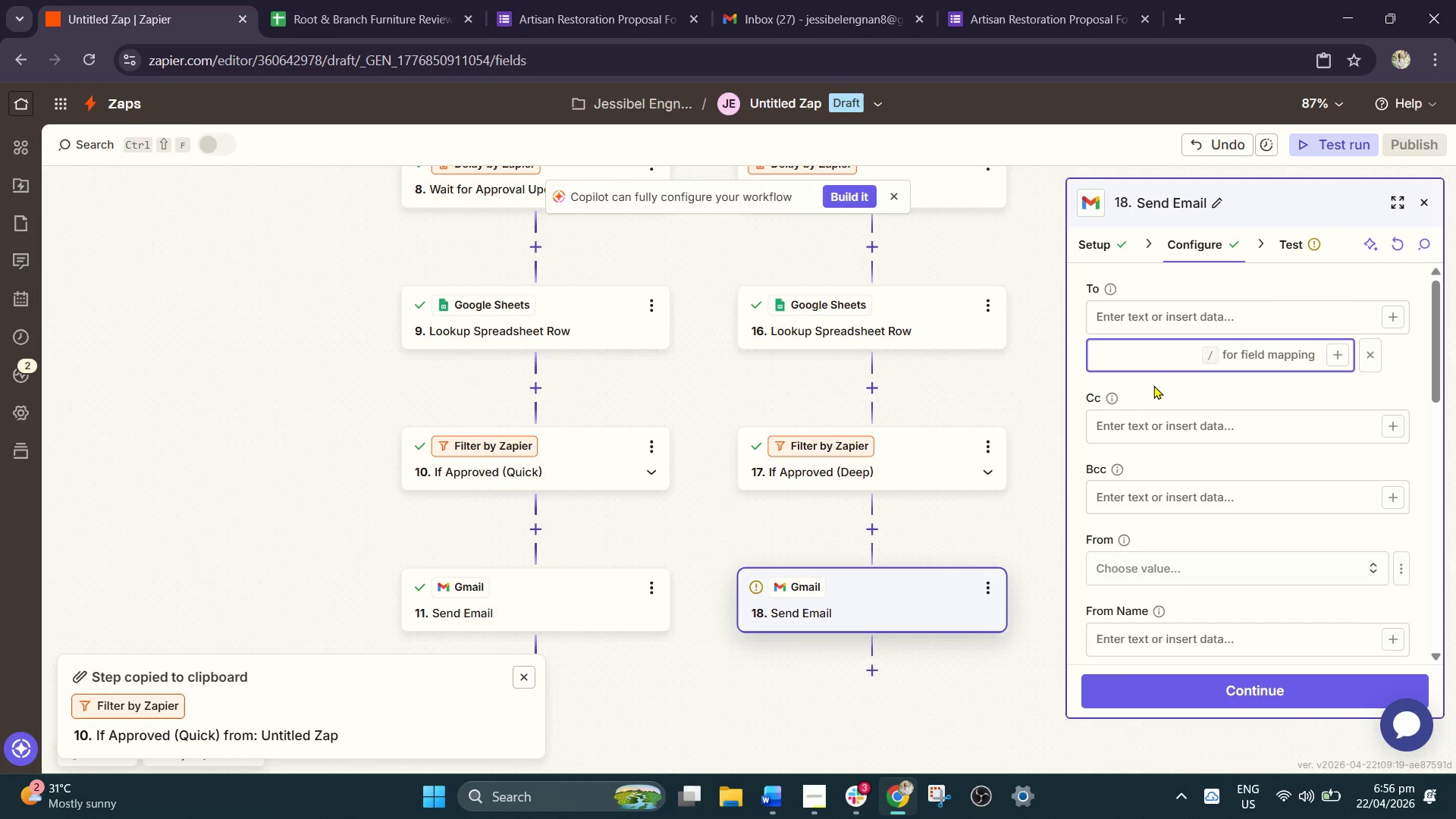 
key(Backspace)
 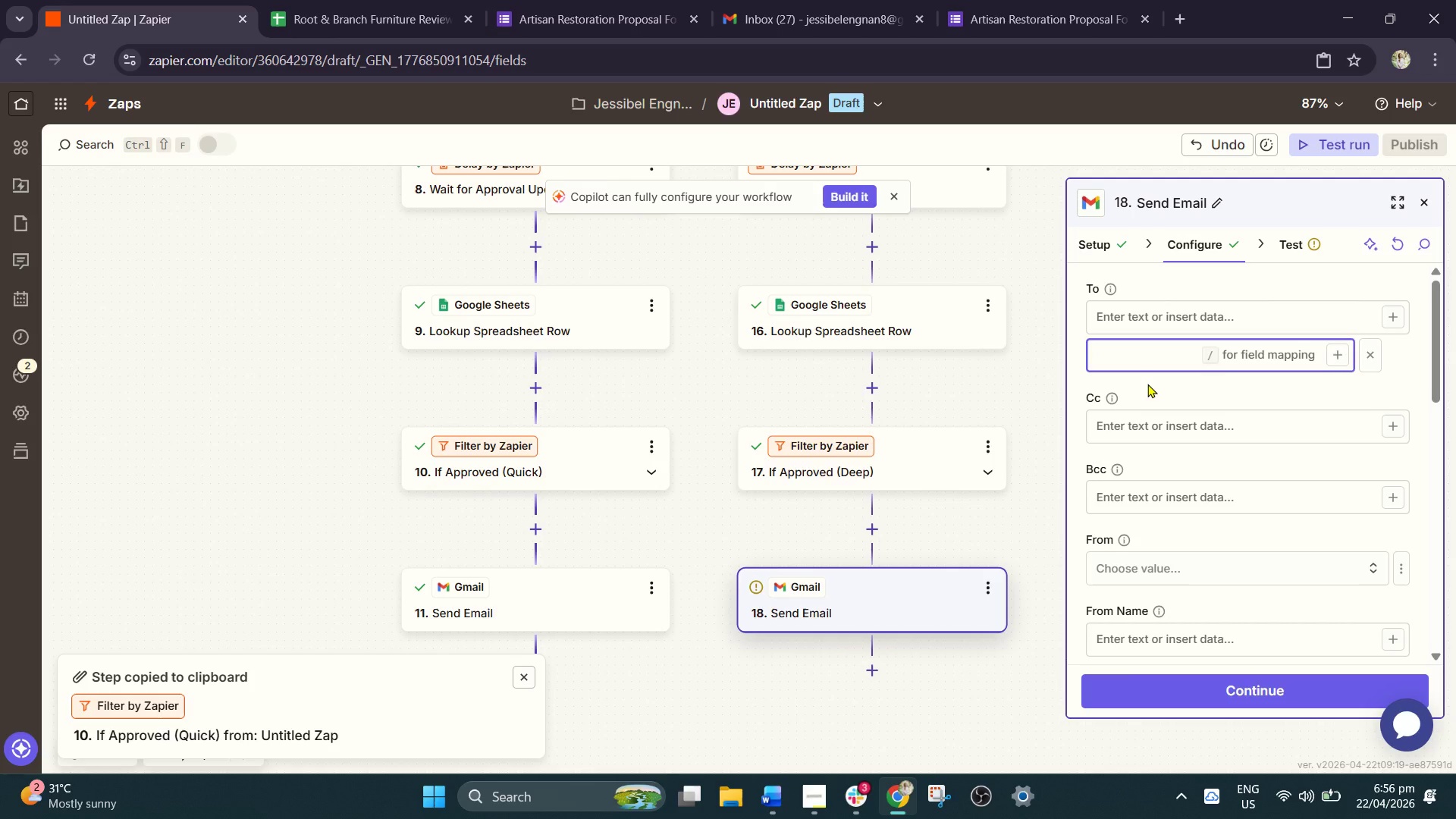 
key(Slash)
 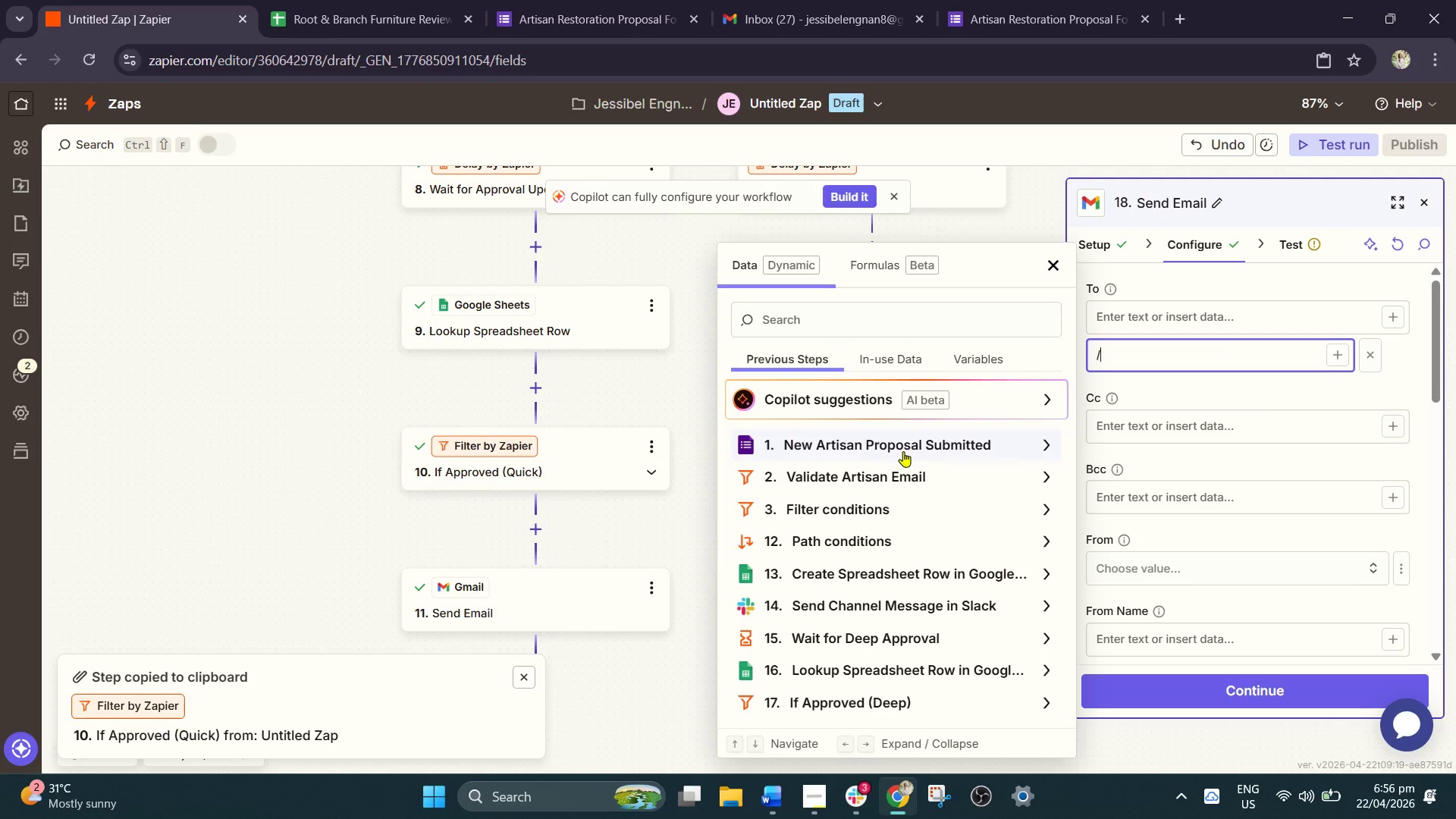 
left_click([903, 451])
 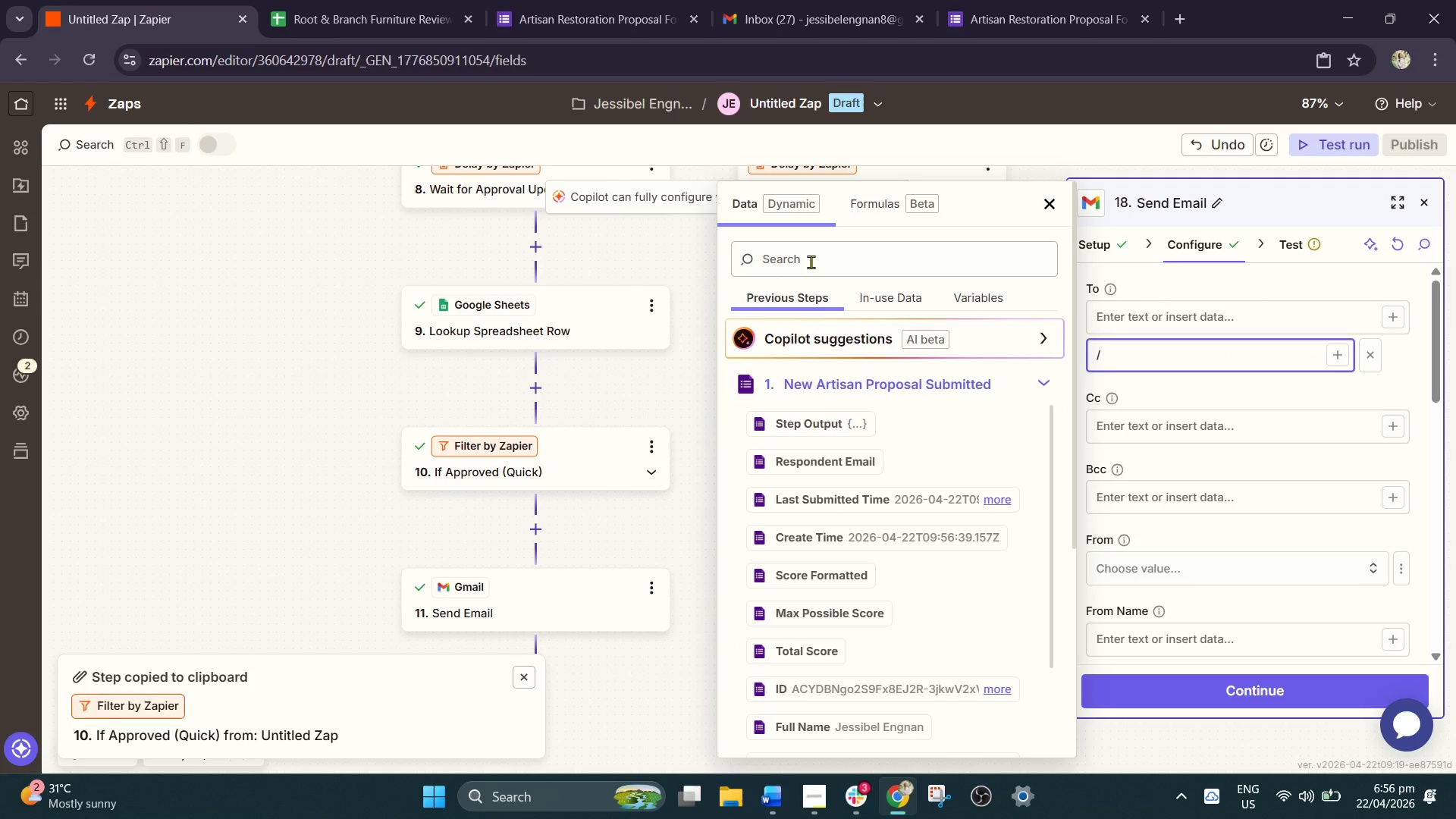 
left_click([811, 262])
 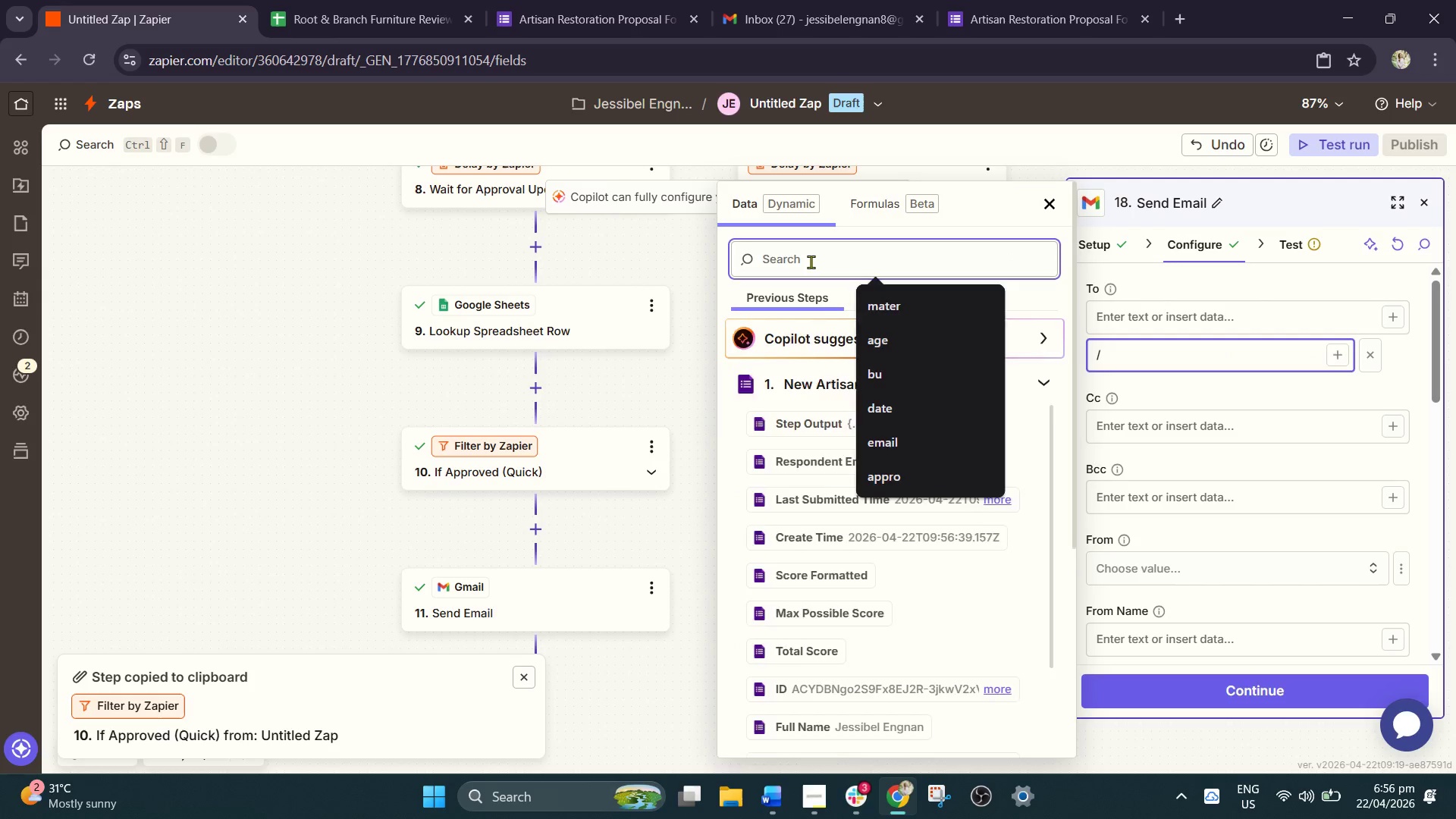 
type(ema)
 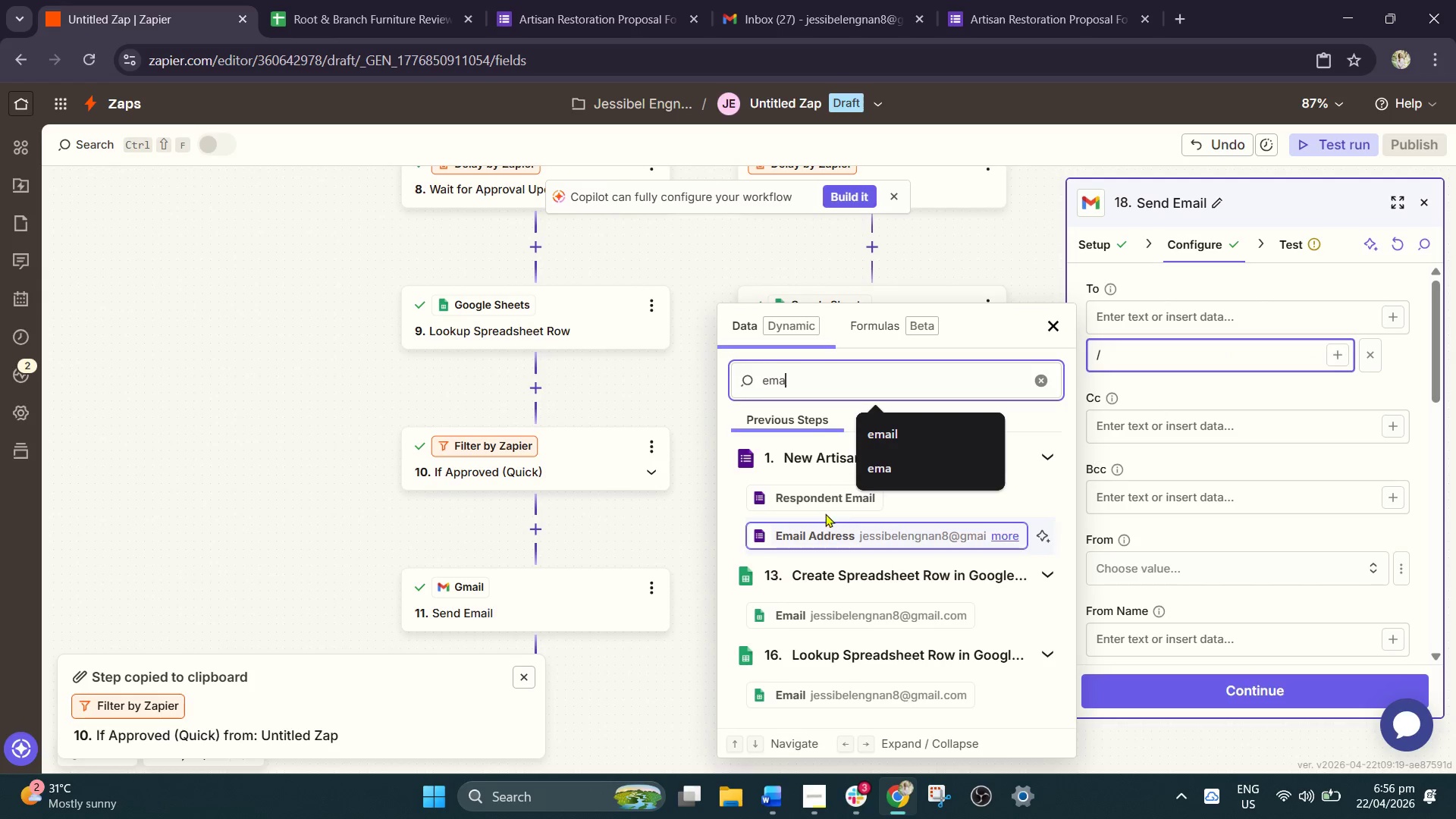 
left_click([832, 535])
 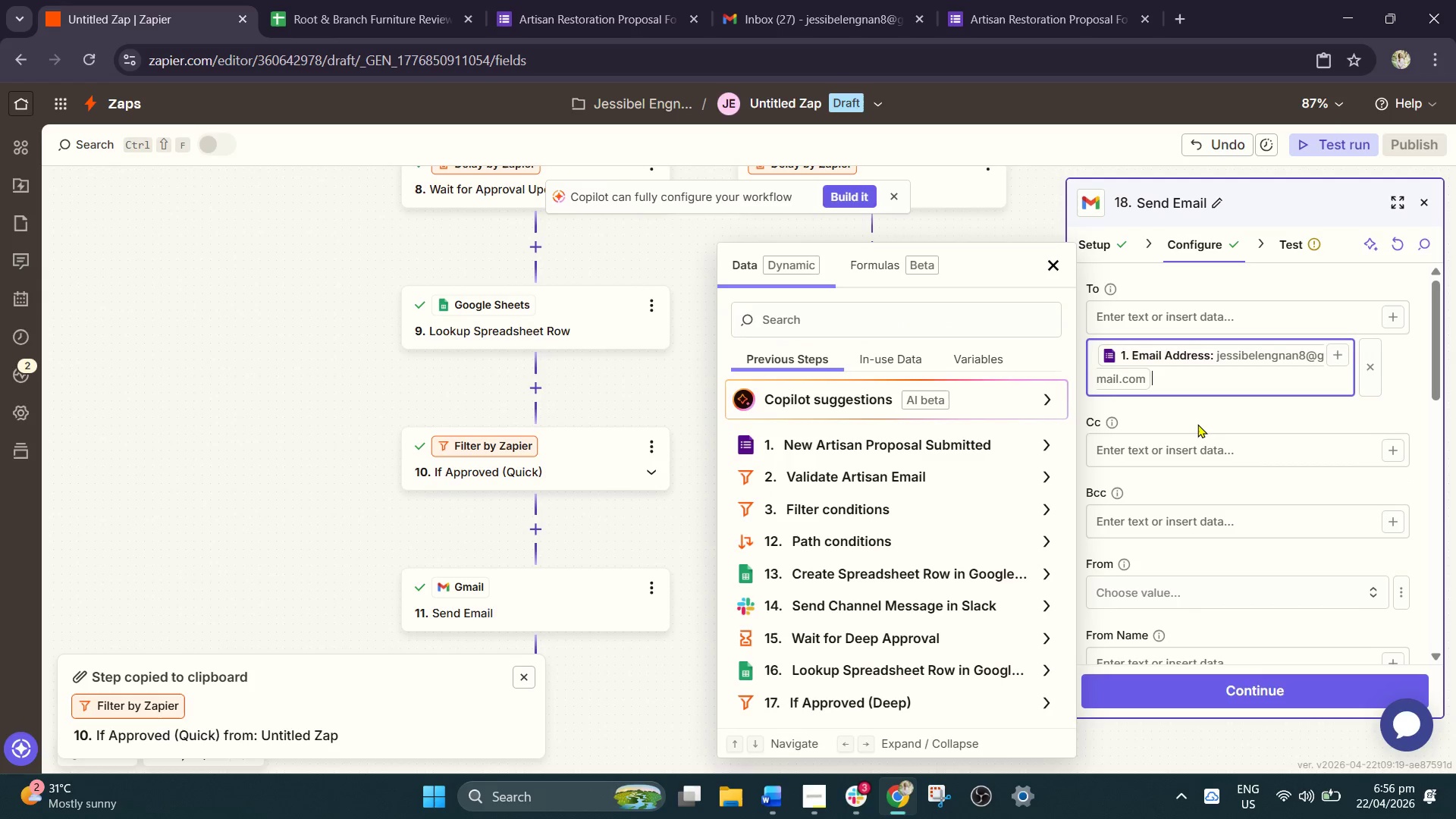 
left_click([1202, 419])
 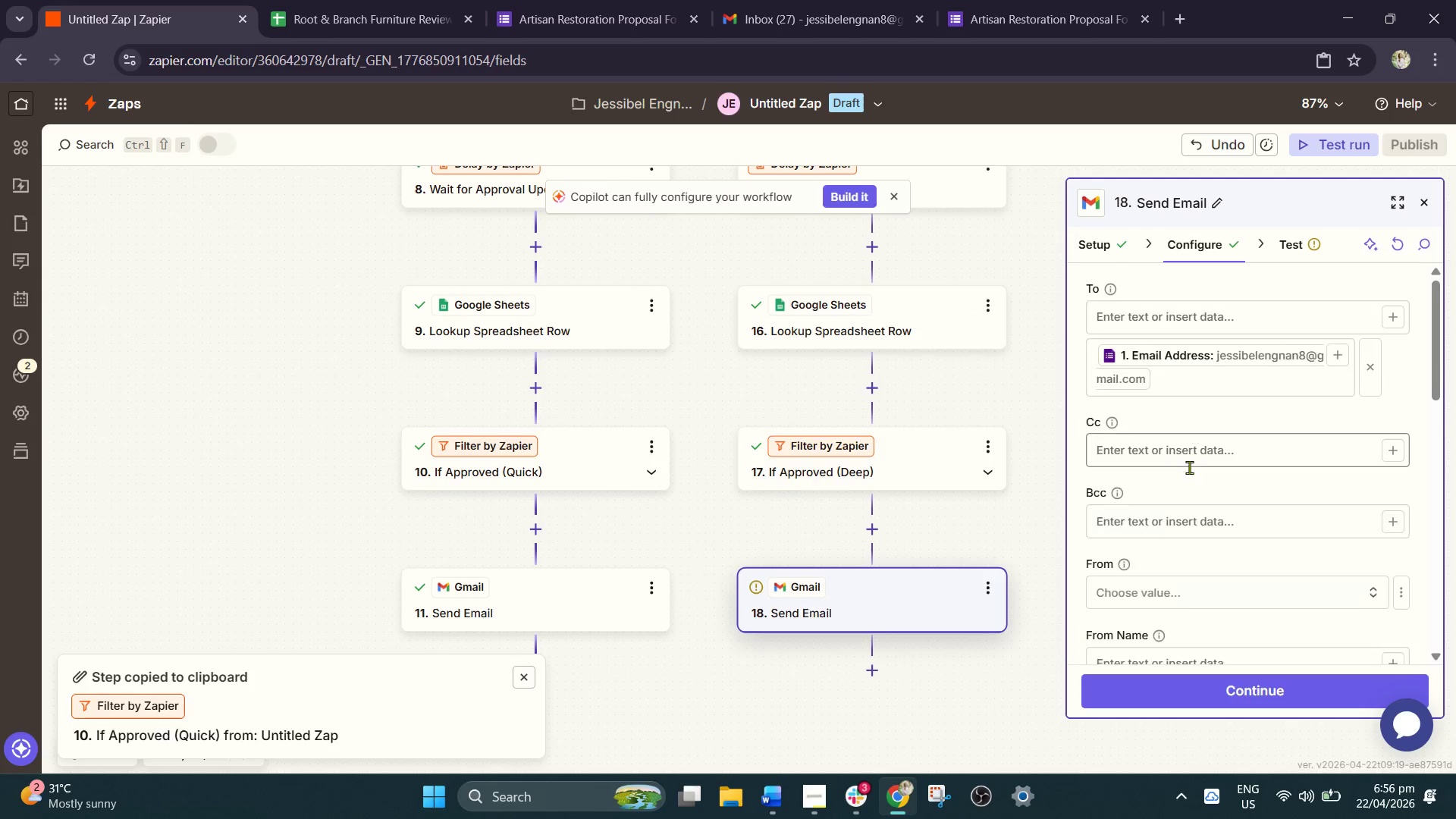 
scroll: coordinate [1191, 481], scroll_direction: down, amount: 5.0
 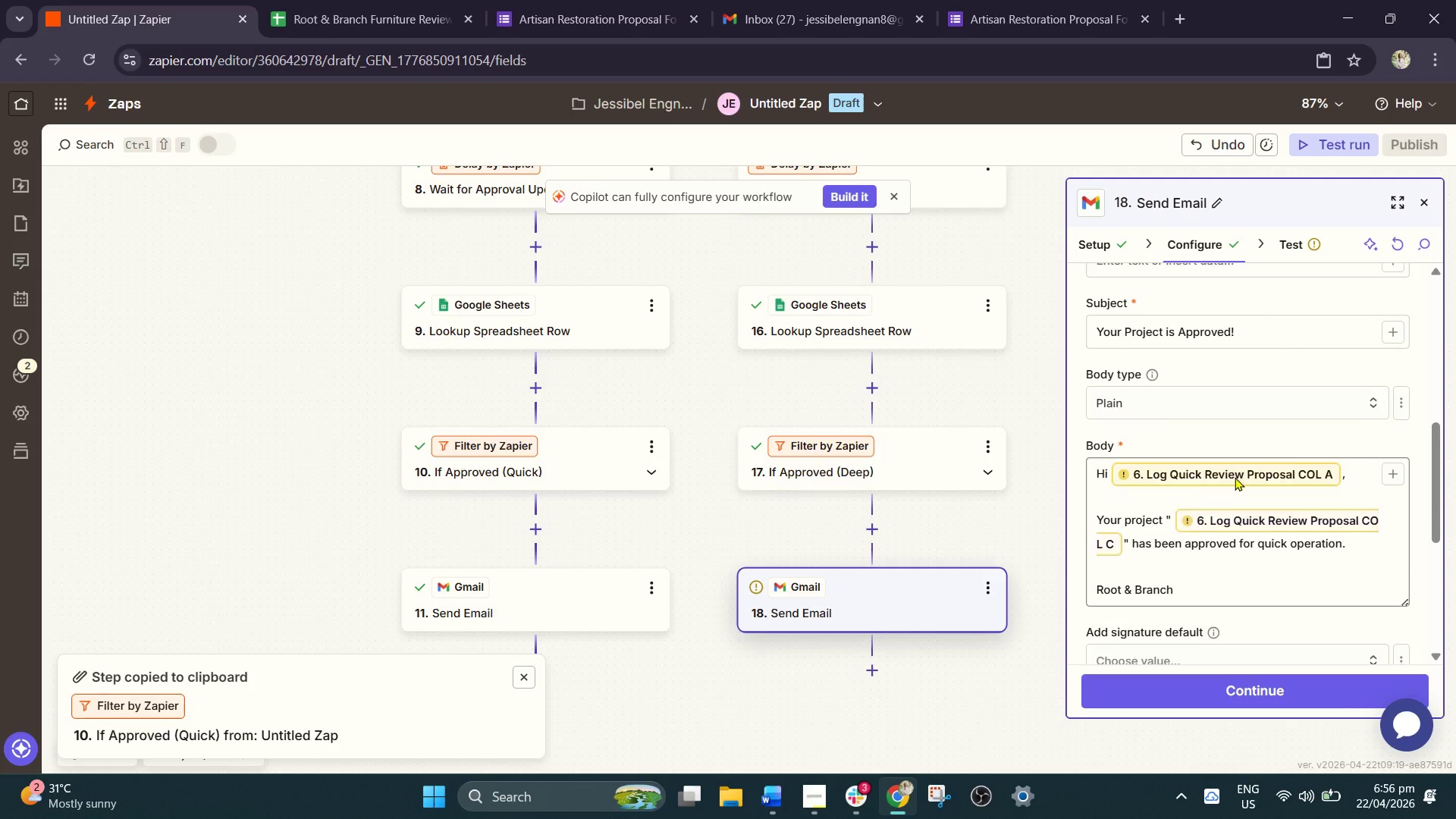 
left_click([1235, 474])
 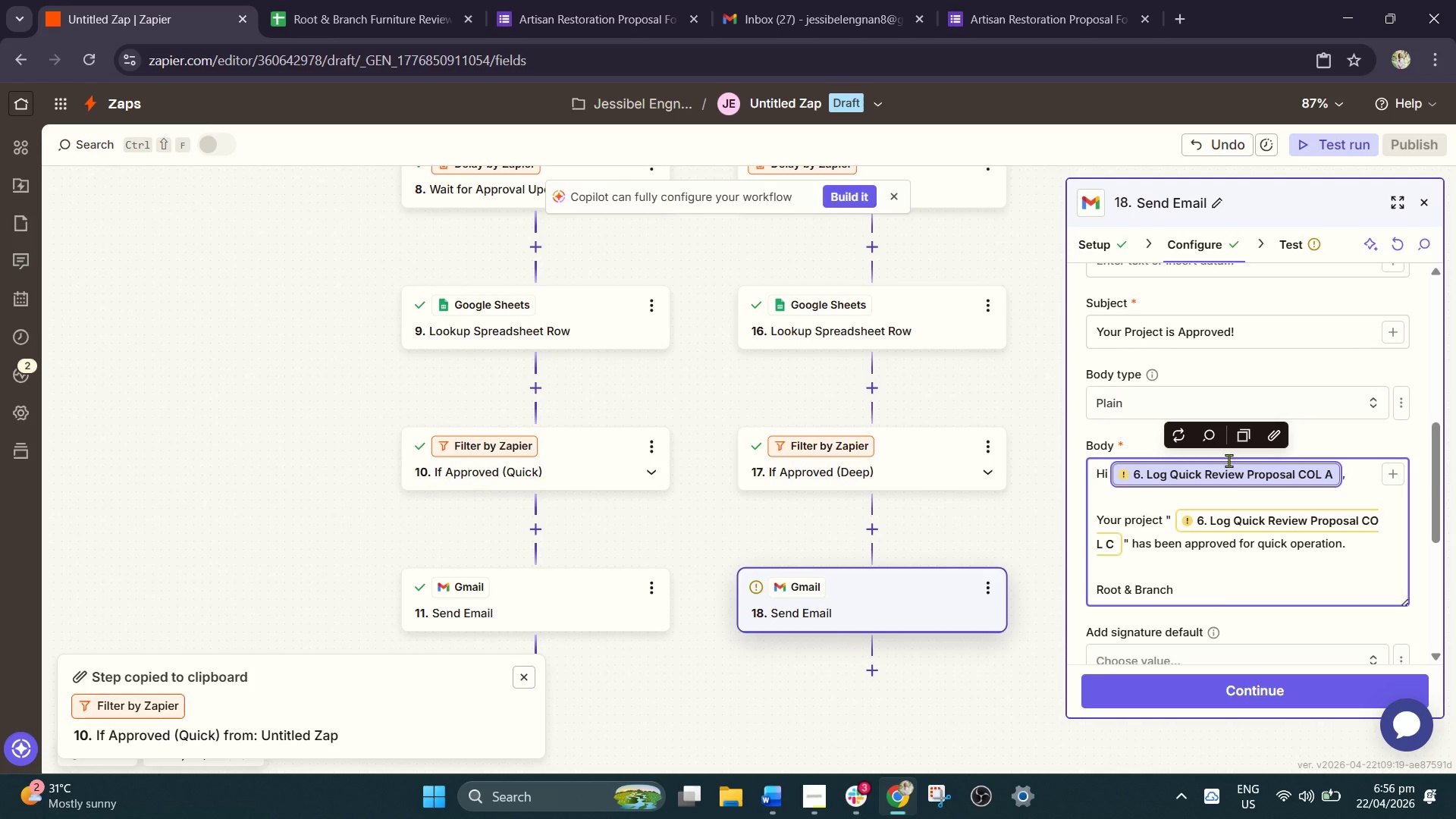 
key(Backspace)
 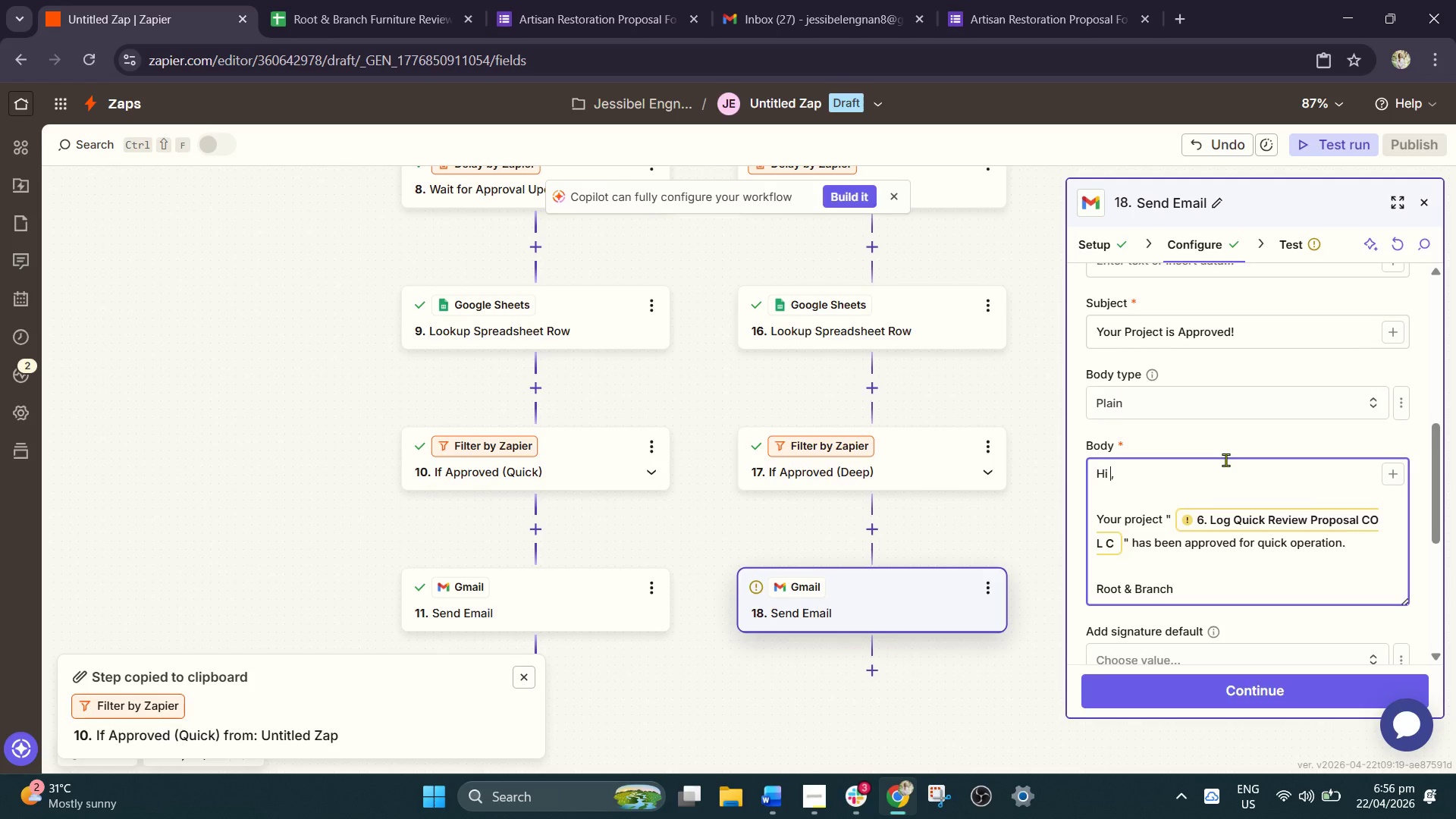 
key(Slash)
 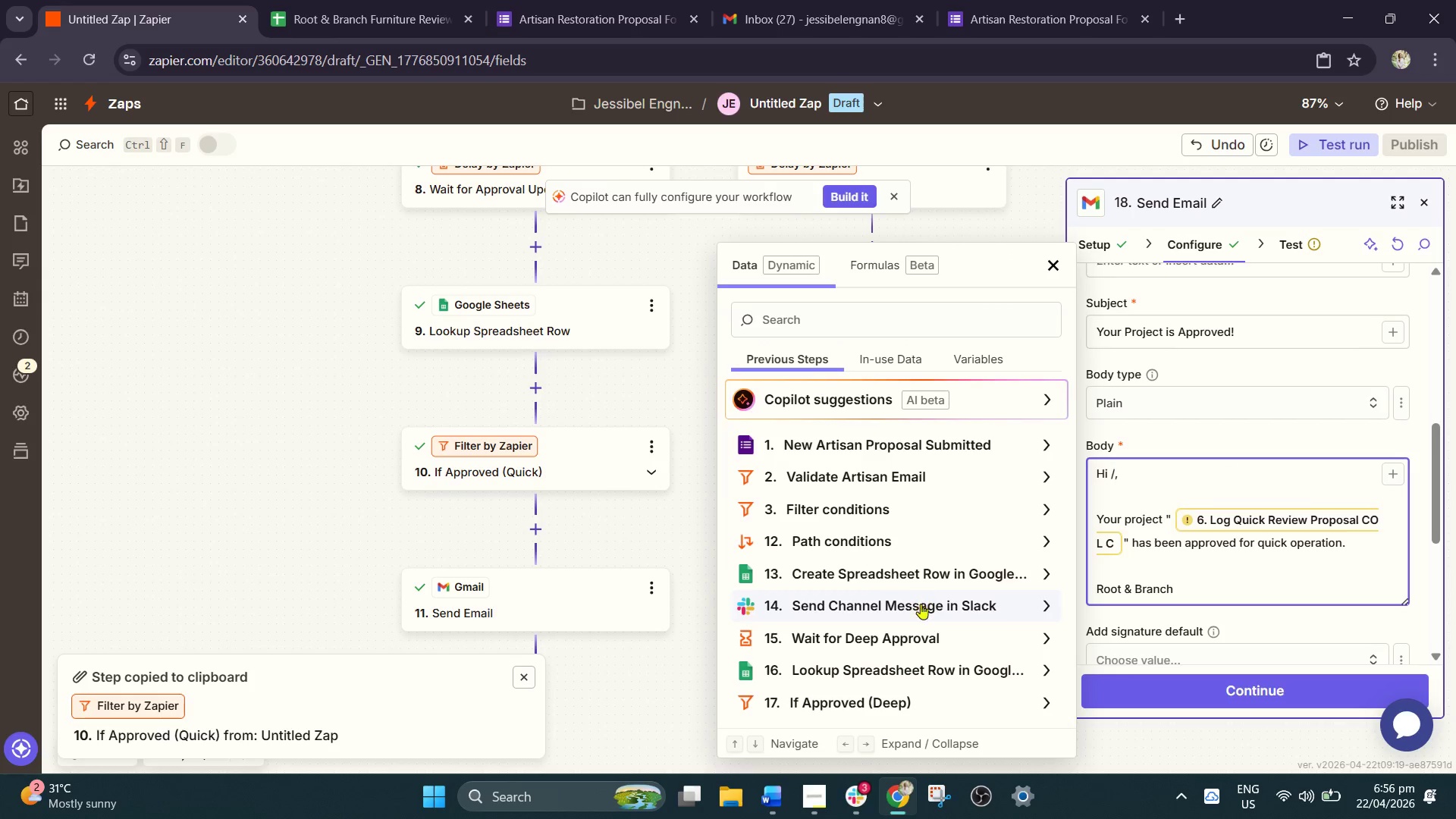 
left_click([869, 441])
 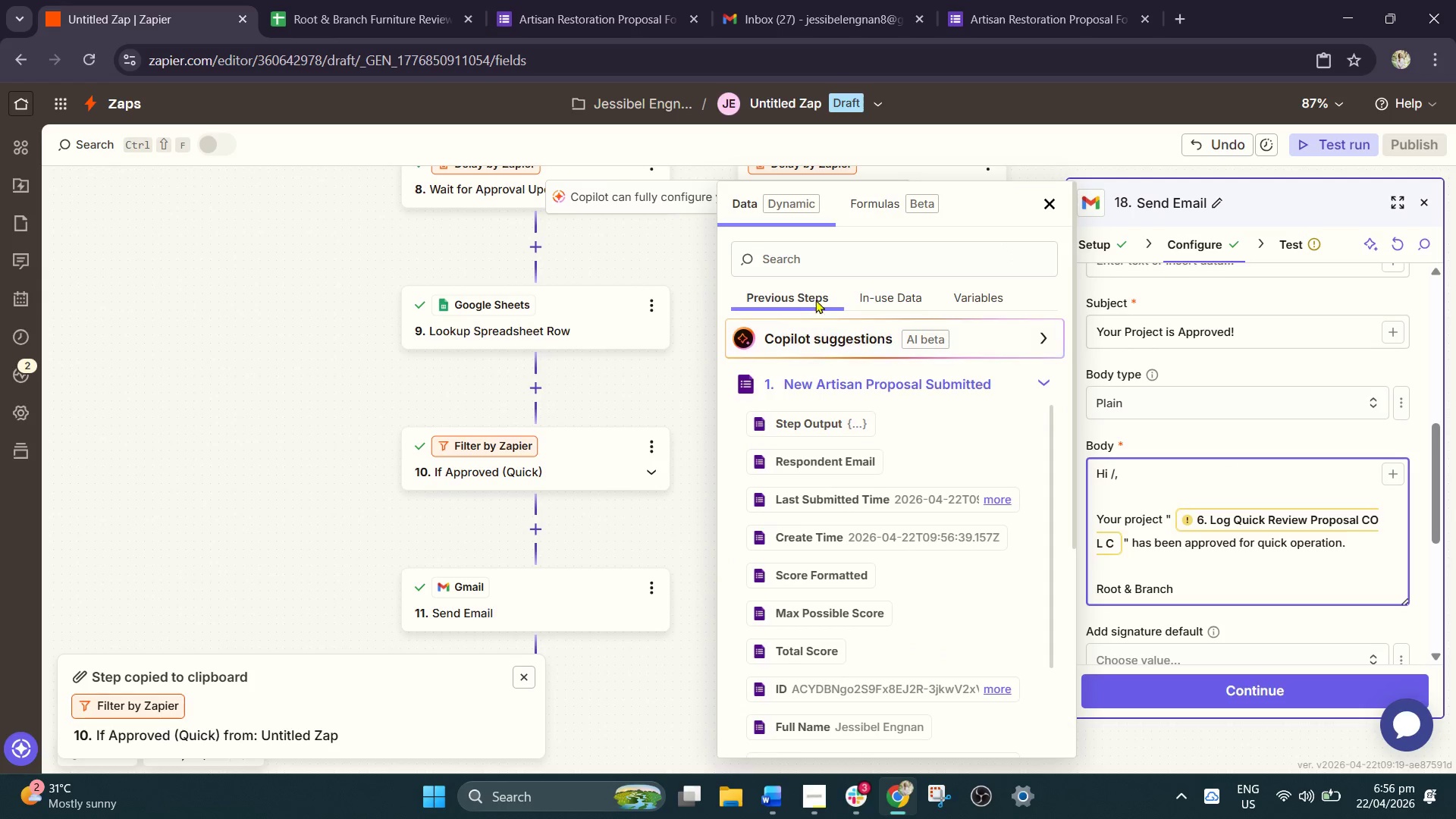 
left_click([818, 259])
 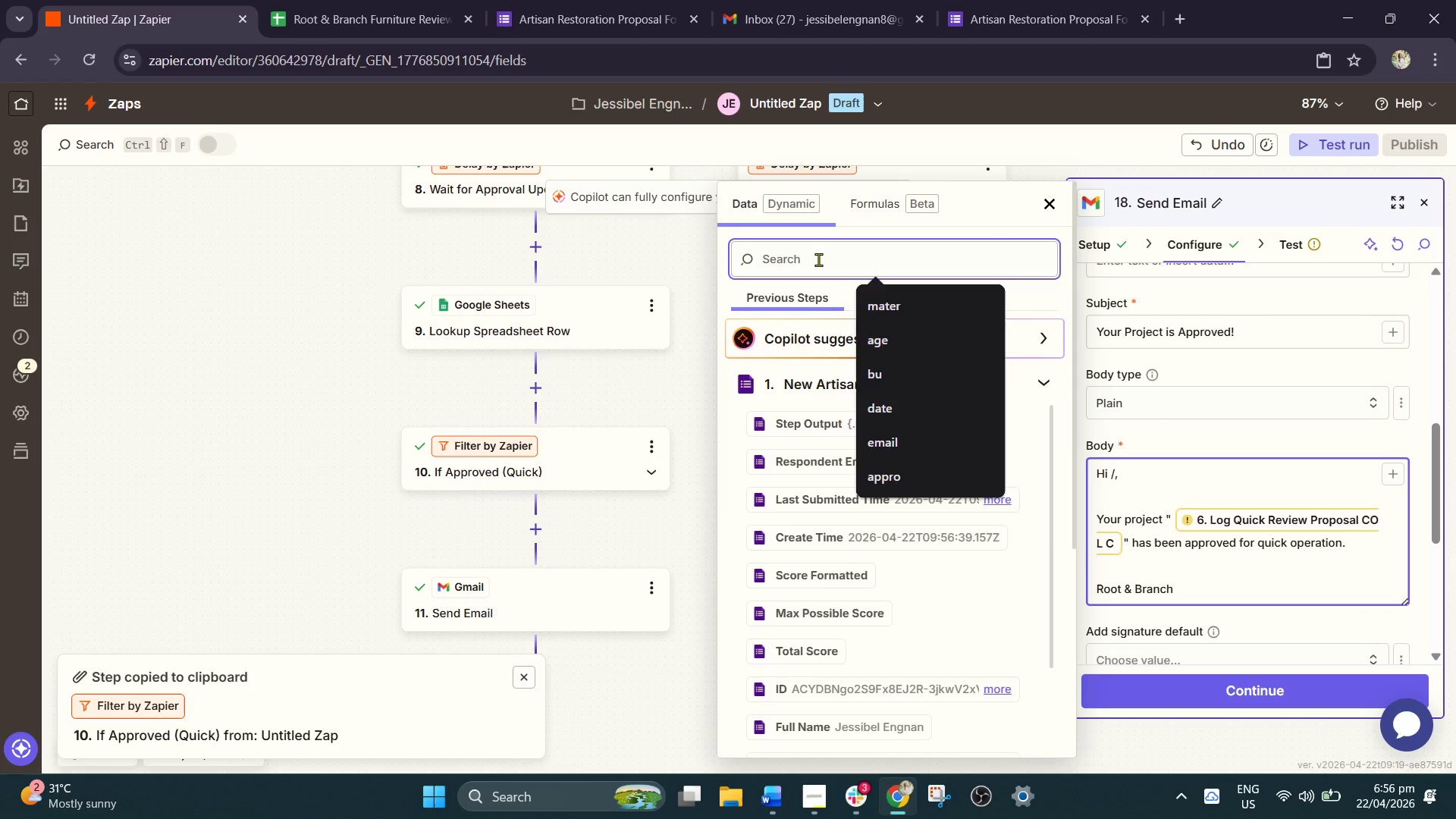 
type(jess)
 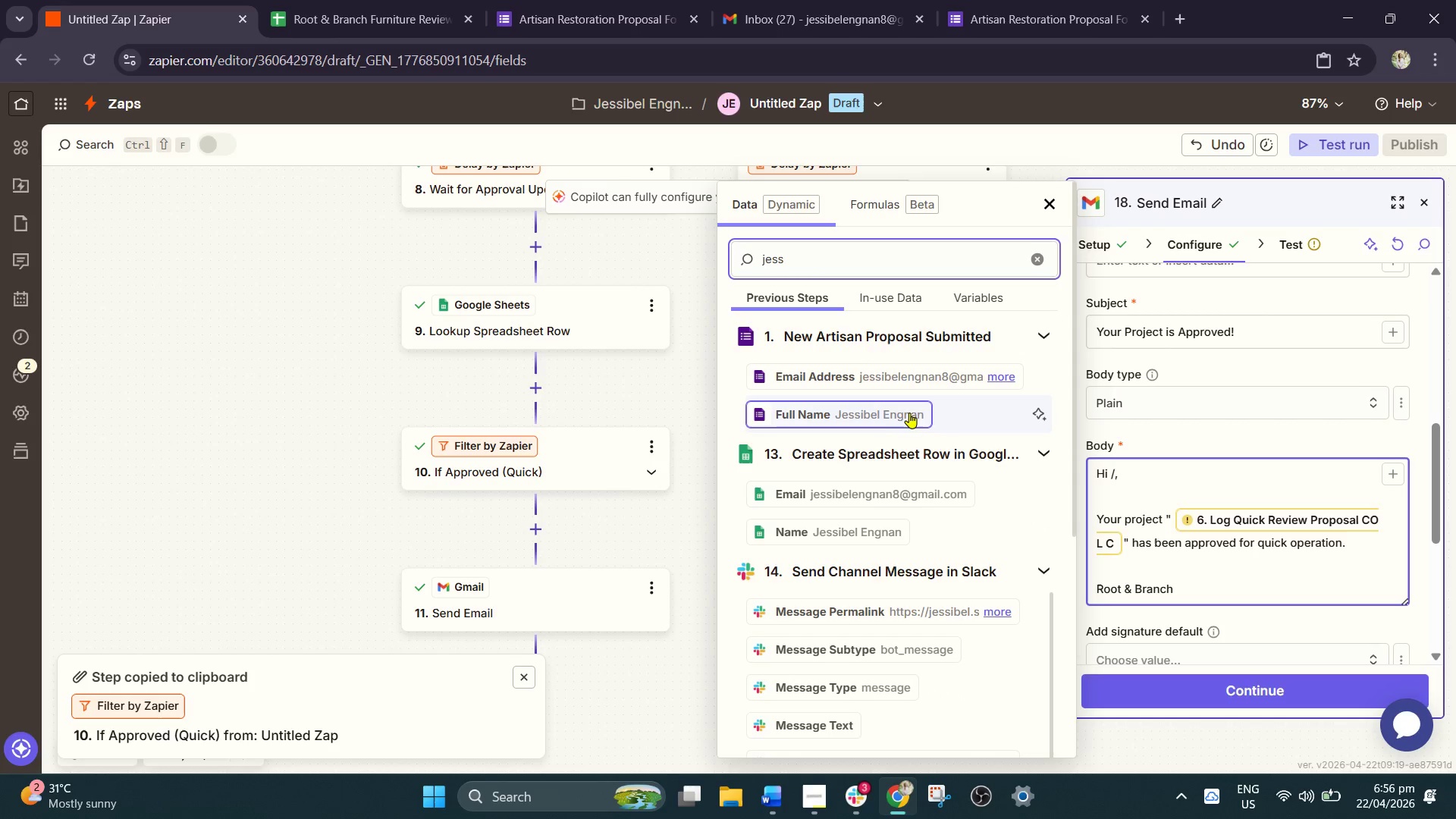 
left_click([894, 409])
 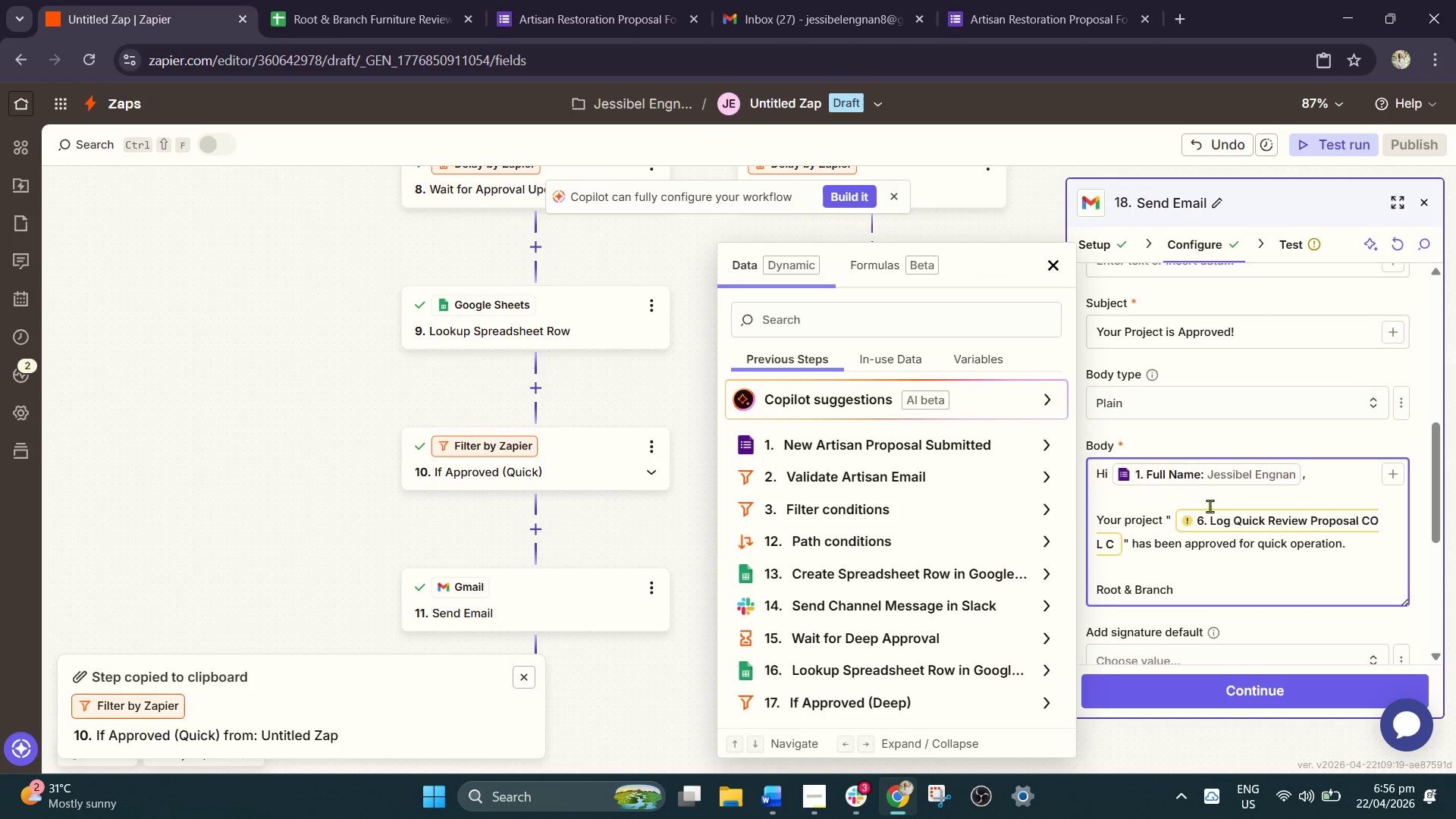 
left_click([1229, 519])
 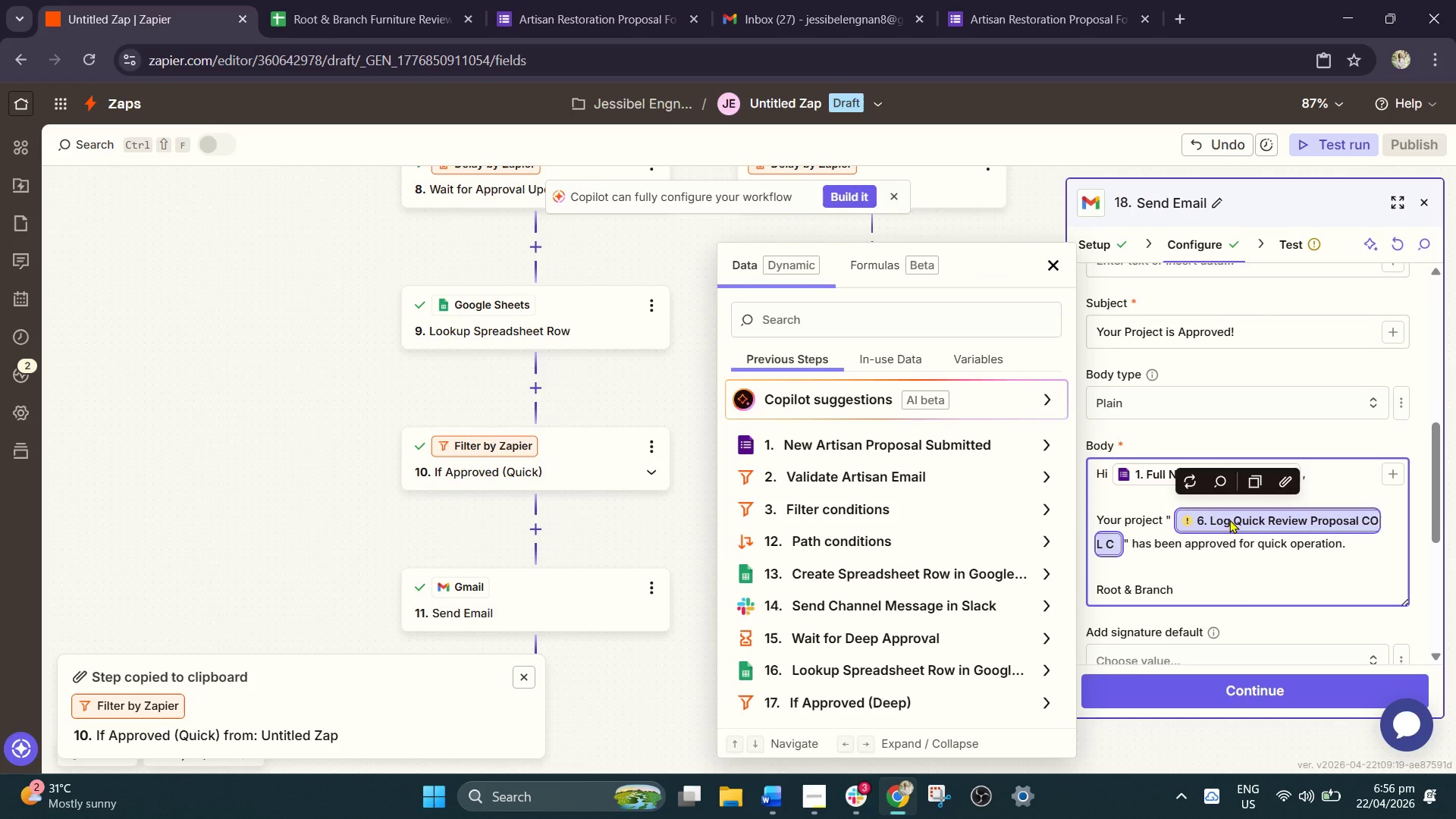 
key(Backspace)
 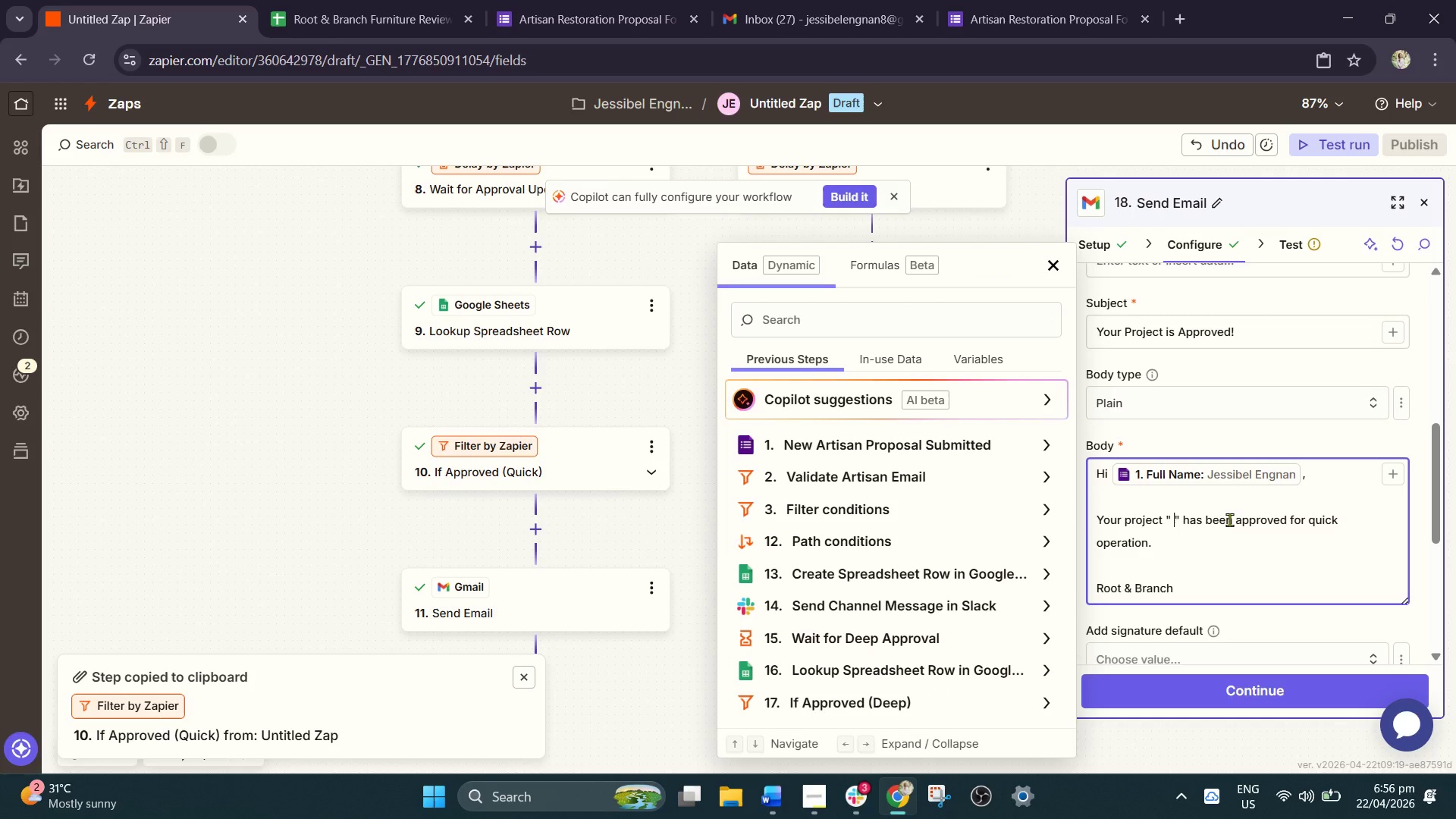 
key(Slash)
 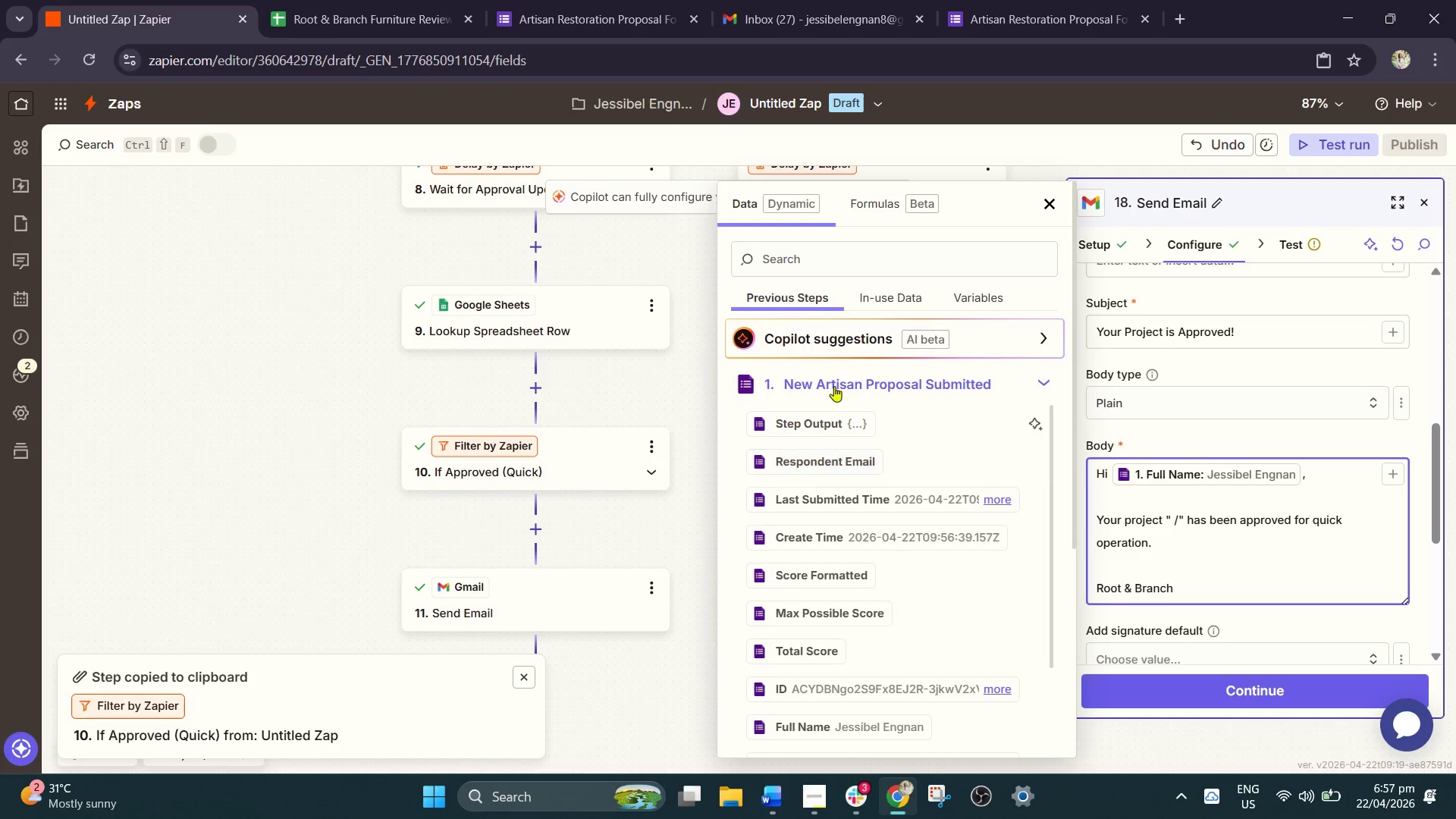 
left_click([807, 269])
 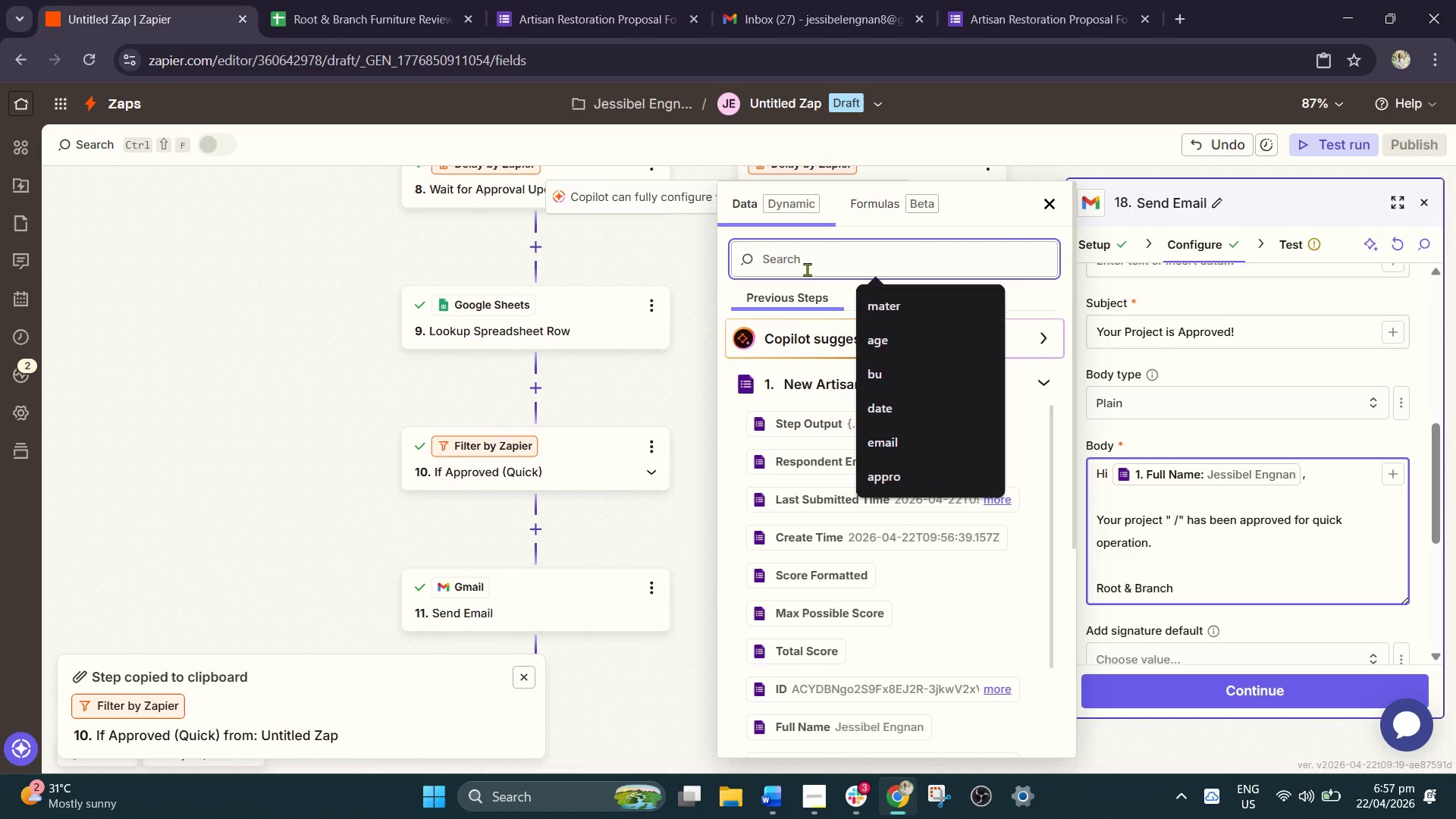 
type(pro)
 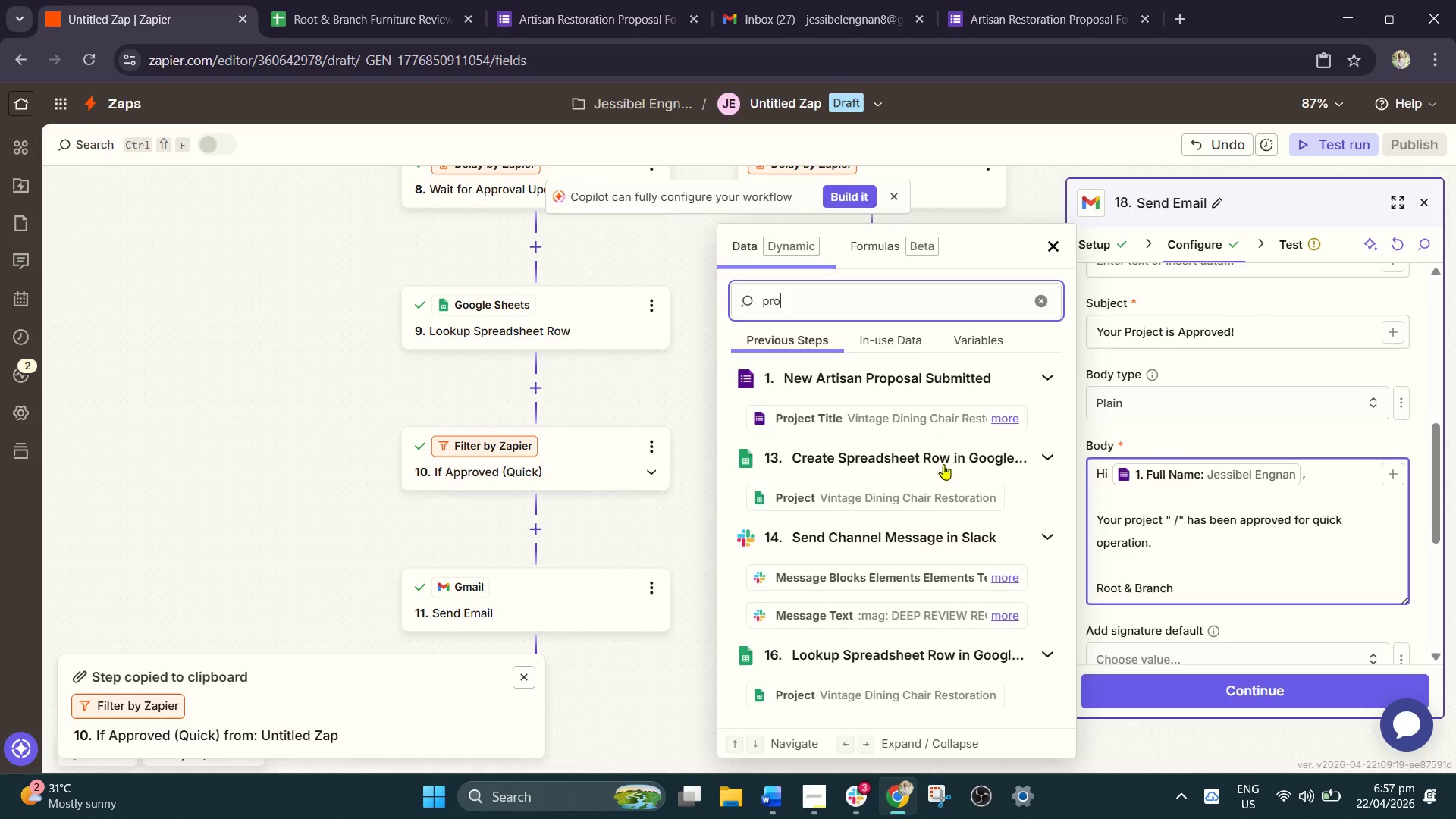 
left_click([908, 410])
 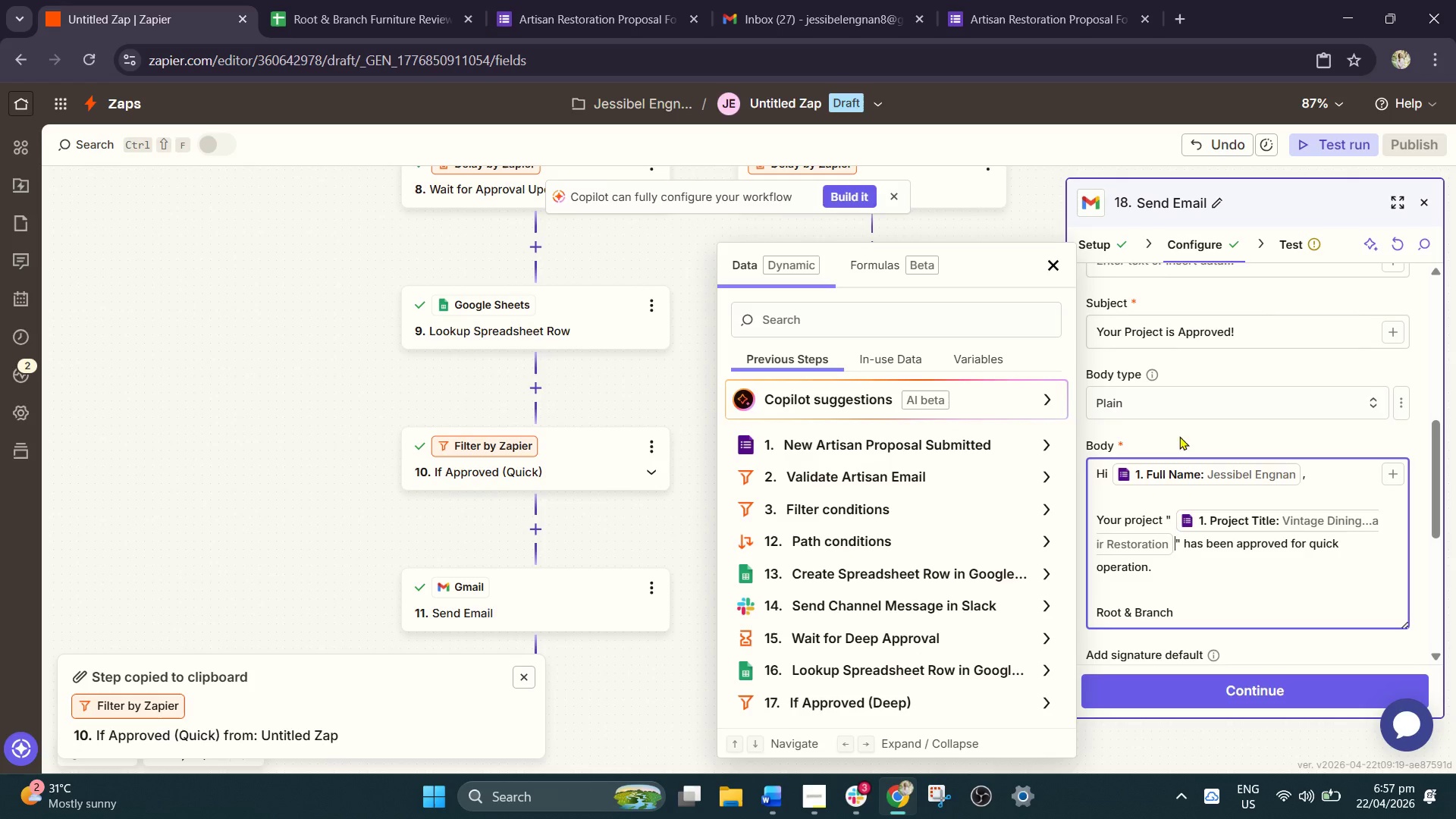 
left_click([1199, 429])
 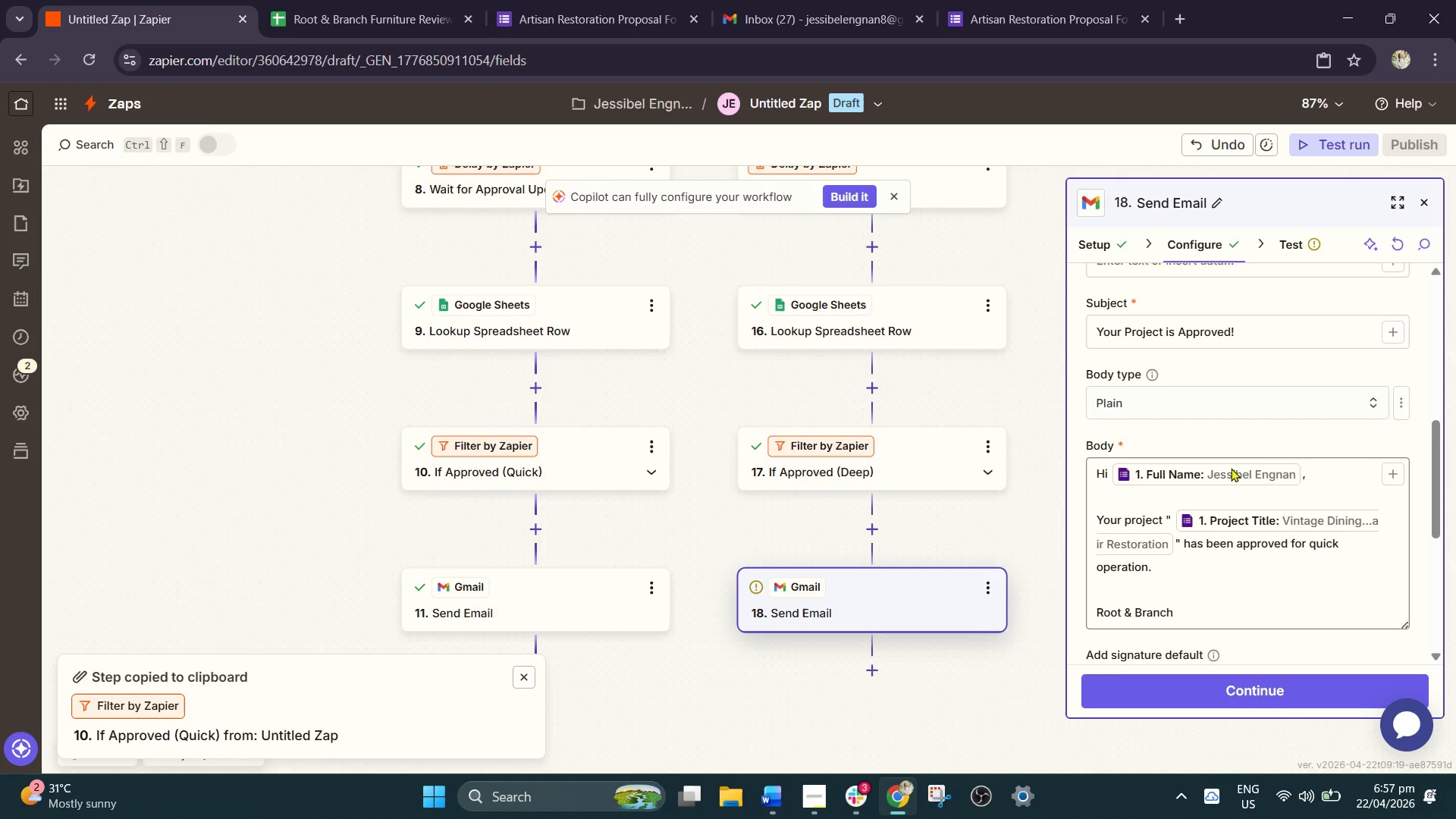 
scroll: coordinate [1225, 569], scroll_direction: down, amount: 6.0
 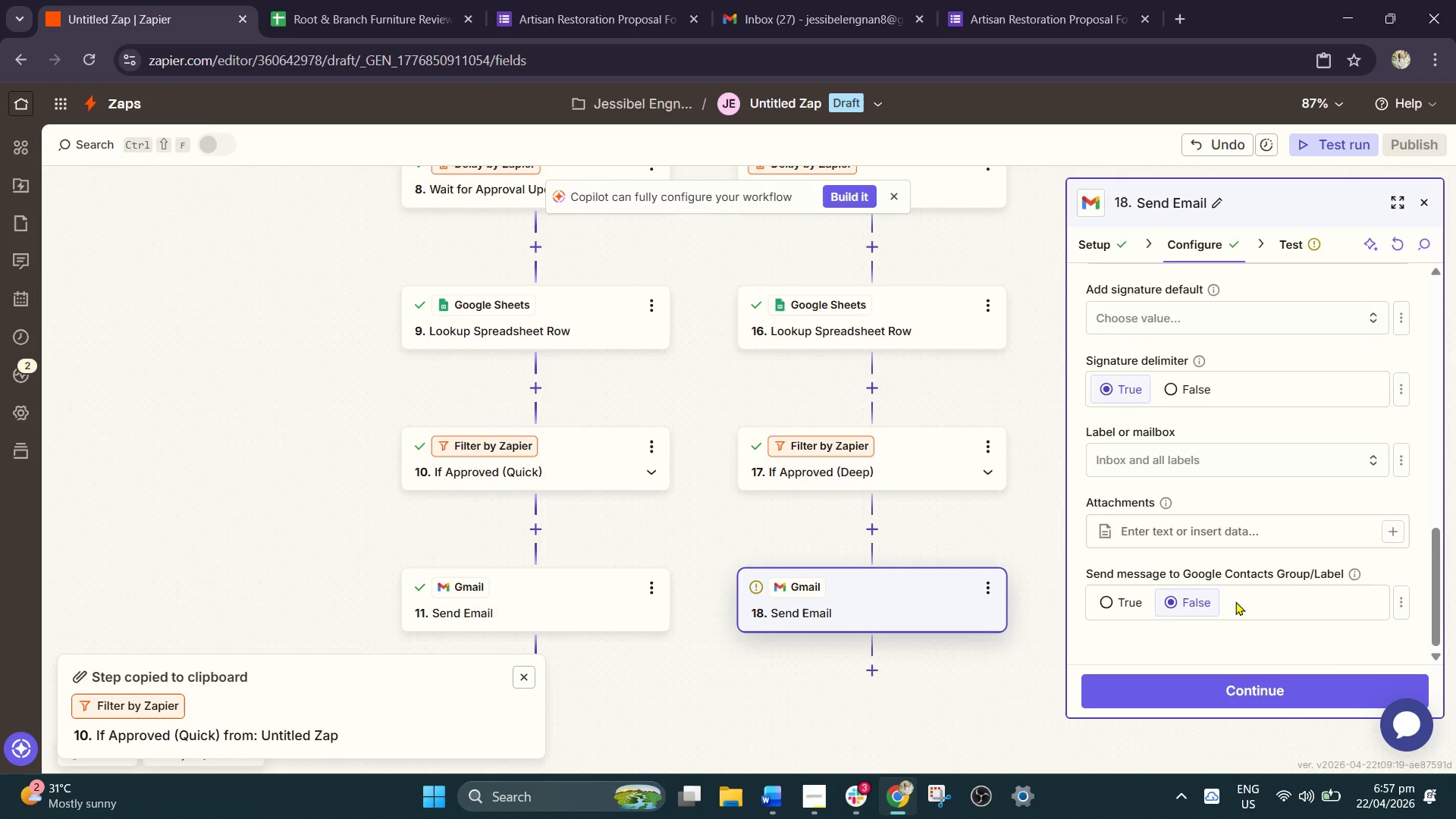 
scroll: coordinate [1225, 509], scroll_direction: up, amount: 4.0
 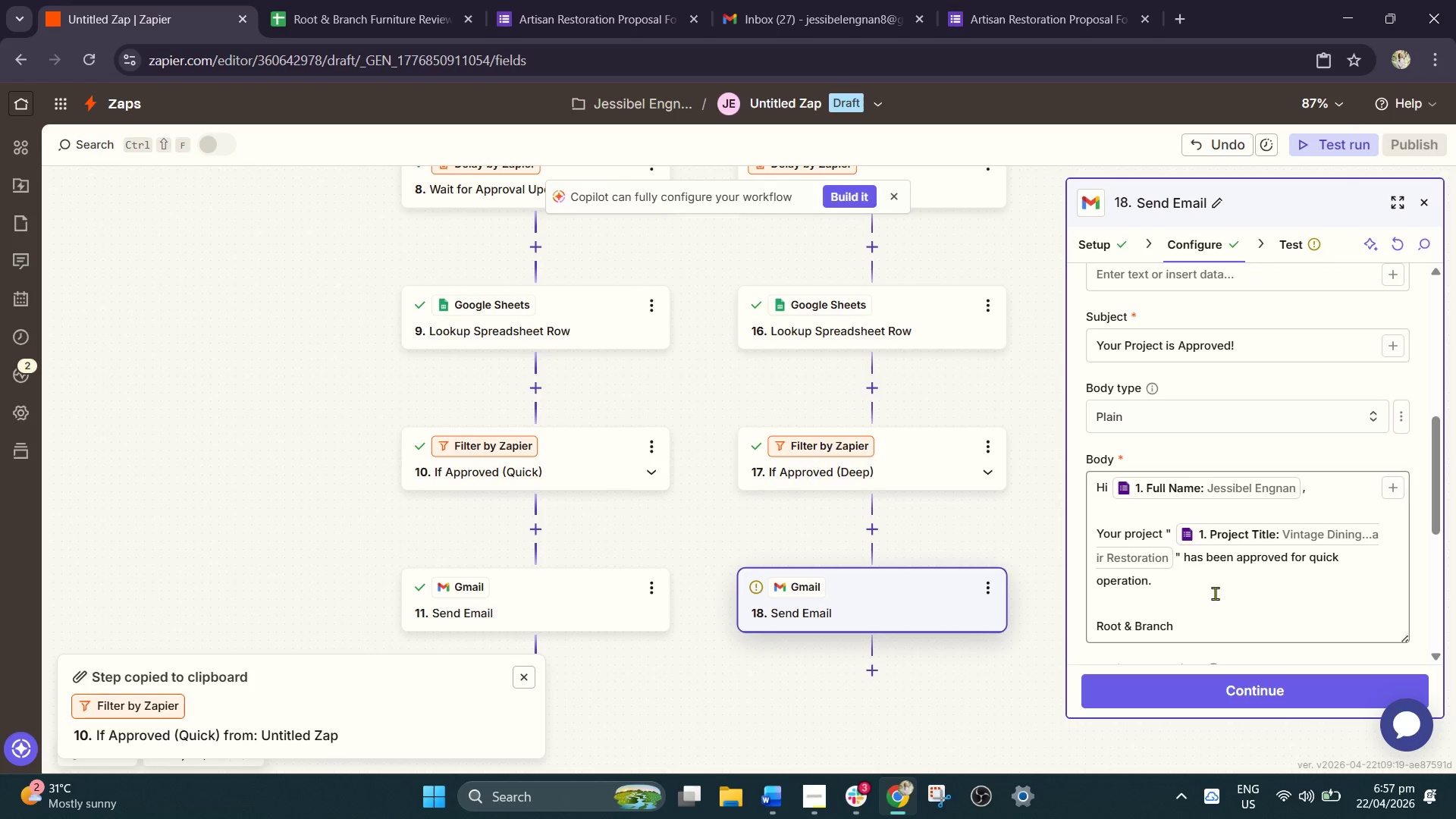 
left_click_drag(start_coordinate=[1352, 557], to_coordinate=[1312, 560])
 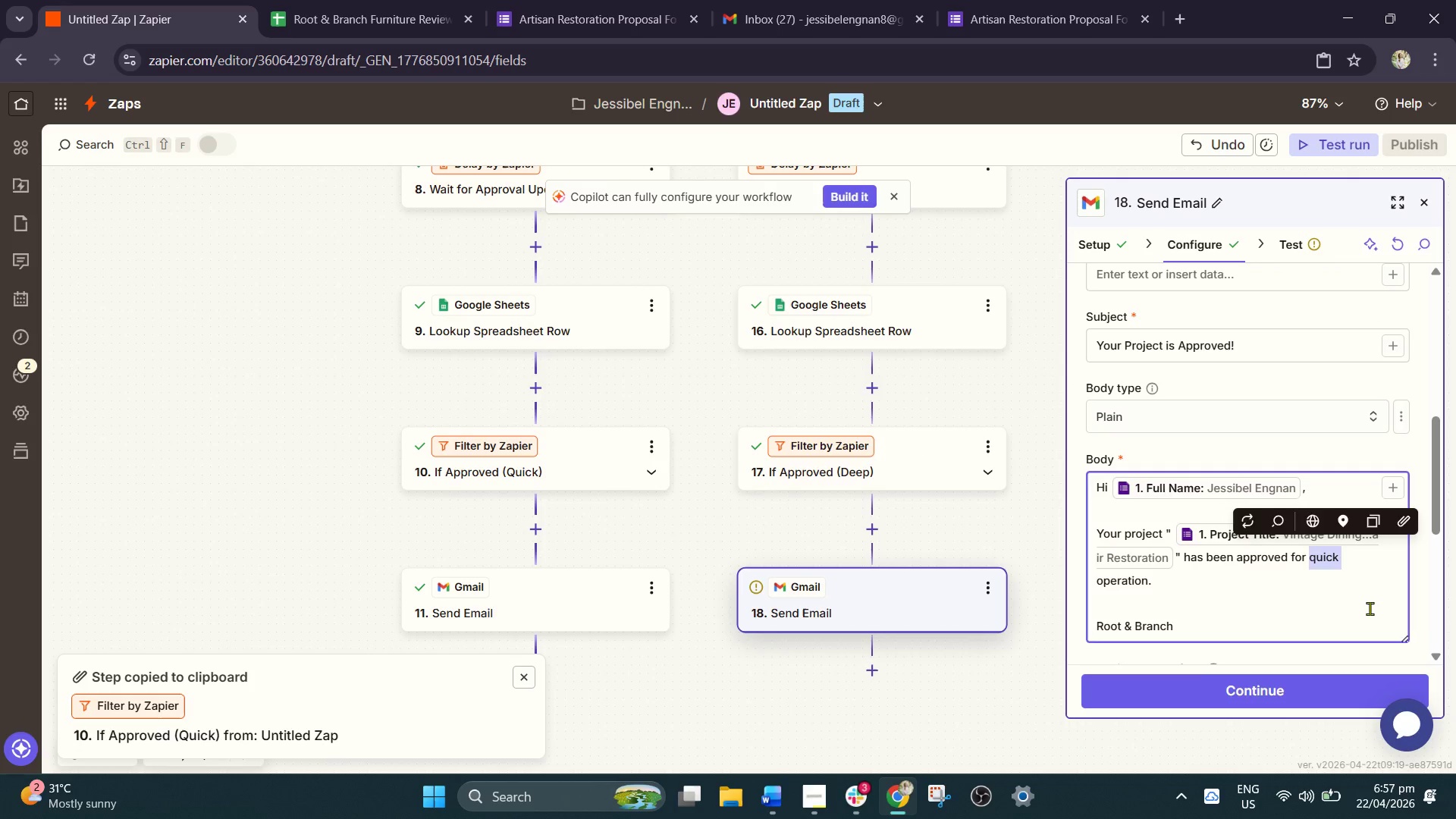 
type(deep)
 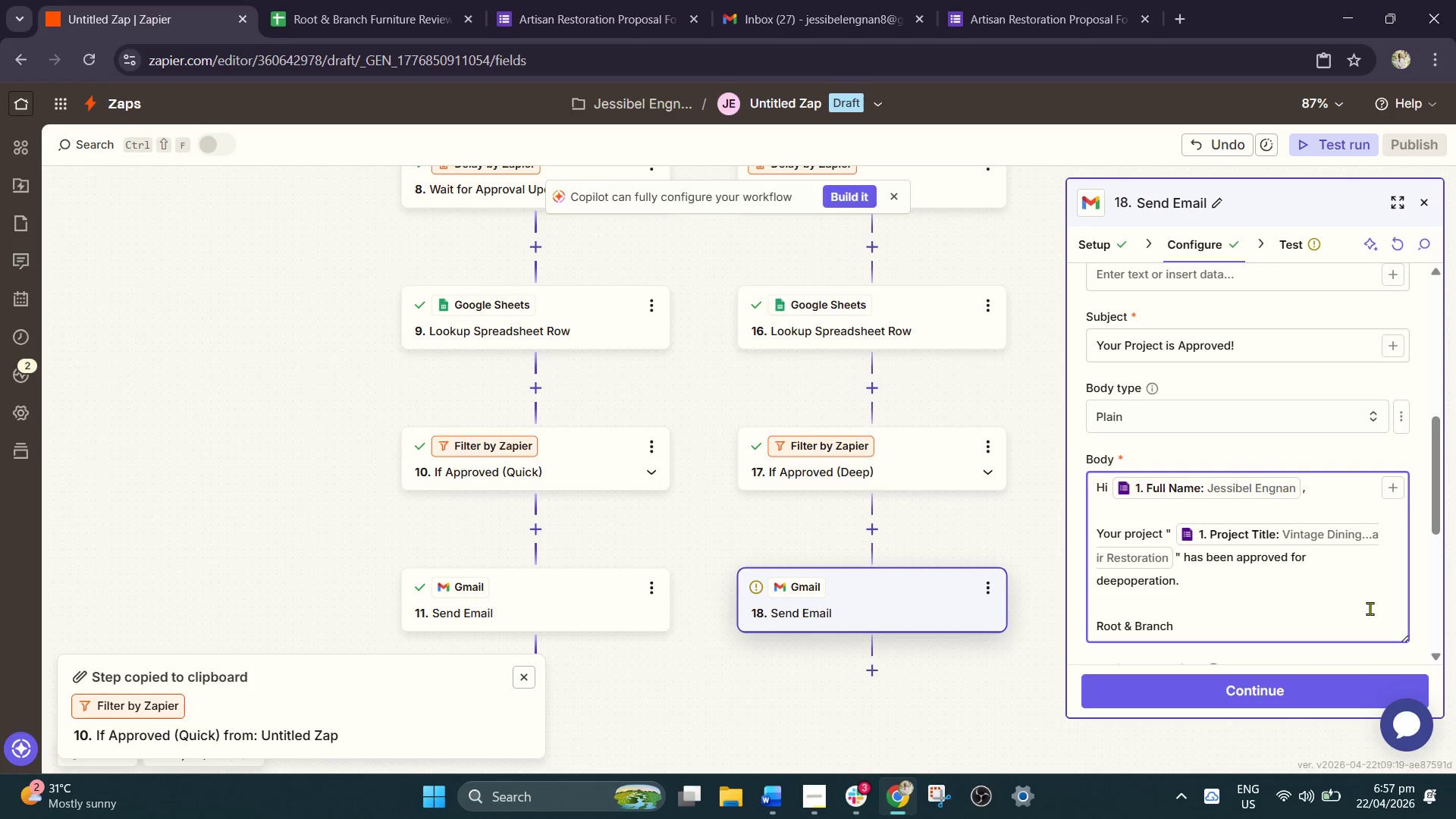 
key(Space)
 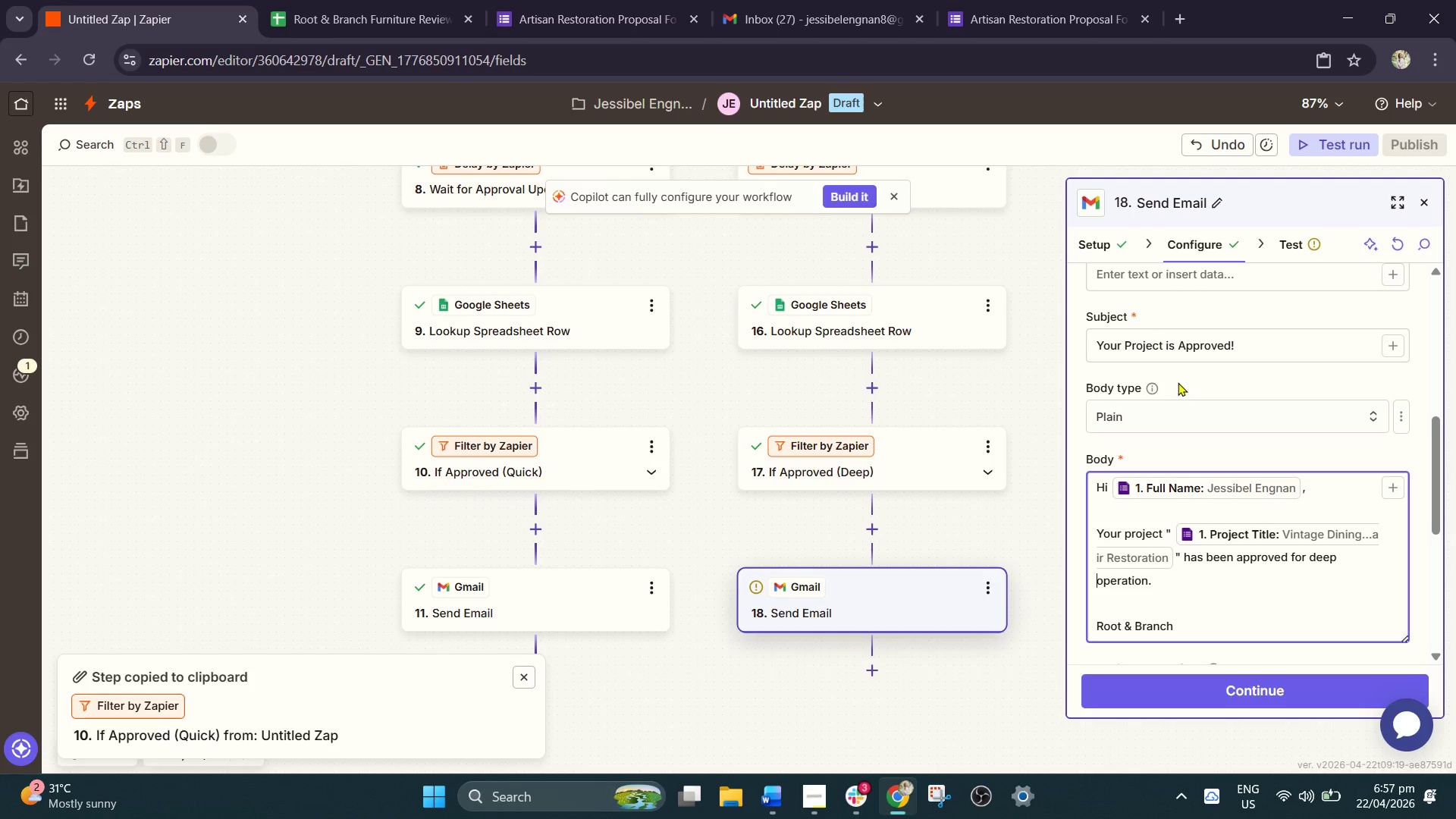 
left_click_drag(start_coordinate=[1247, 696], to_coordinate=[1250, 701])
 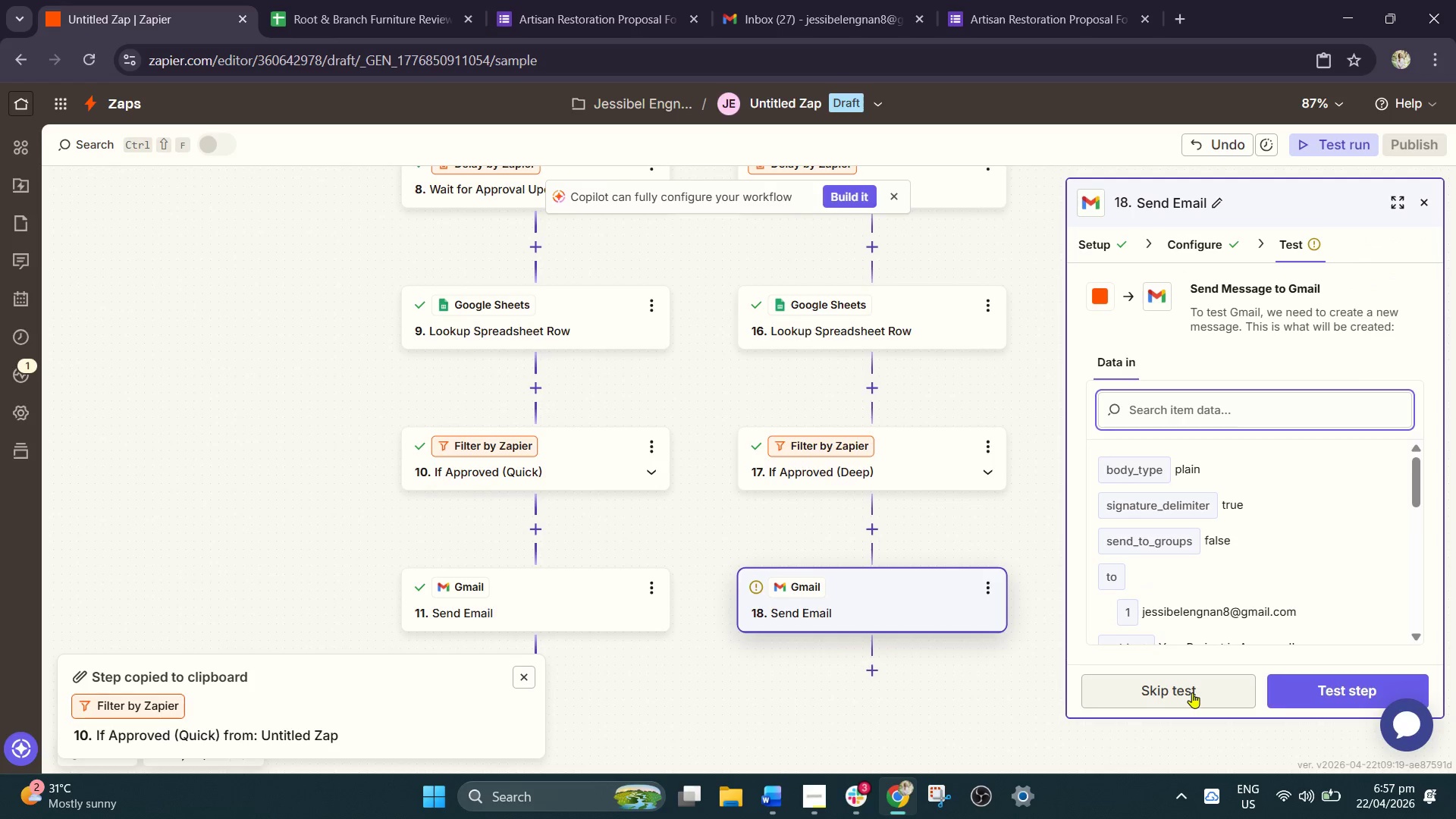 
left_click([1320, 692])
 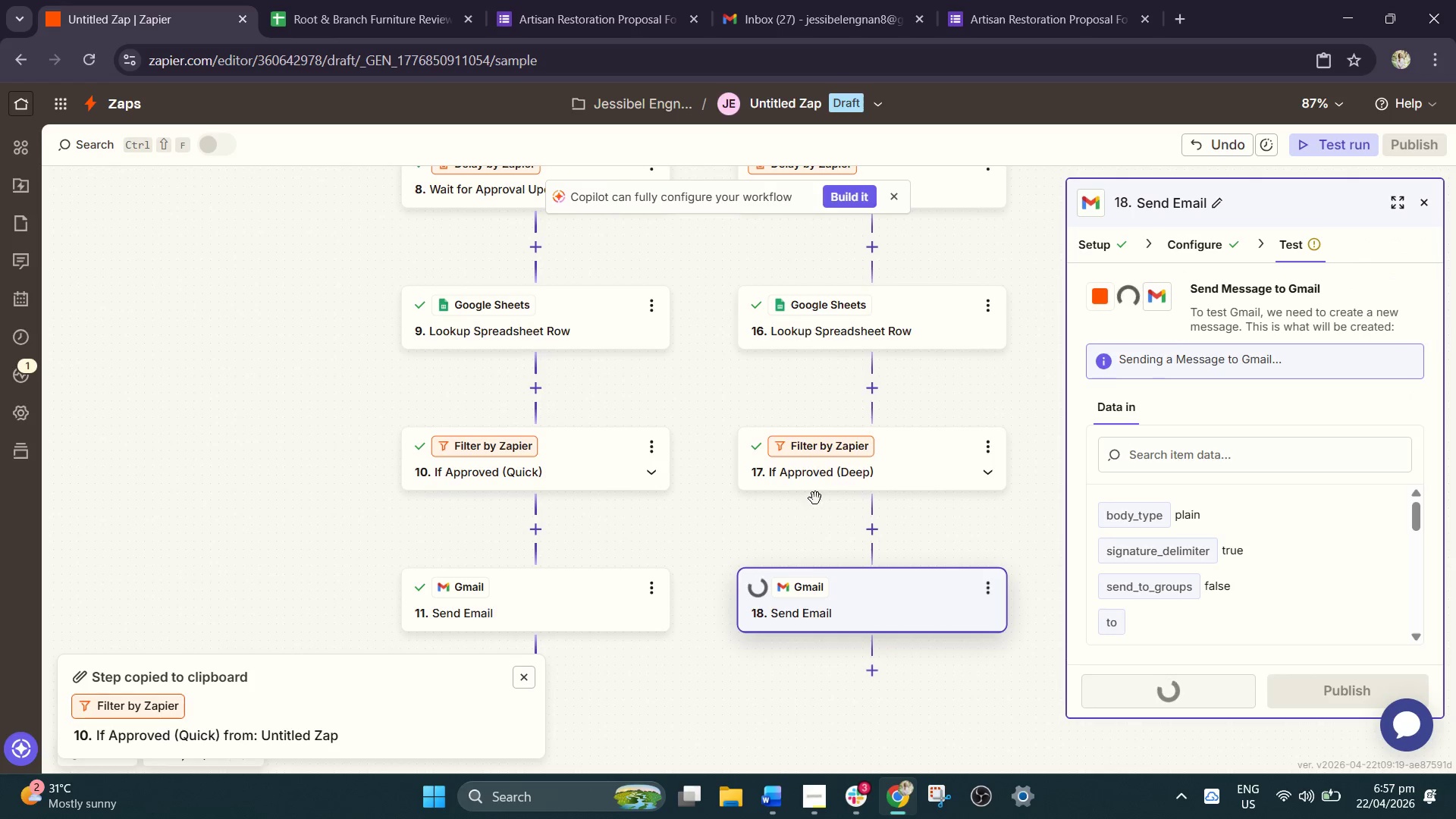 
scroll: coordinate [739, 496], scroll_direction: up, amount: 1.0
 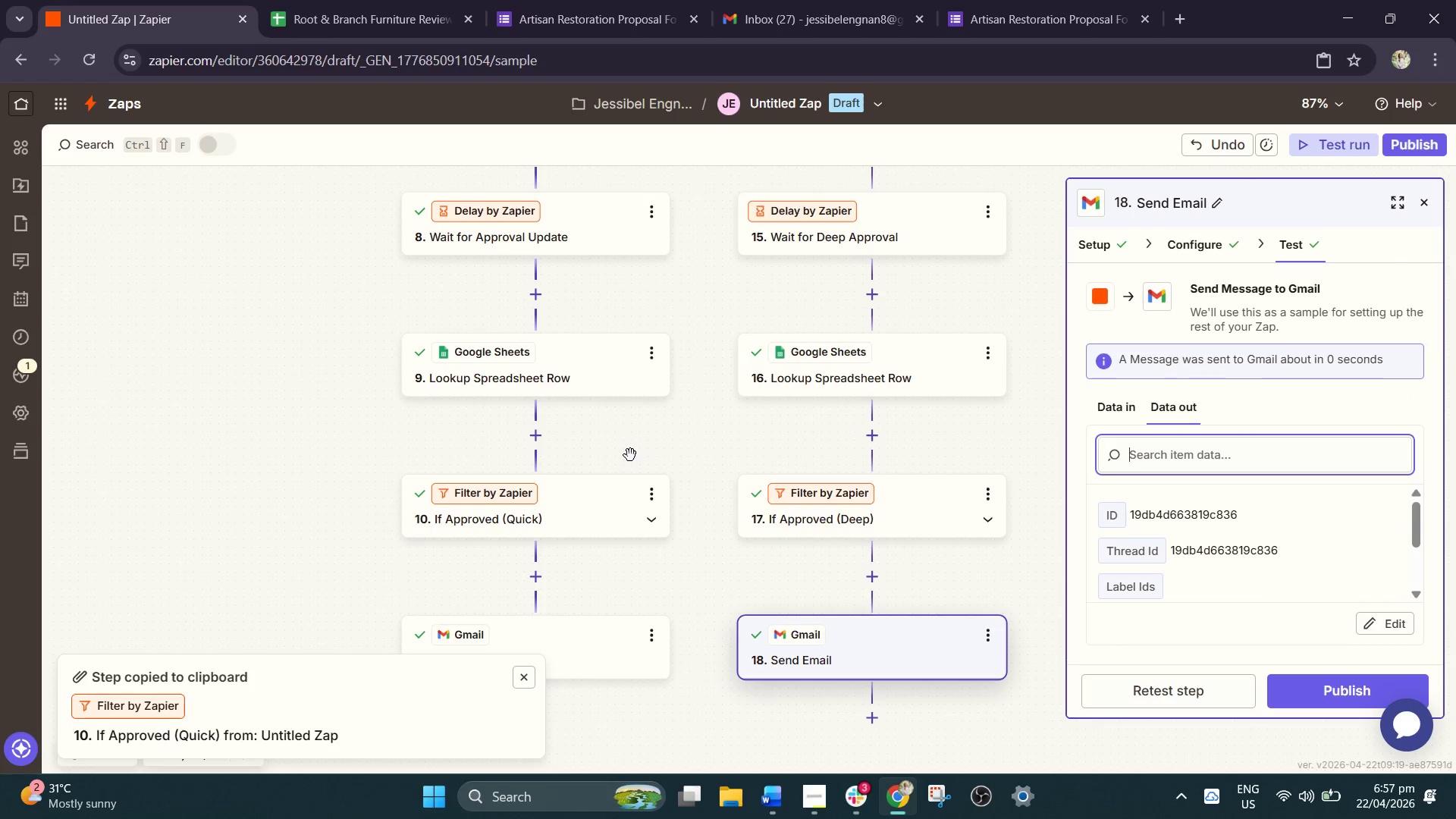 
scroll: coordinate [623, 490], scroll_direction: down, amount: 3.0
 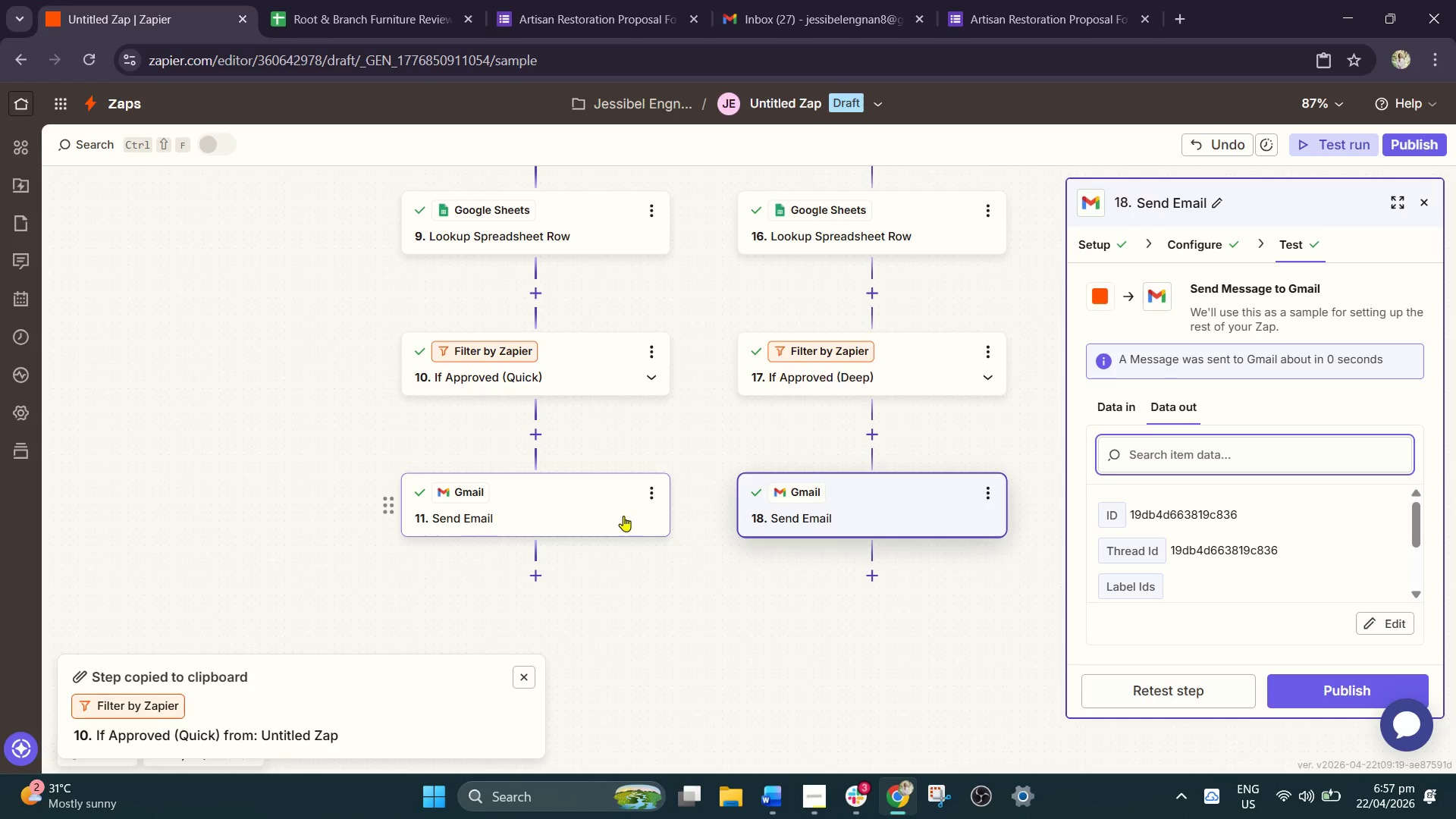 
wait(5.79)
 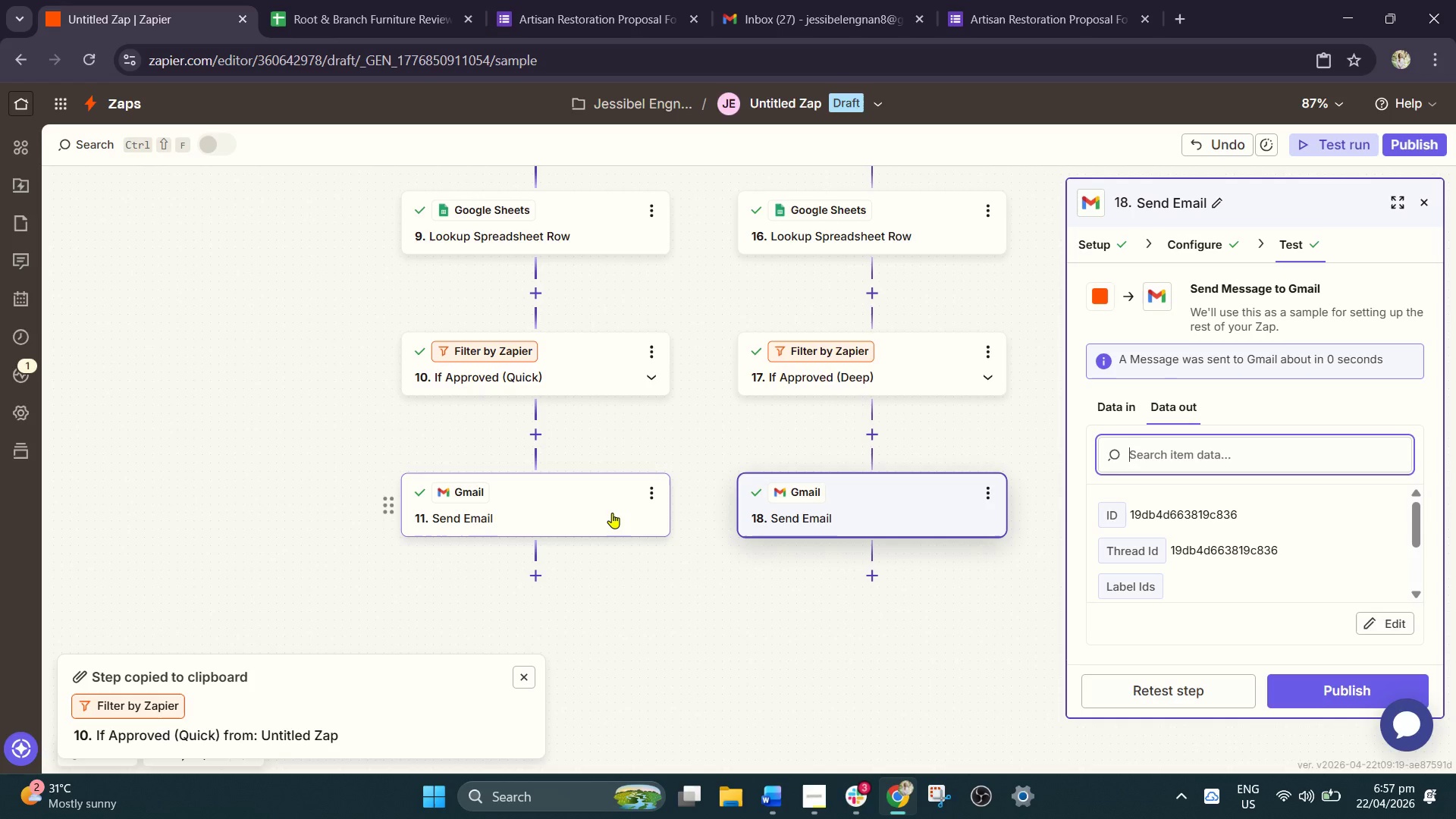 
left_click([654, 492])
 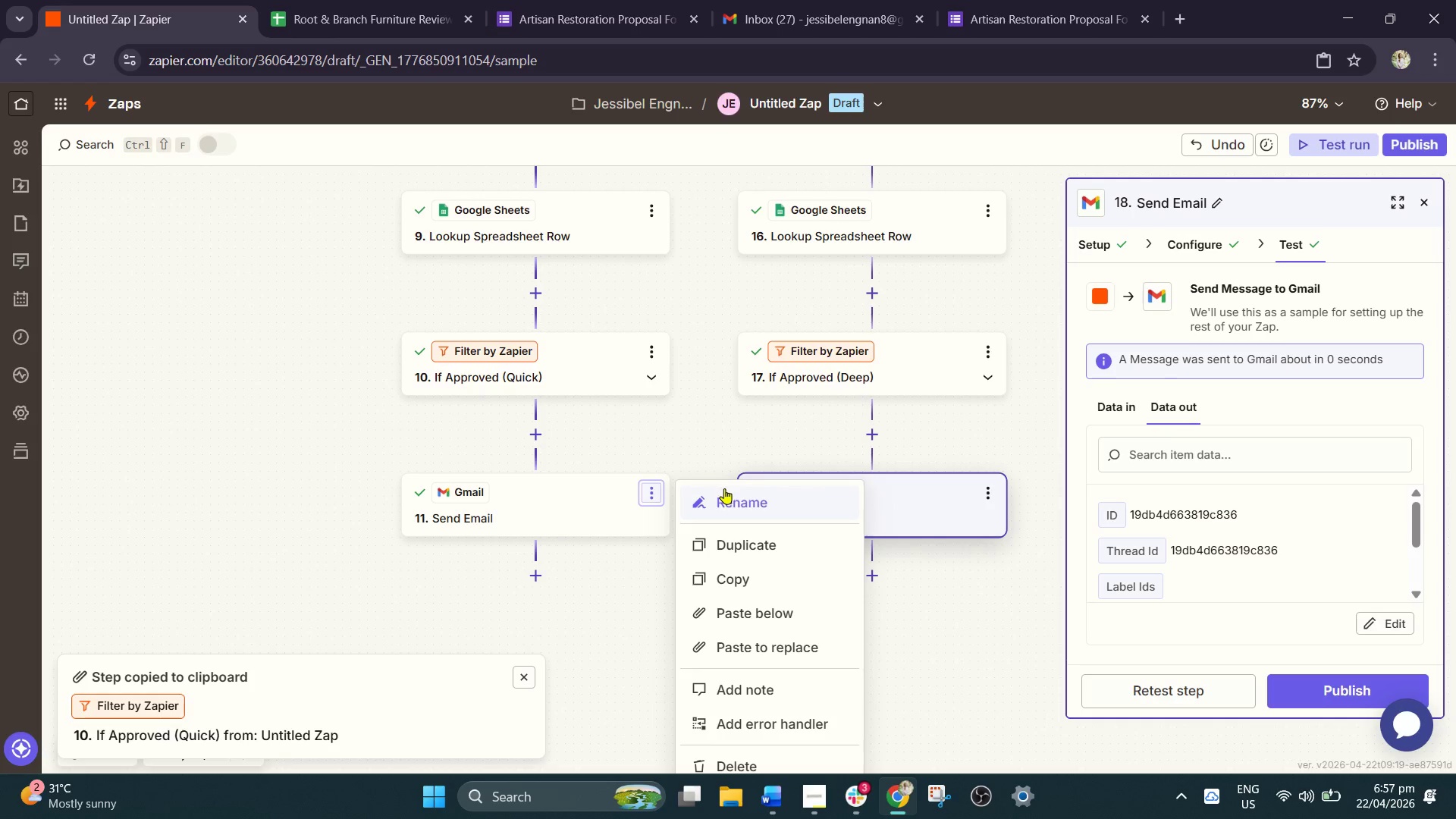 
left_click([725, 493])
 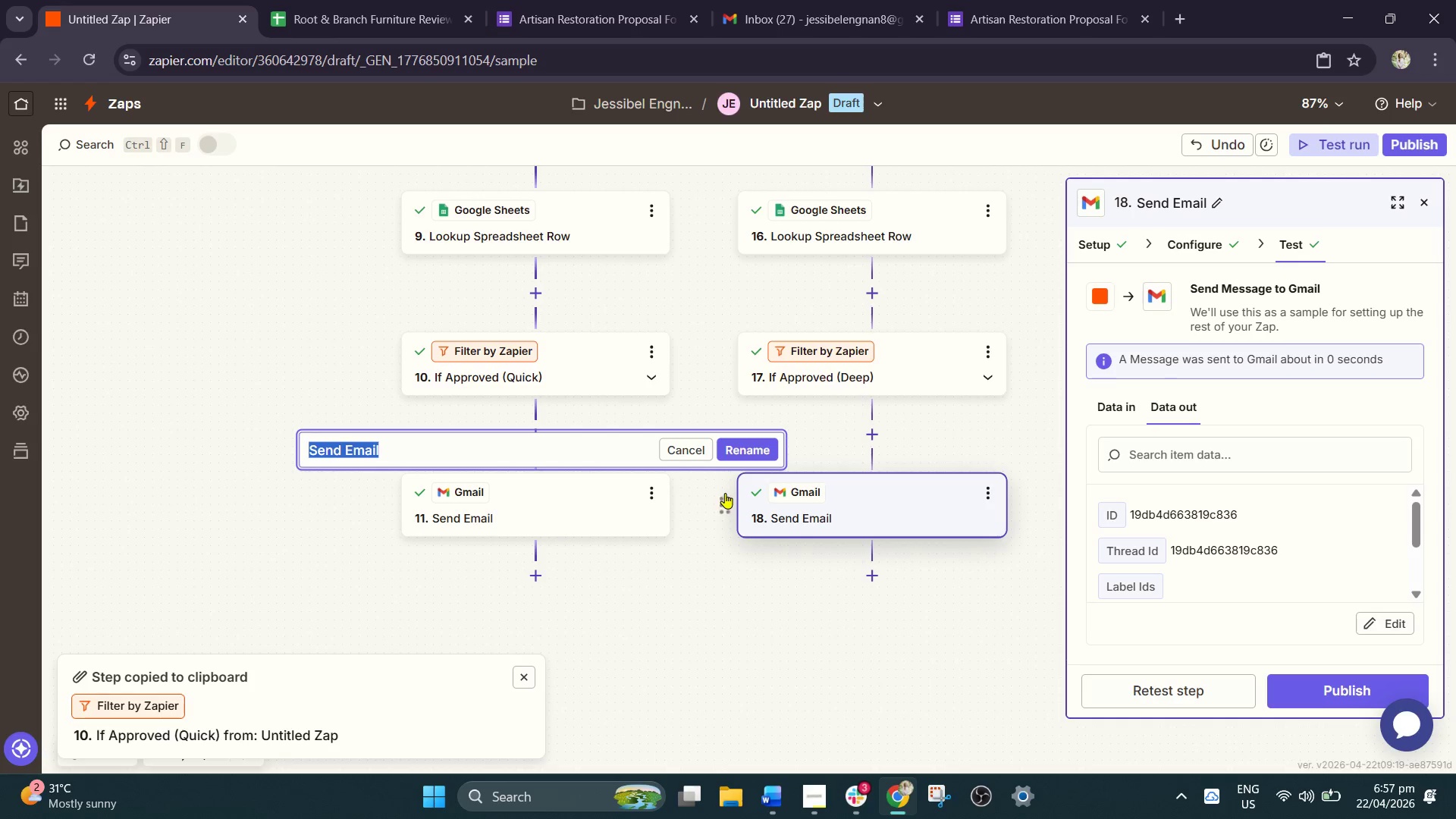 
type(Send Approval Email  (Quick))
 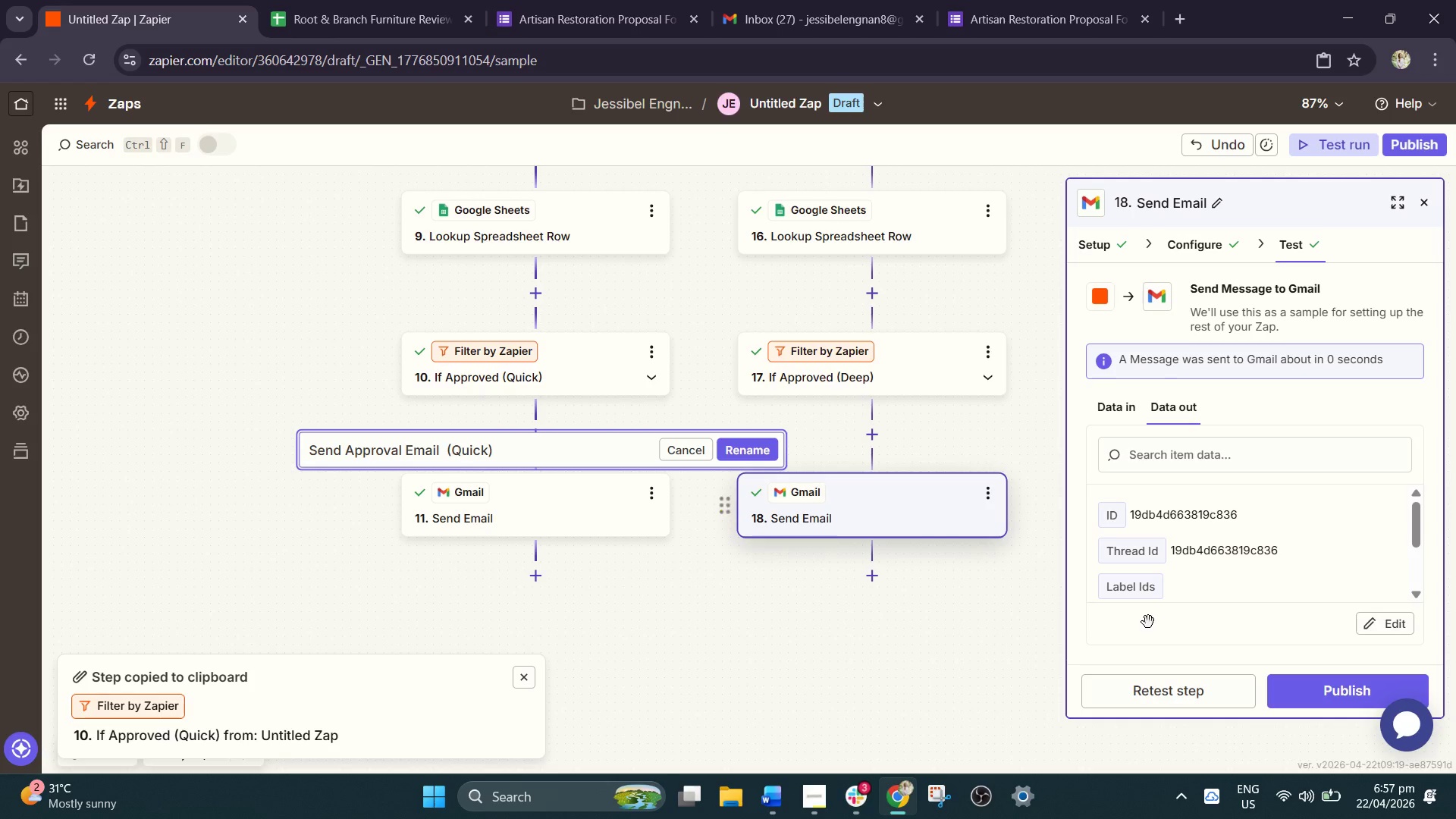 
left_click([744, 444])
 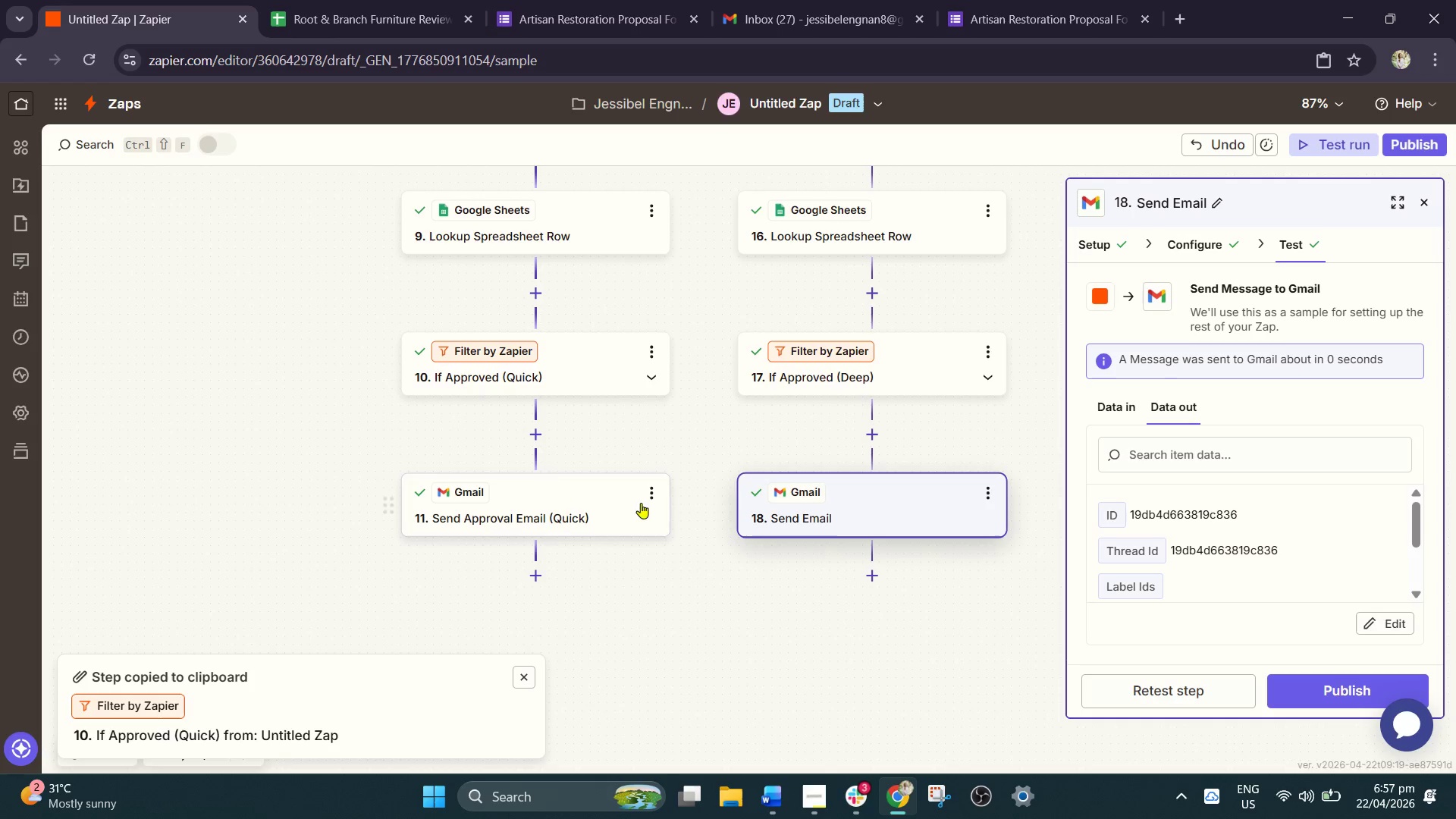 
left_click([654, 488])
 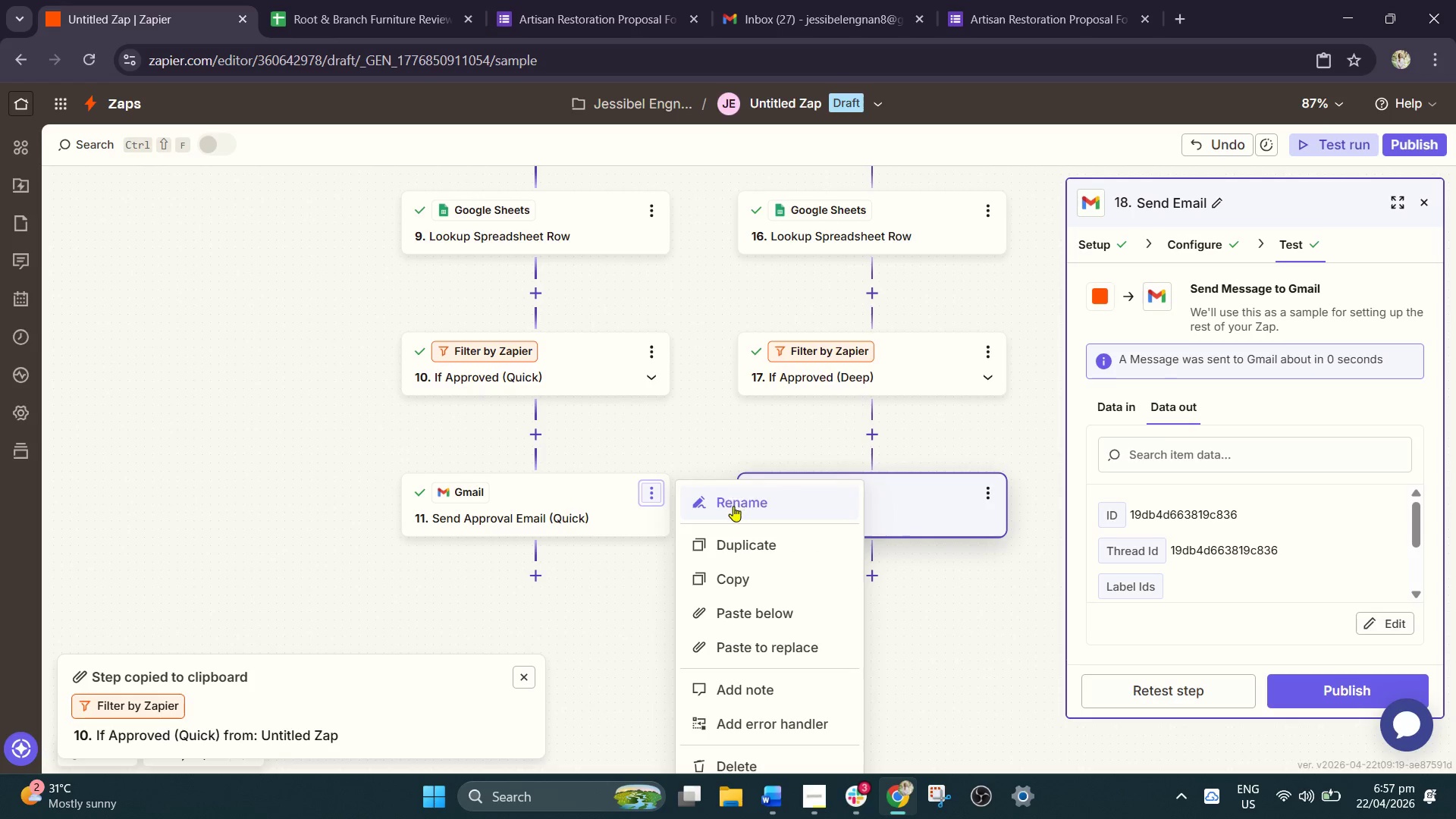 
key(Control+C)
 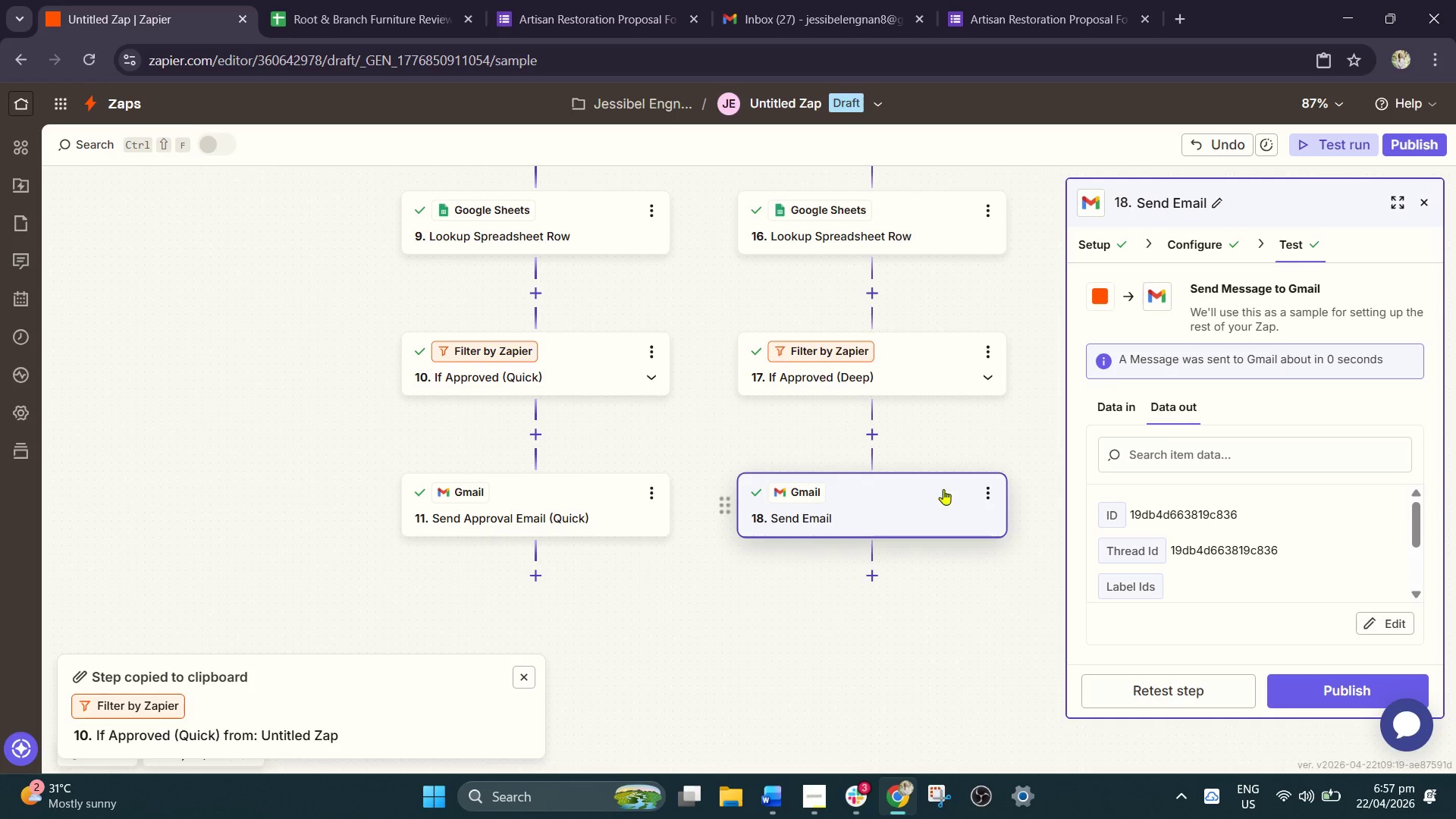 
left_click([990, 480])
 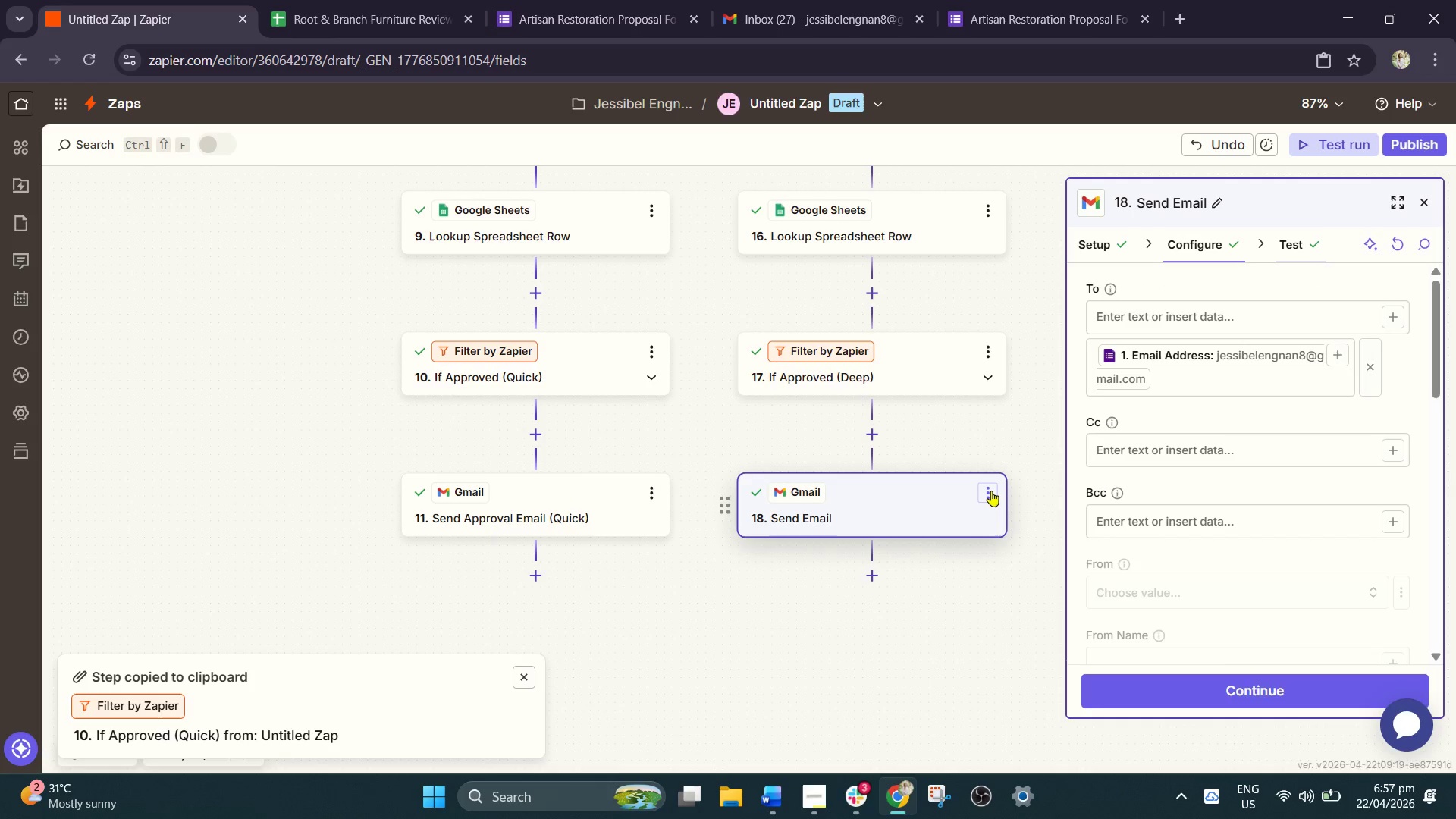 
left_click([991, 491])
 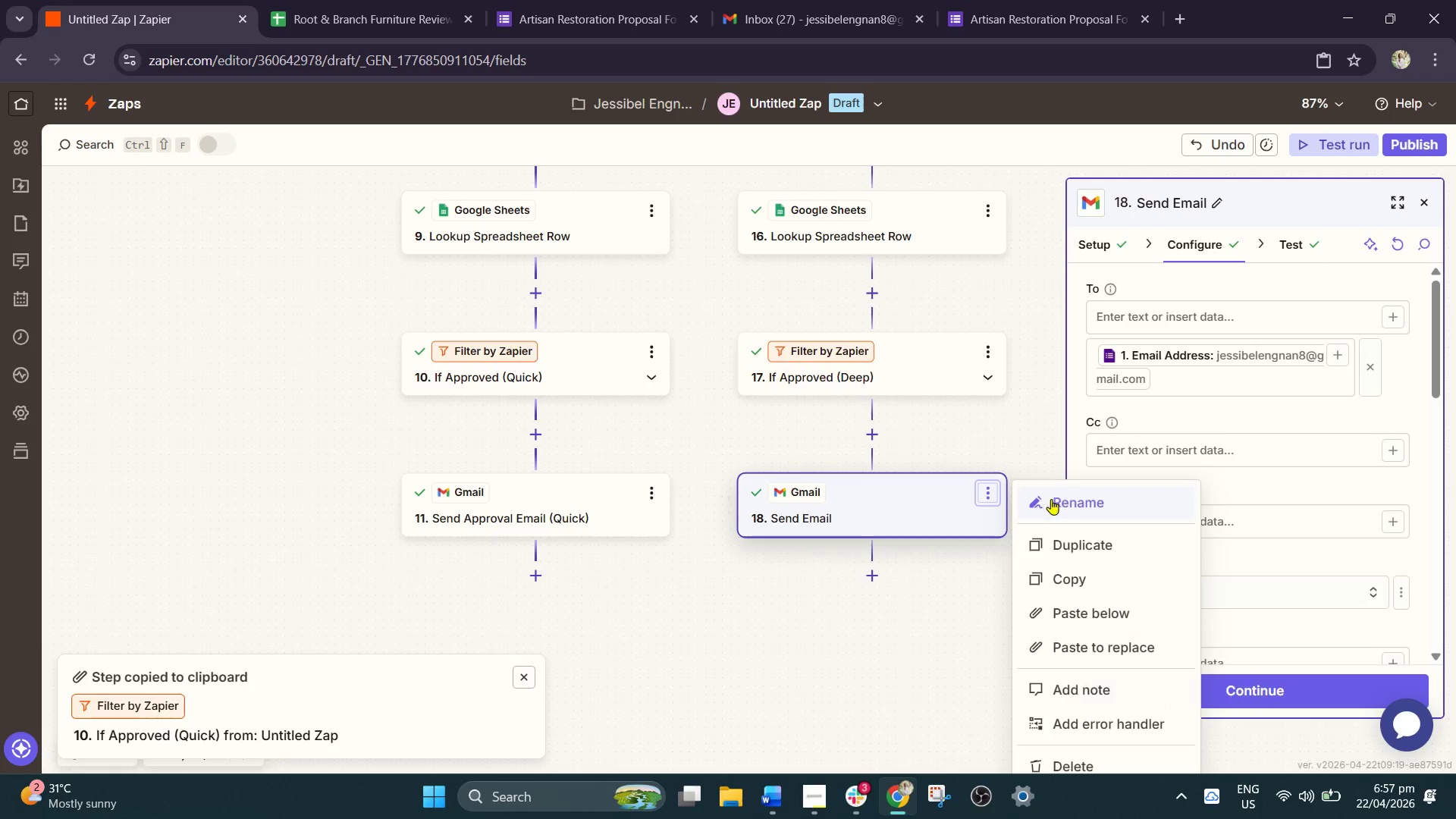 
left_click([1062, 504])
 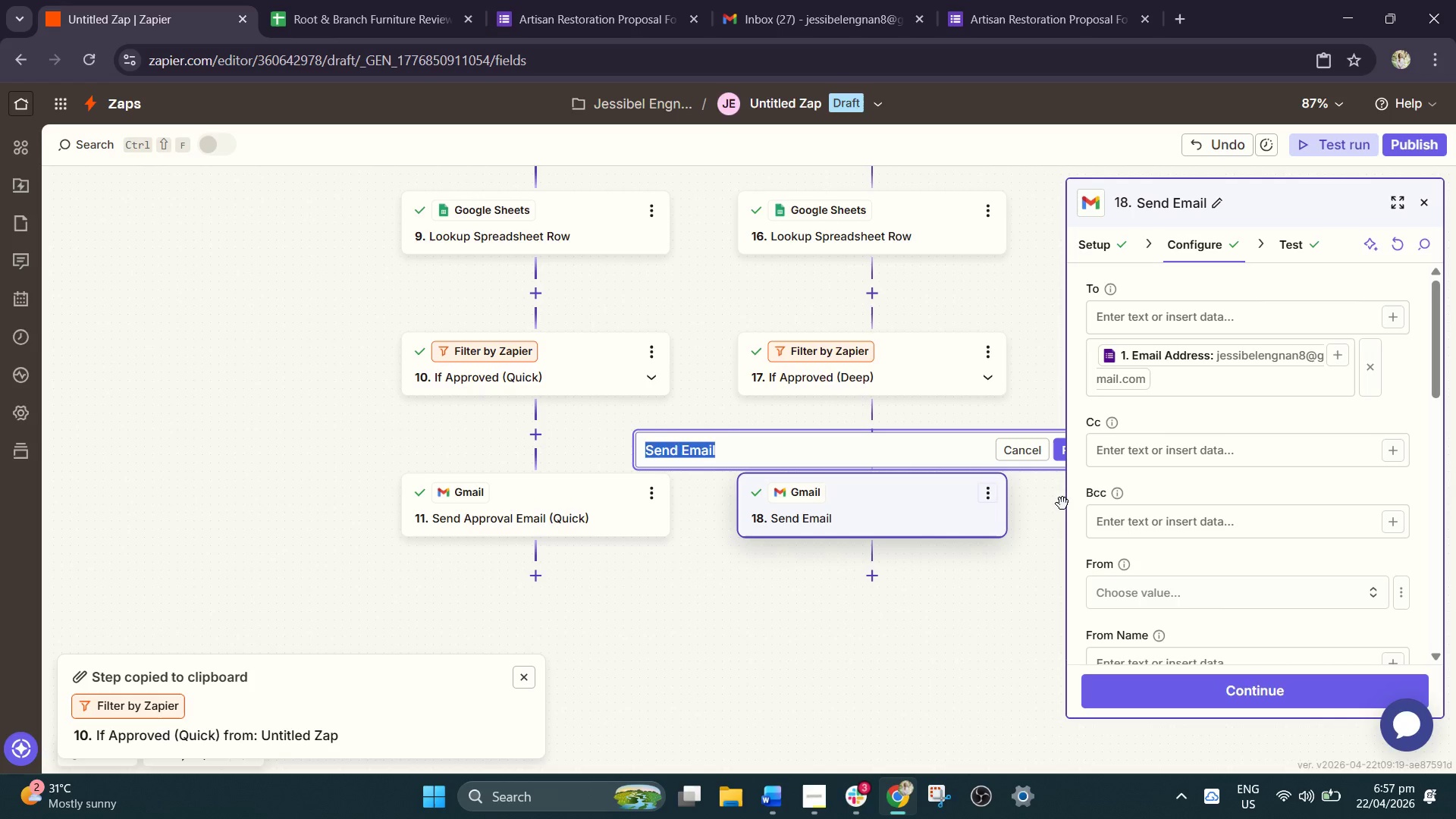 
key(Control+V)
 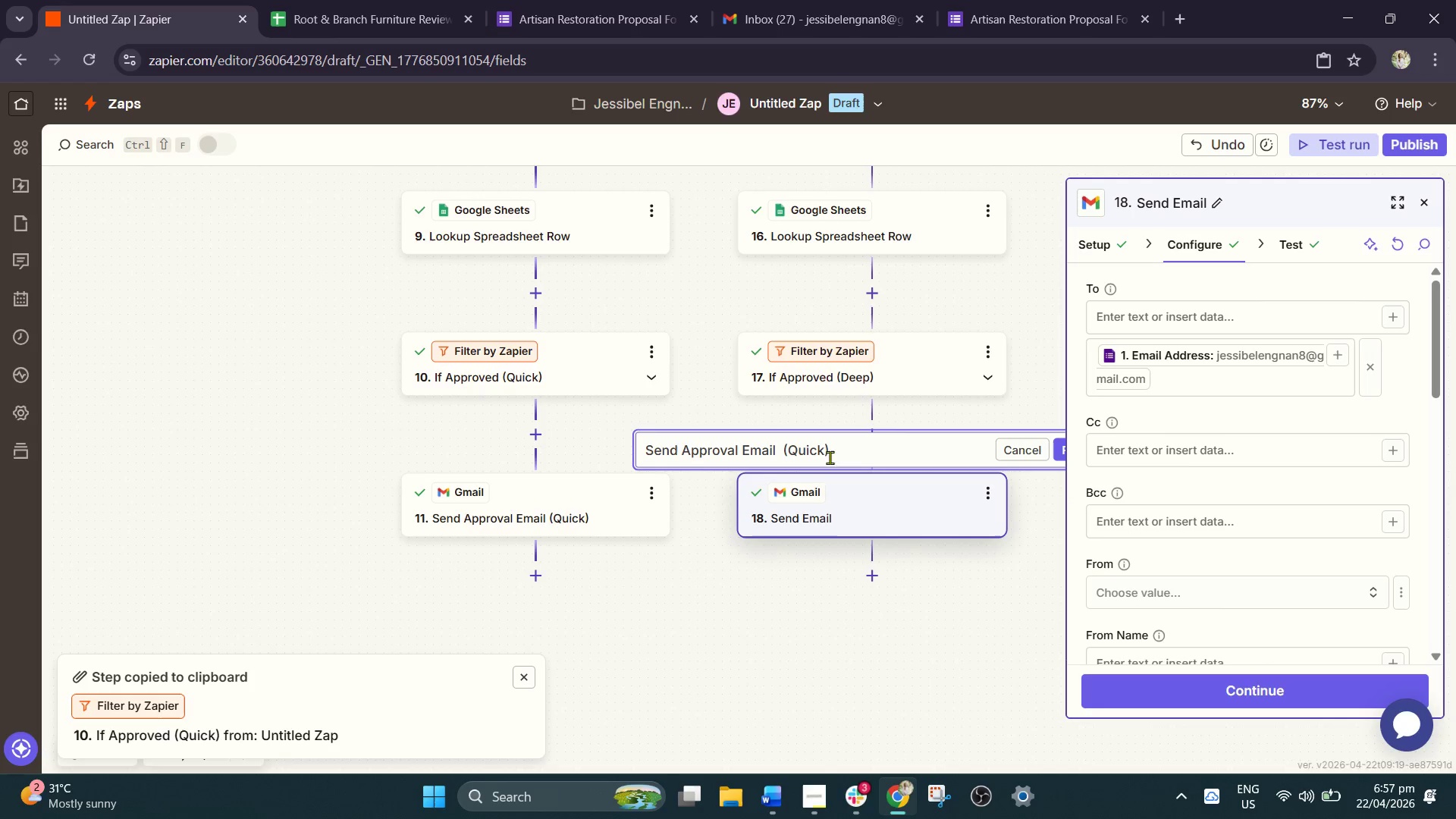 
left_click_drag(start_coordinate=[824, 452], to_coordinate=[790, 450])
 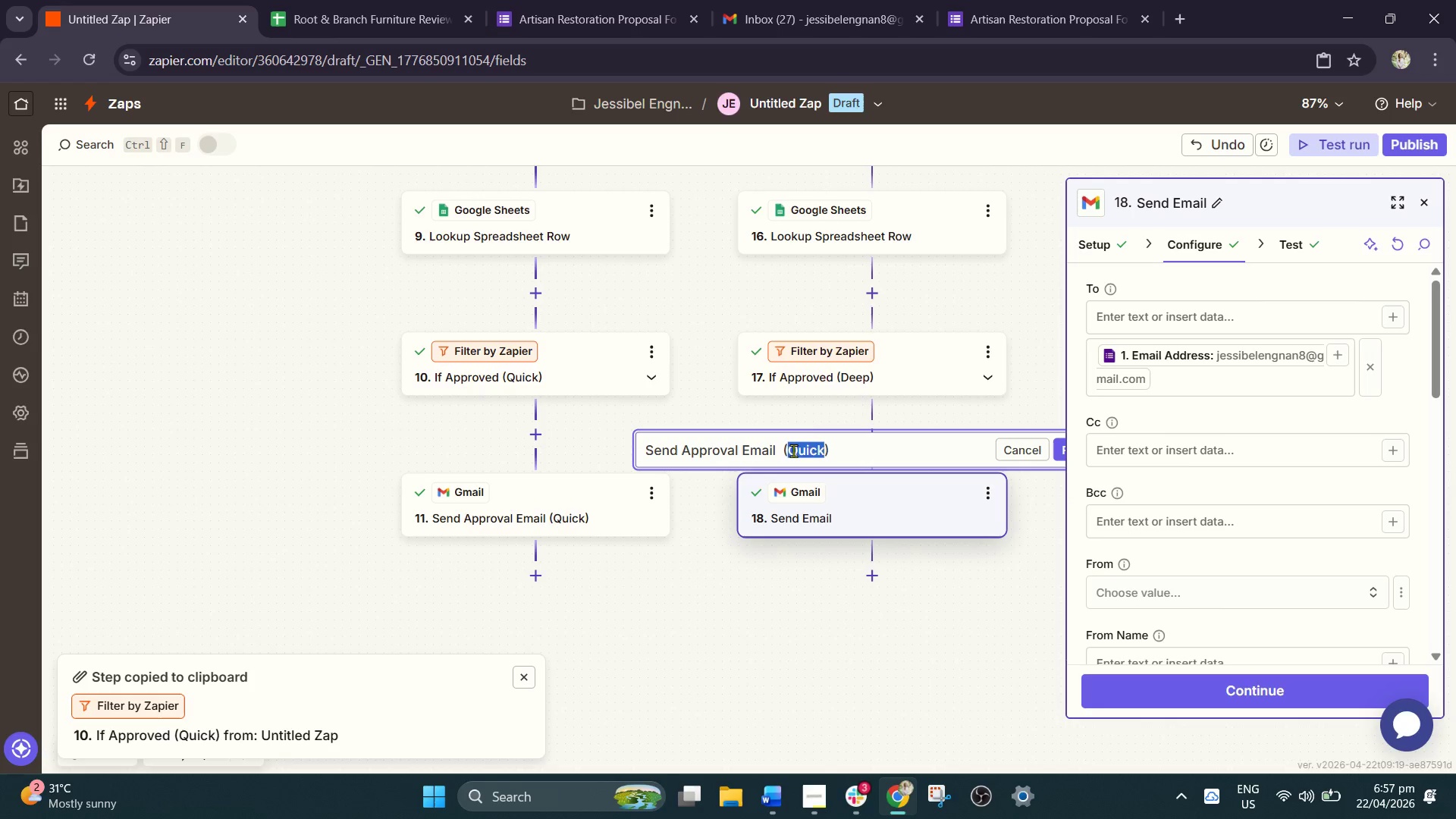 
type(Deep)
 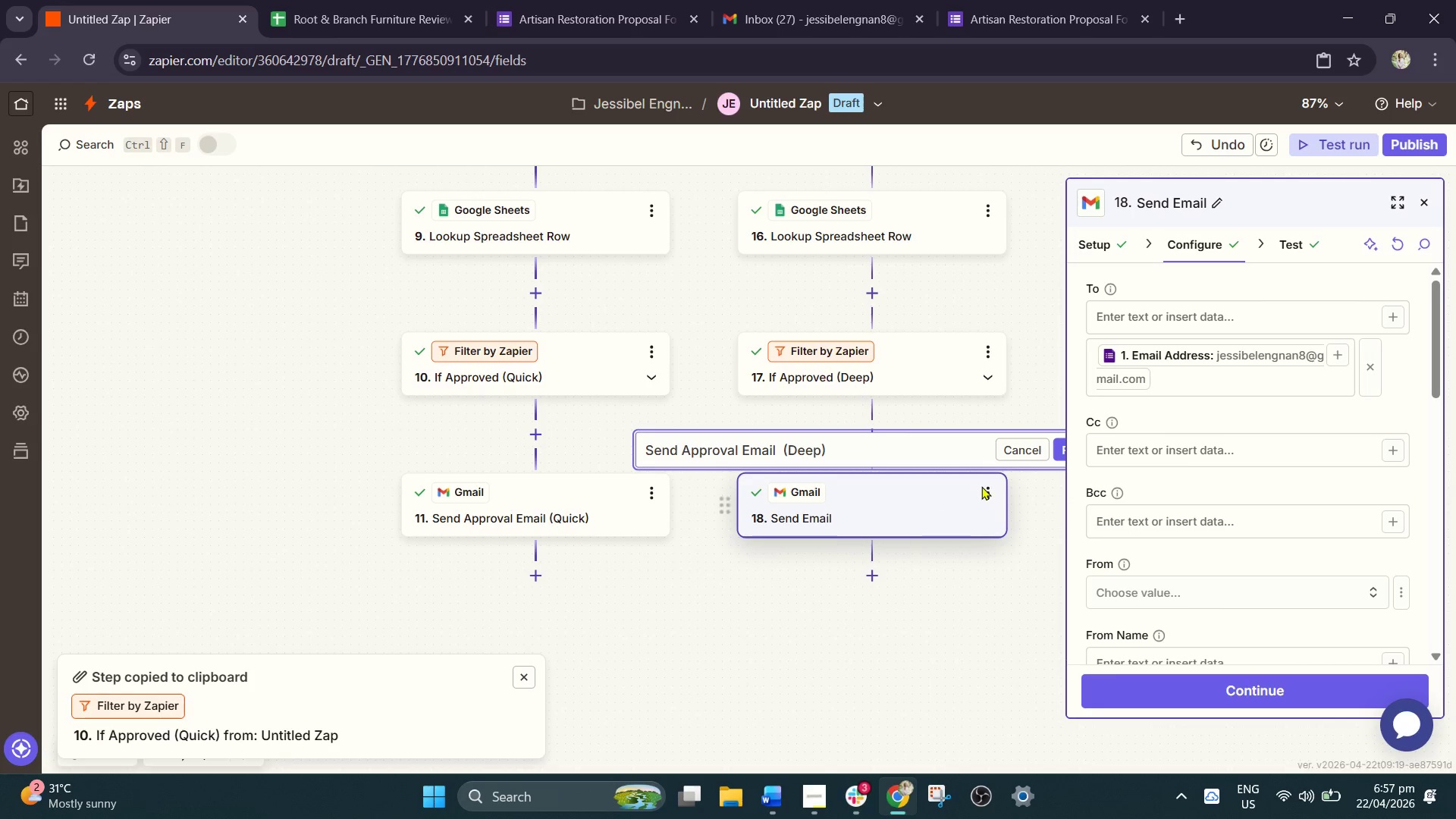 
left_click([1062, 450])
 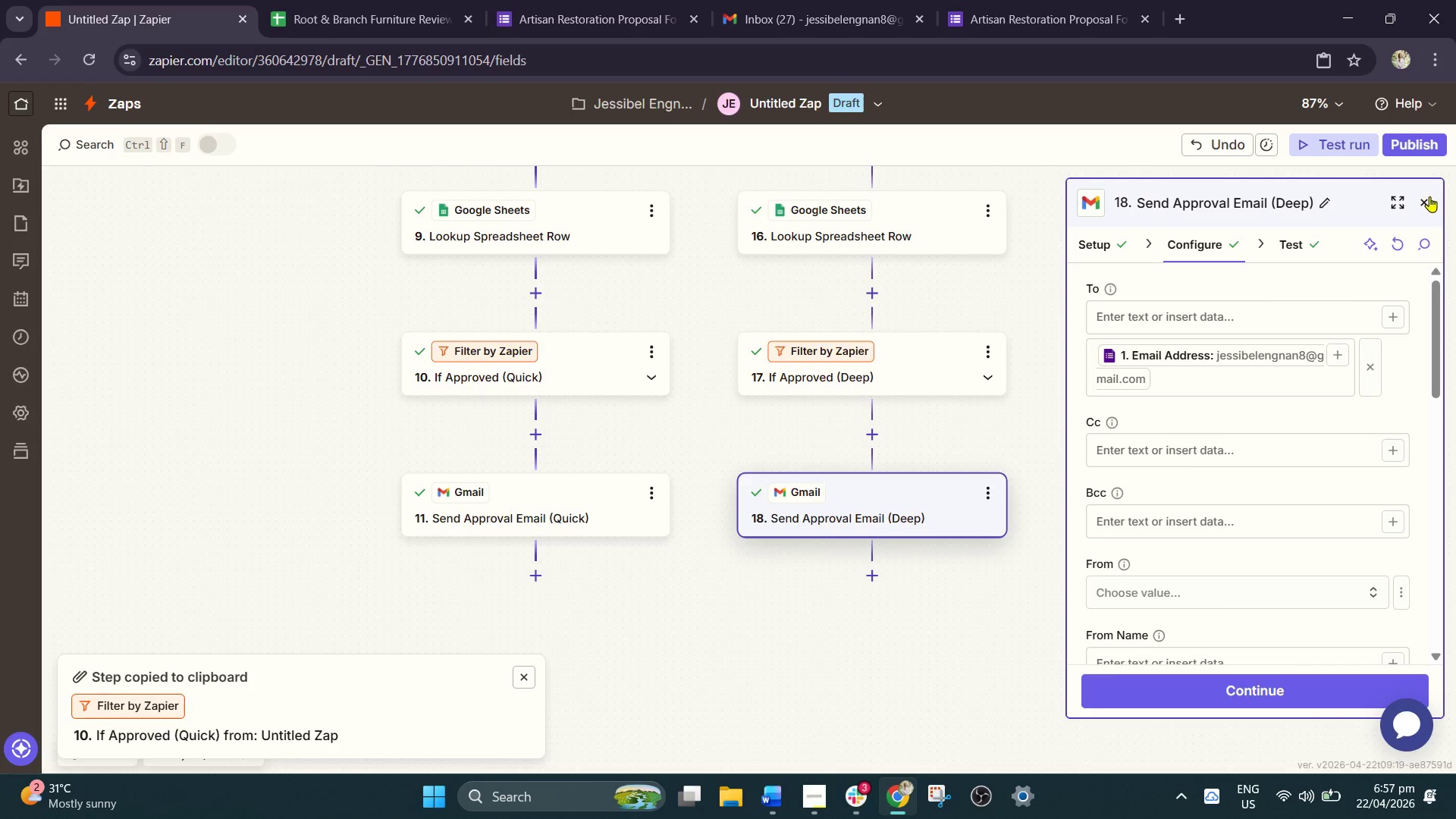 
left_click([1429, 200])
 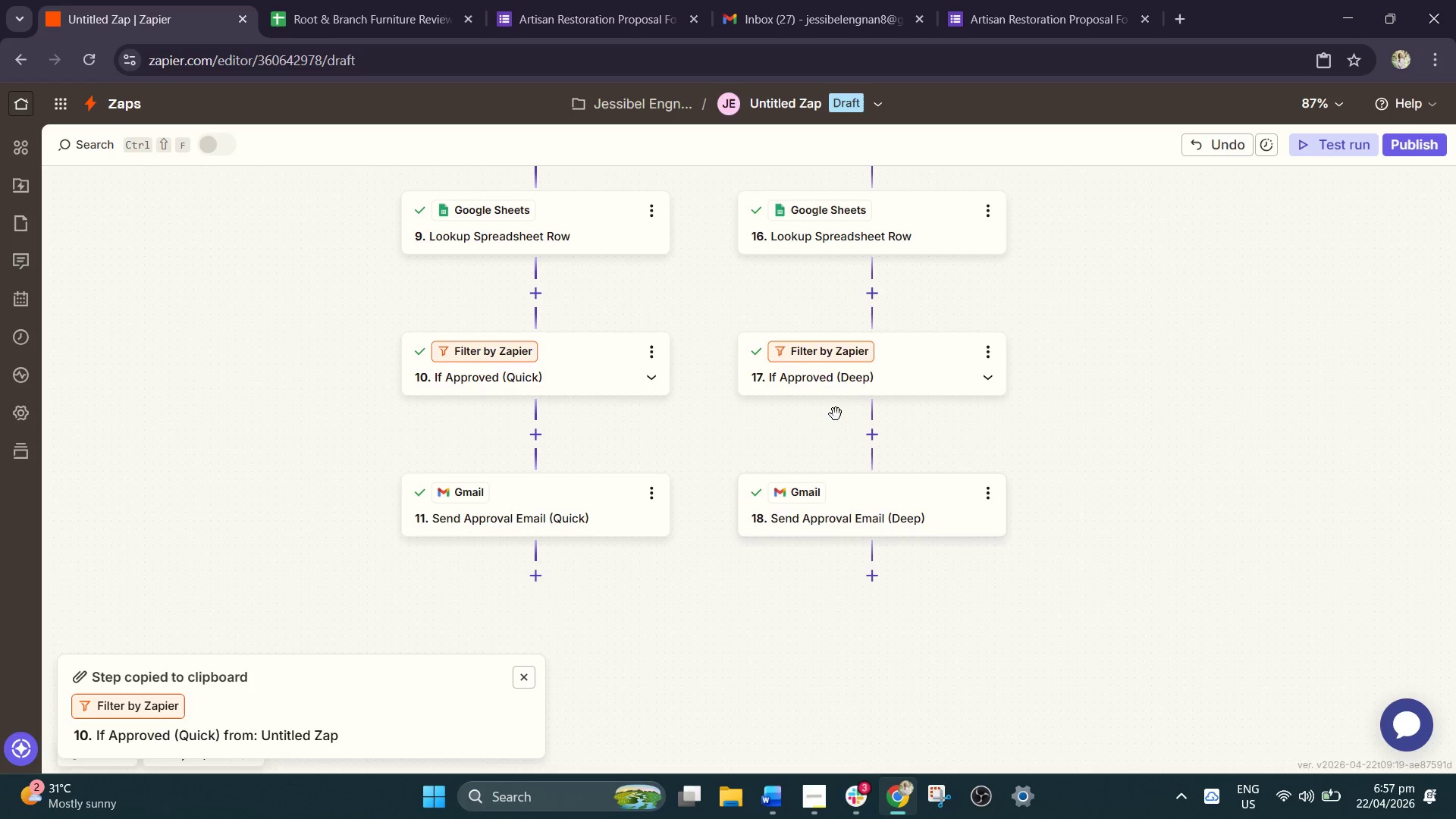 
scroll: coordinate [687, 418], scroll_direction: up, amount: 4.0
 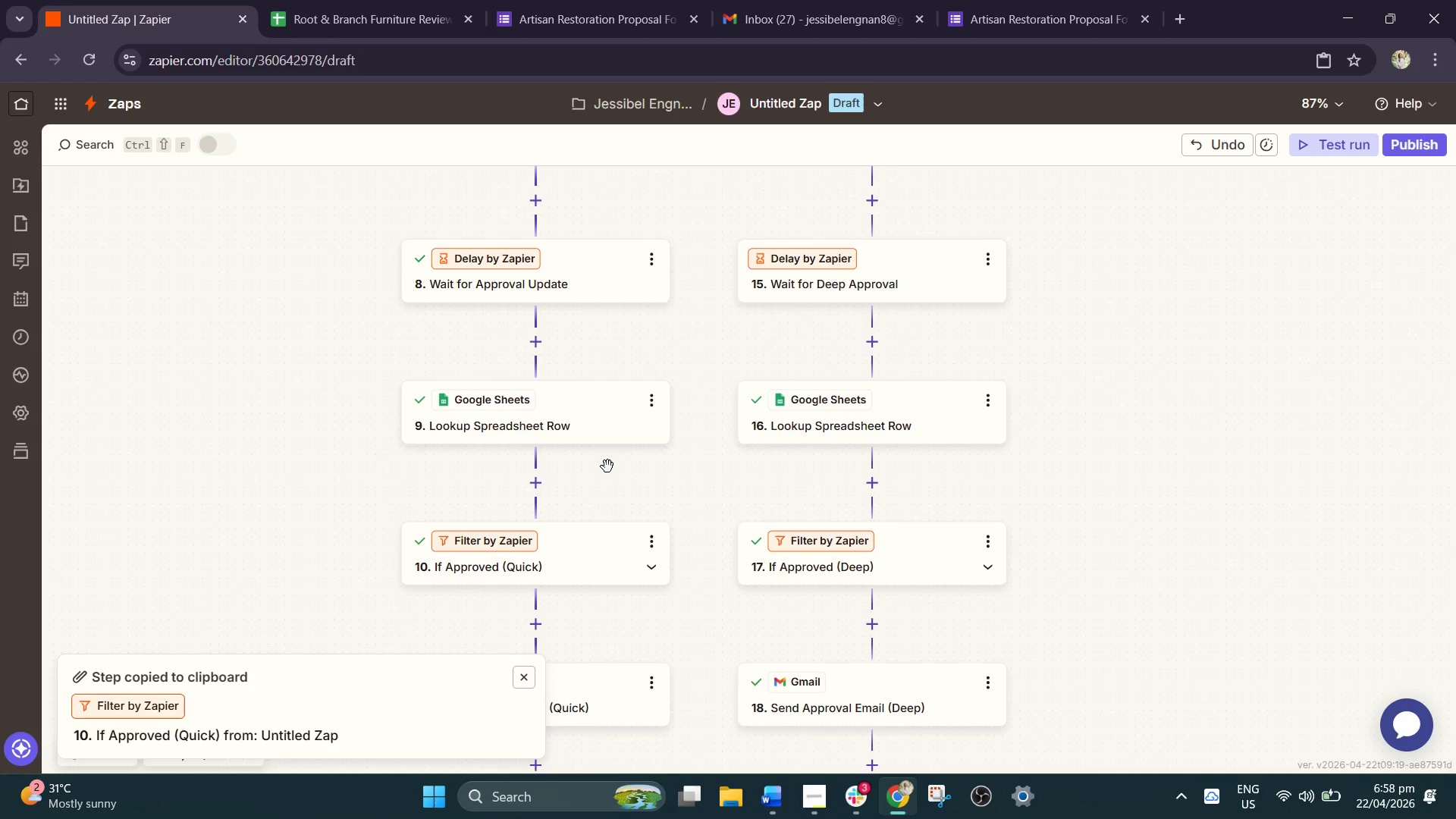 
left_click([646, 396])
 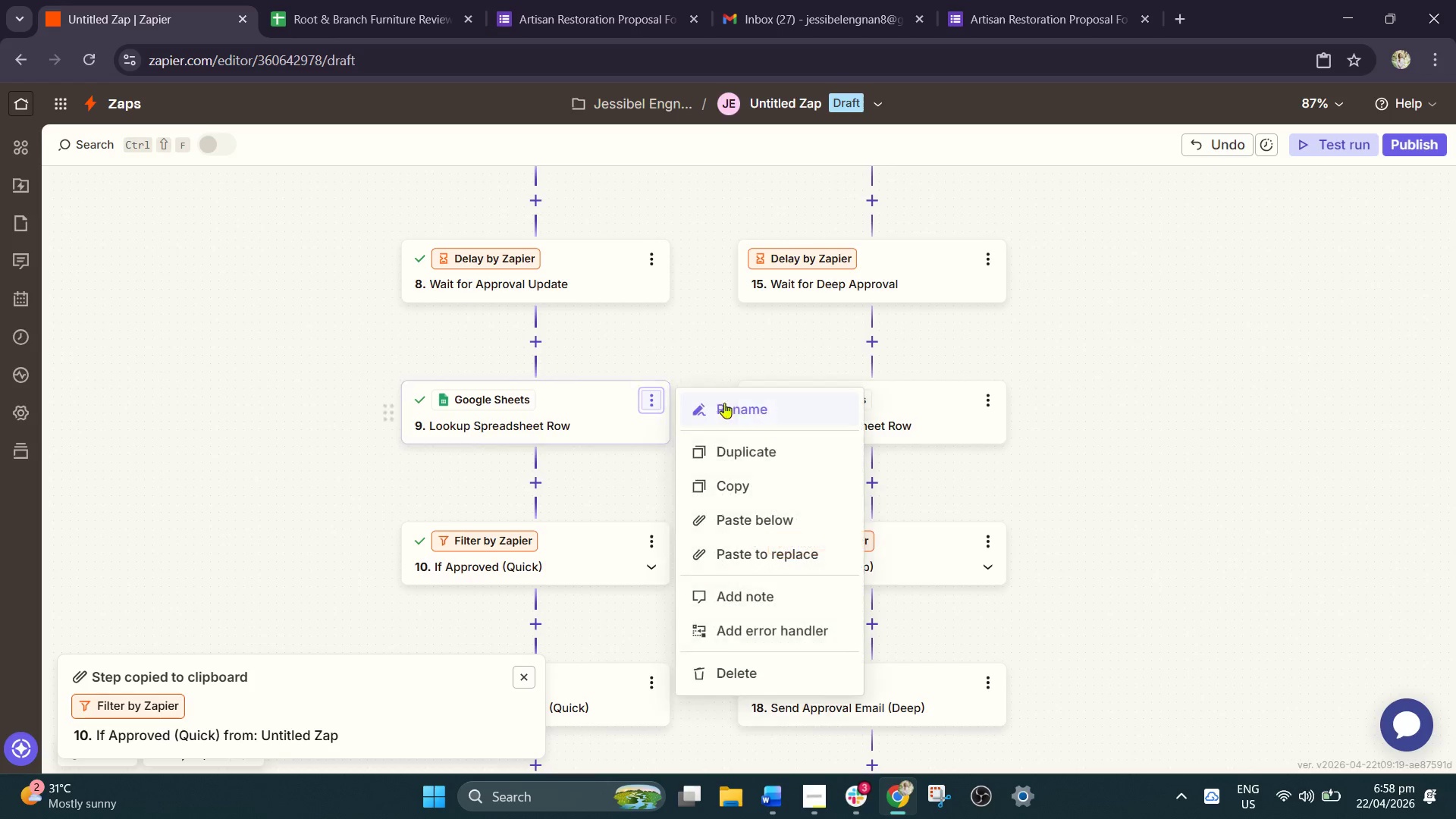 
left_click([734, 406])
 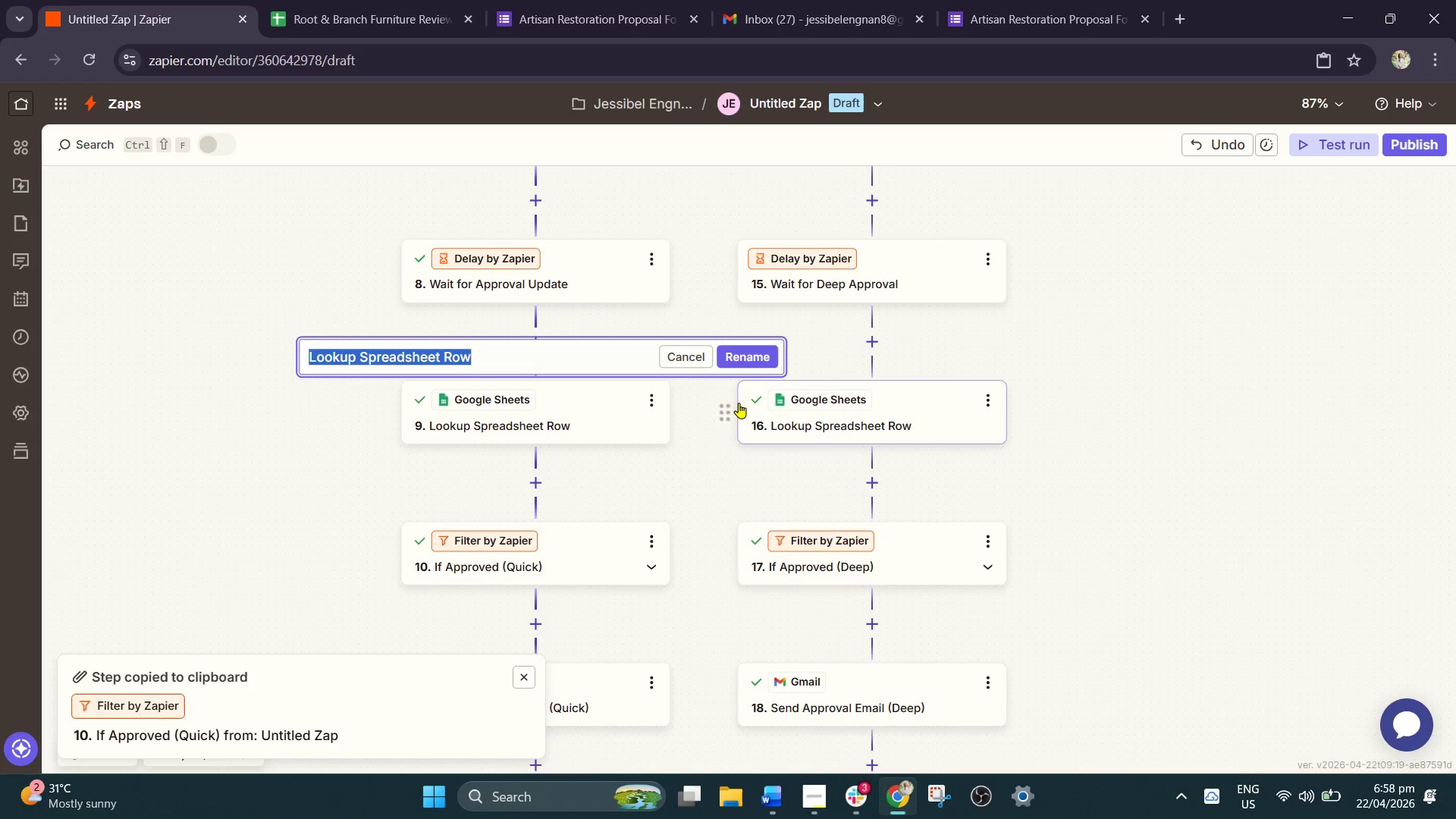 
type(Check approval Status)
 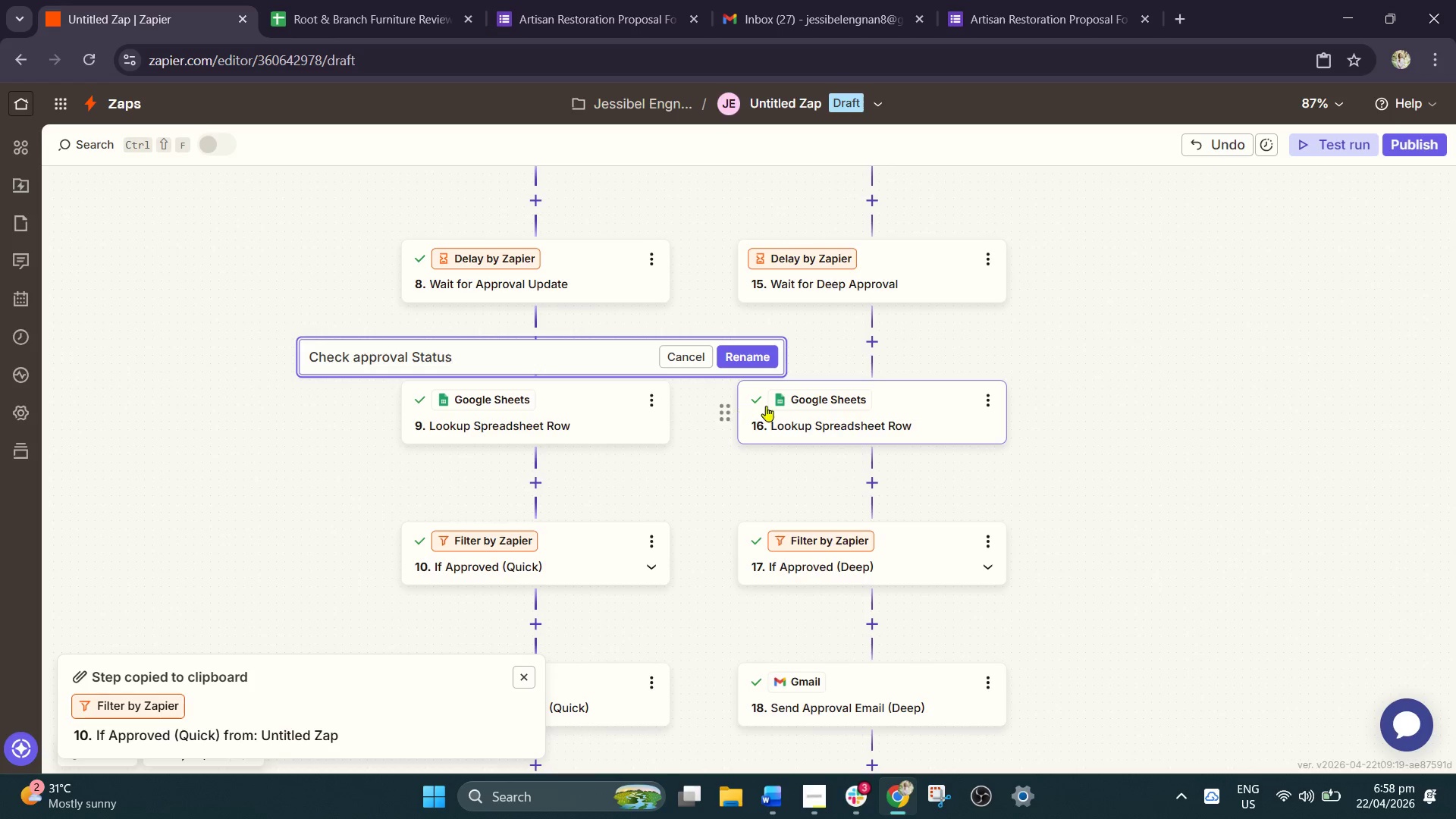 
key(Control+A)
 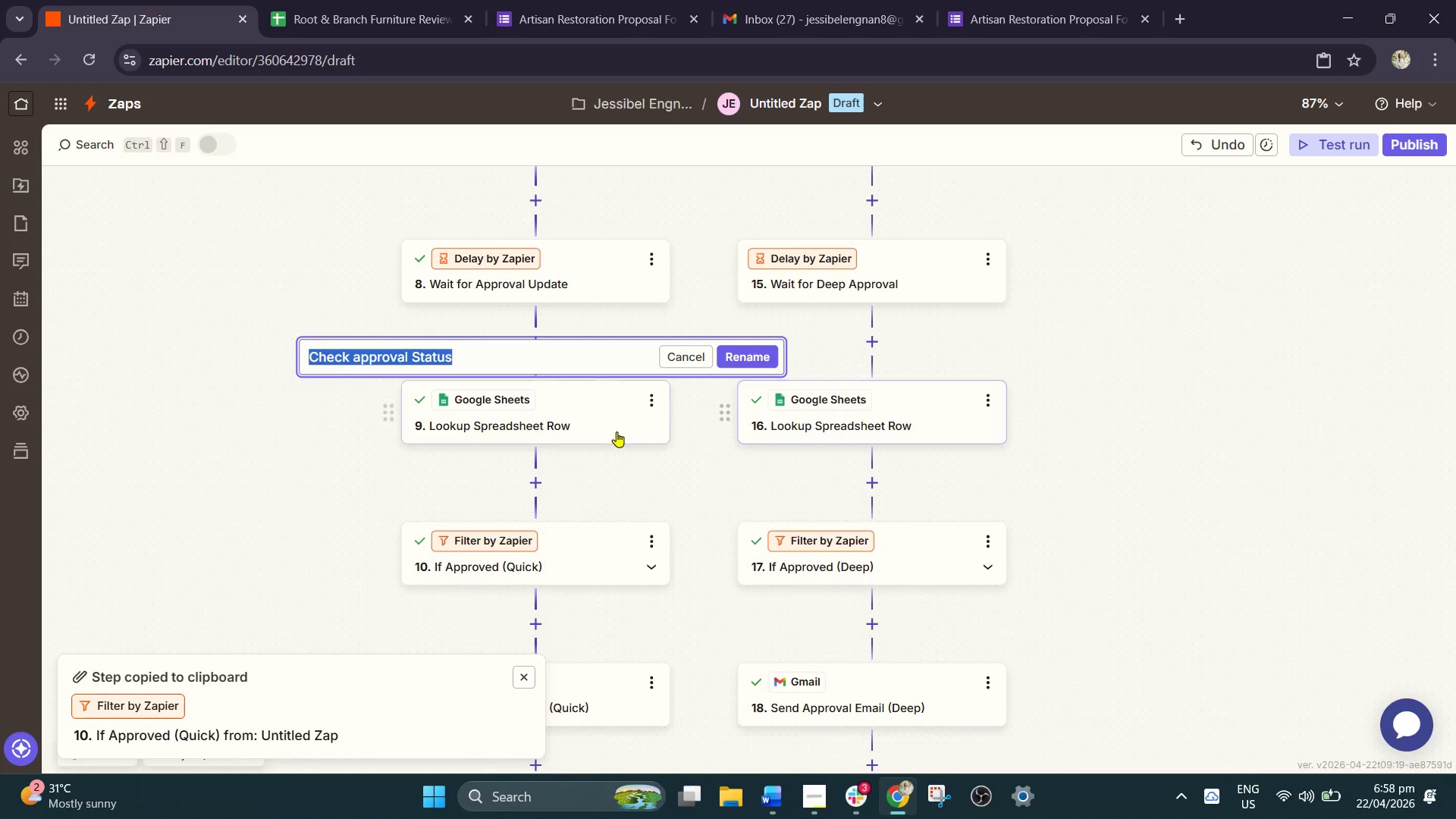 
key(Control+C)
 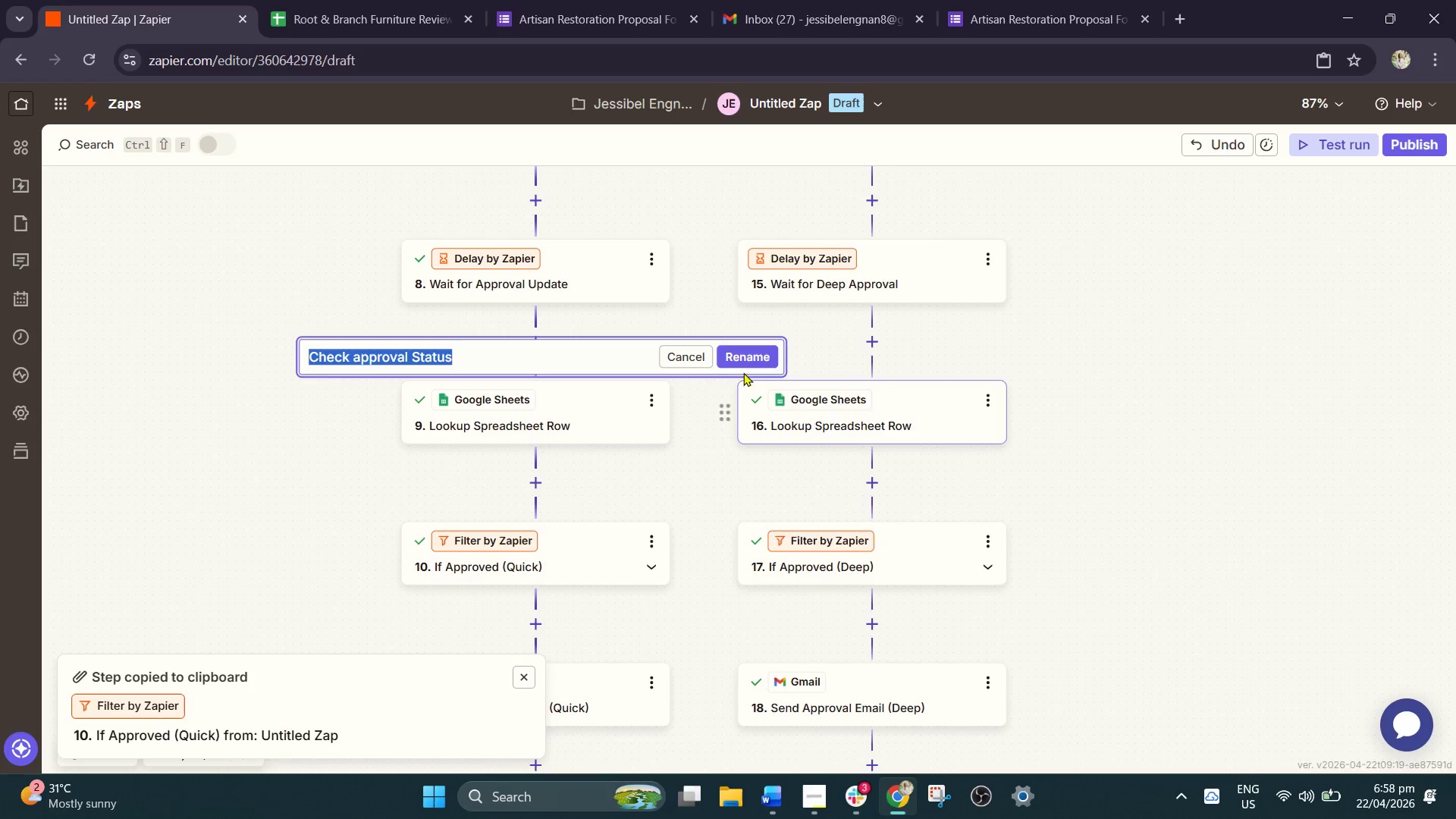 
left_click([749, 363])
 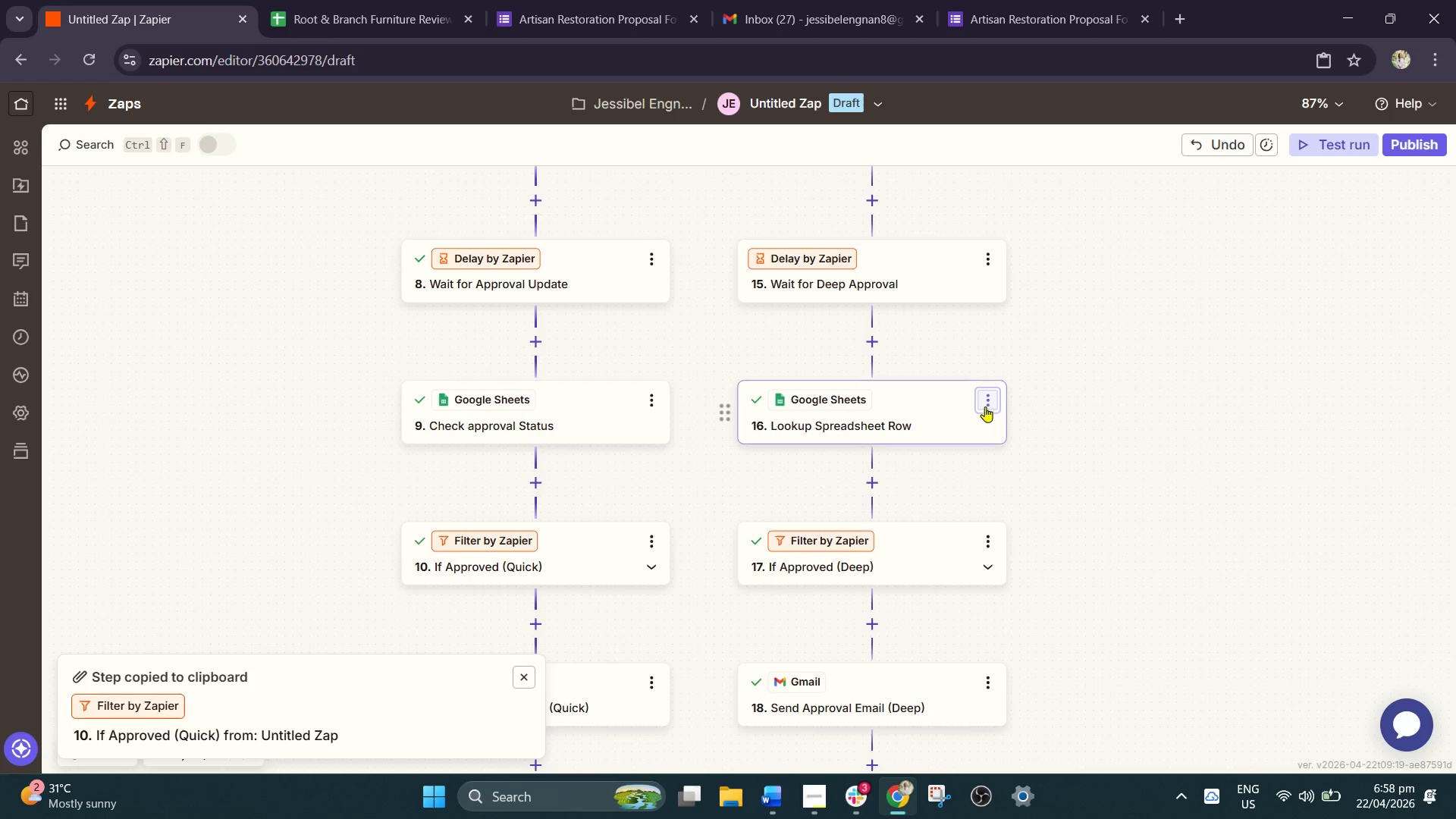 
left_click([1097, 420])
 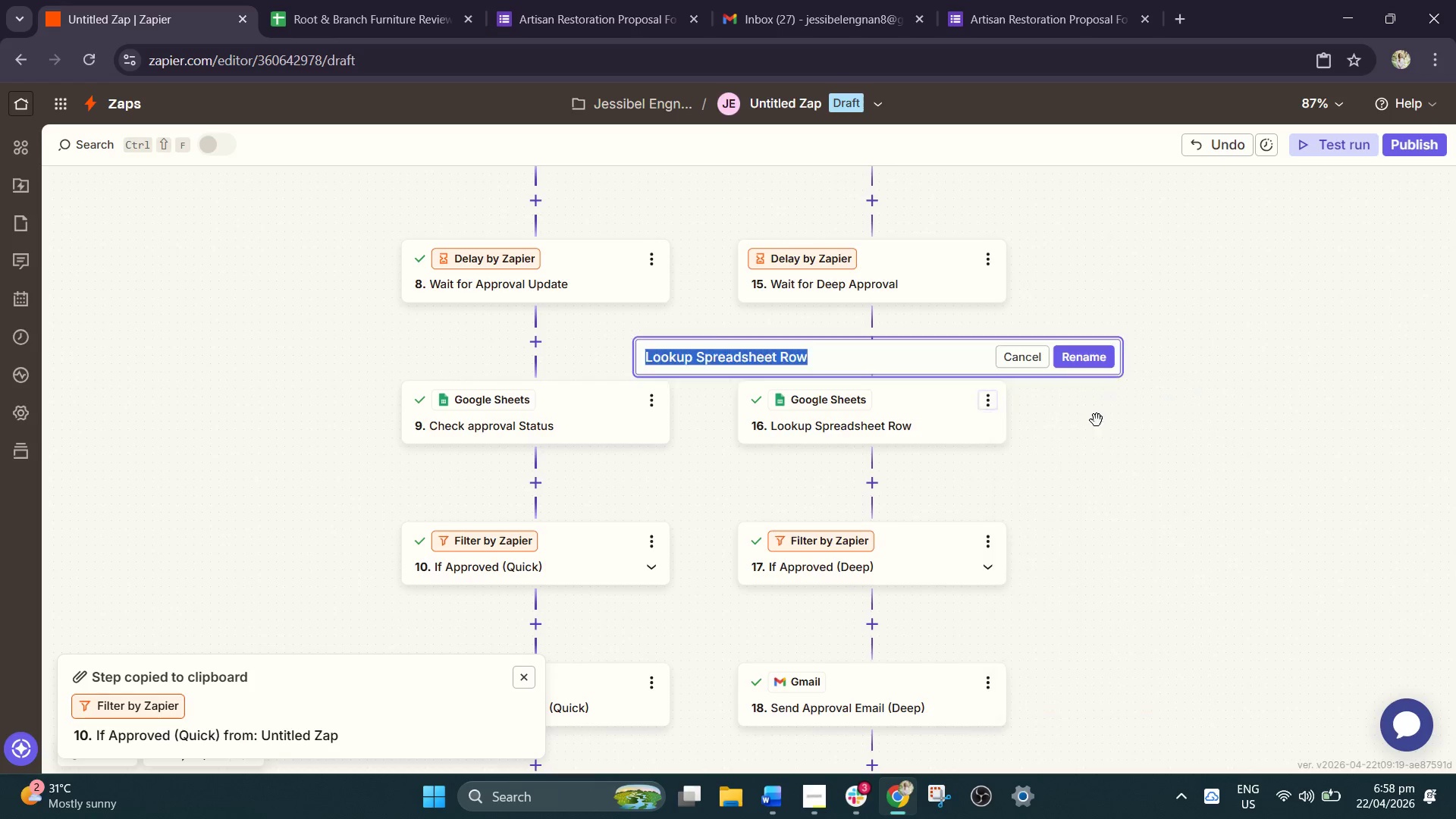 
key(Control+V)
 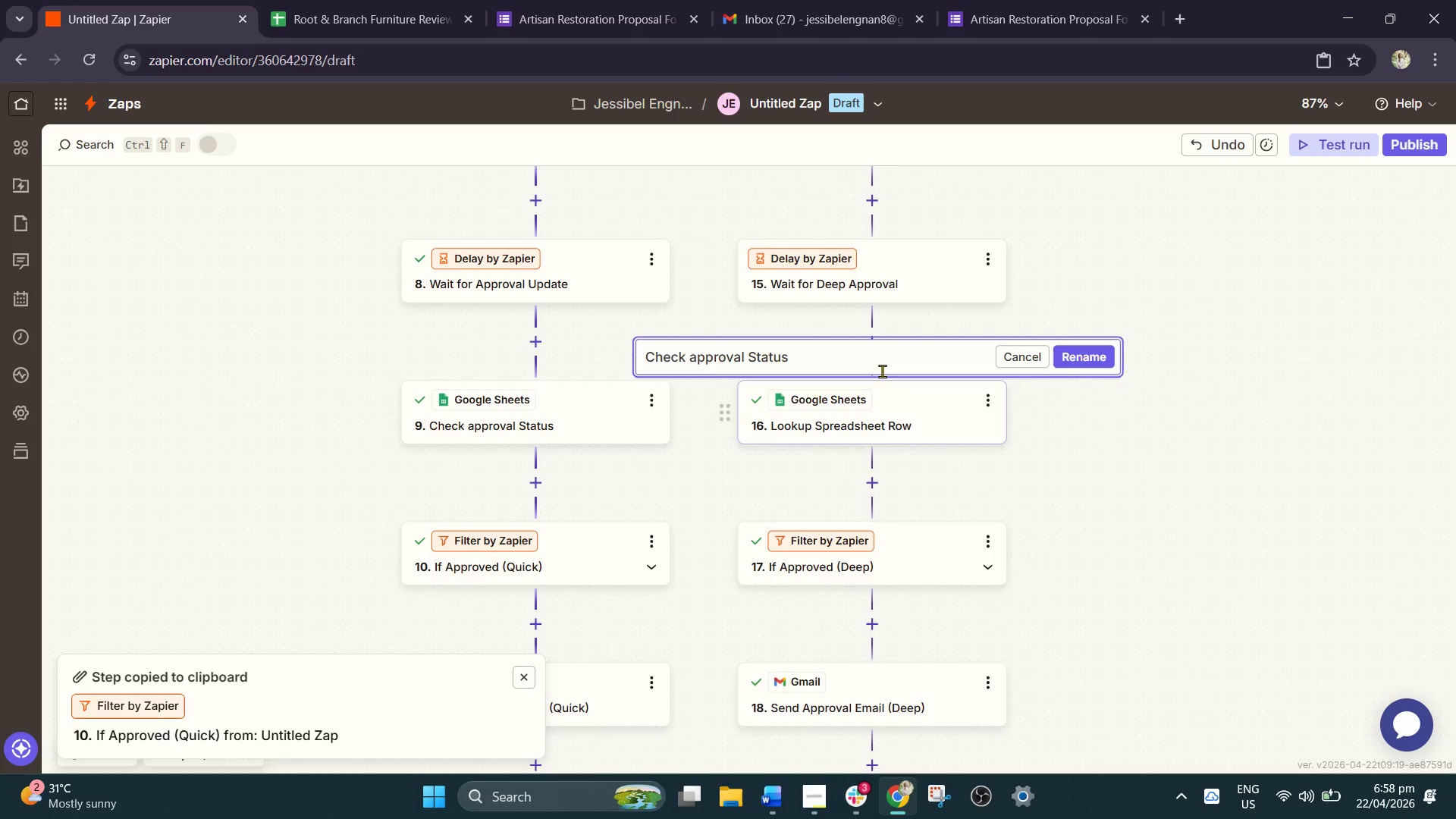 
type( (deep))
 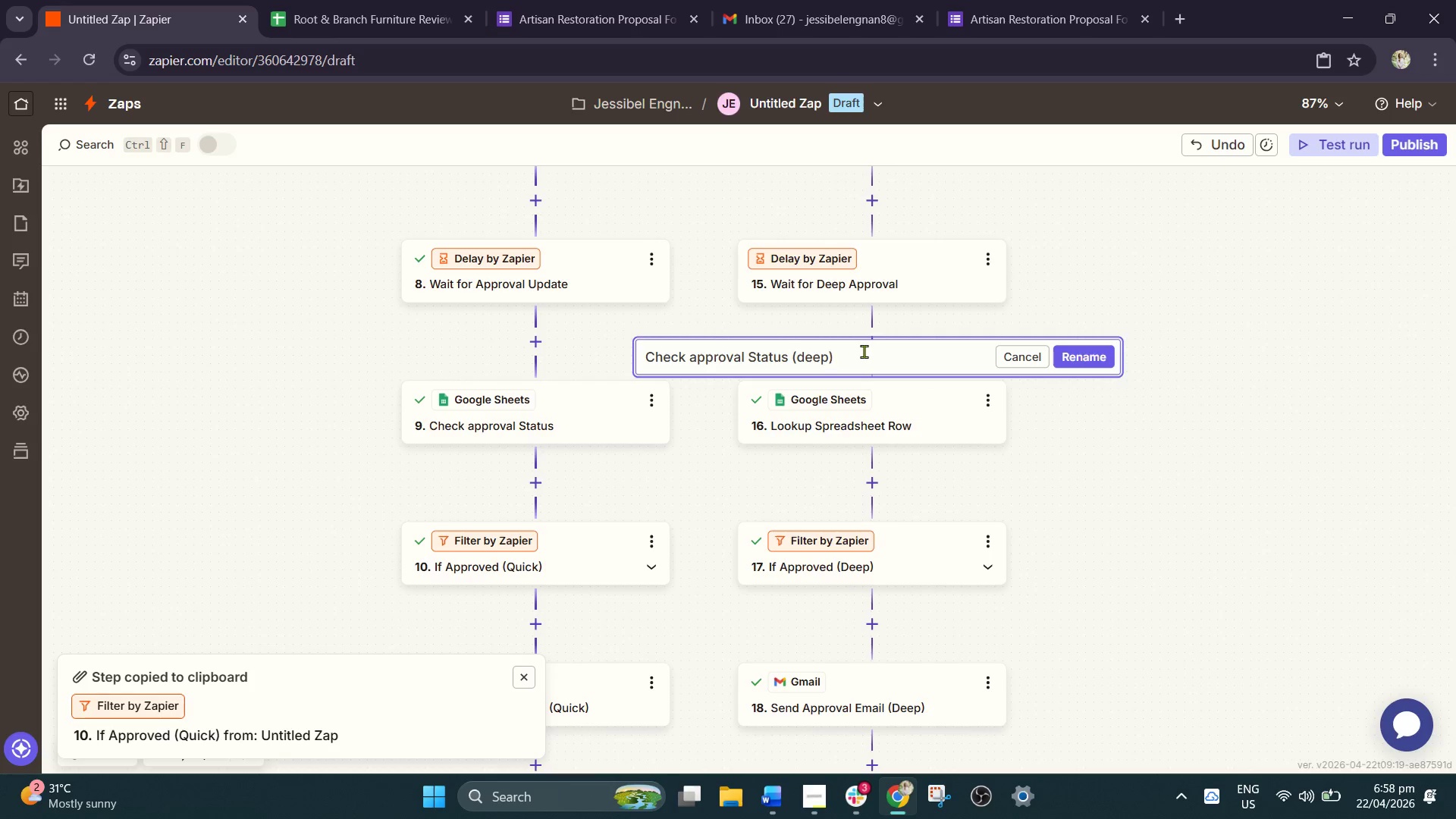 
left_click([1088, 361])
 